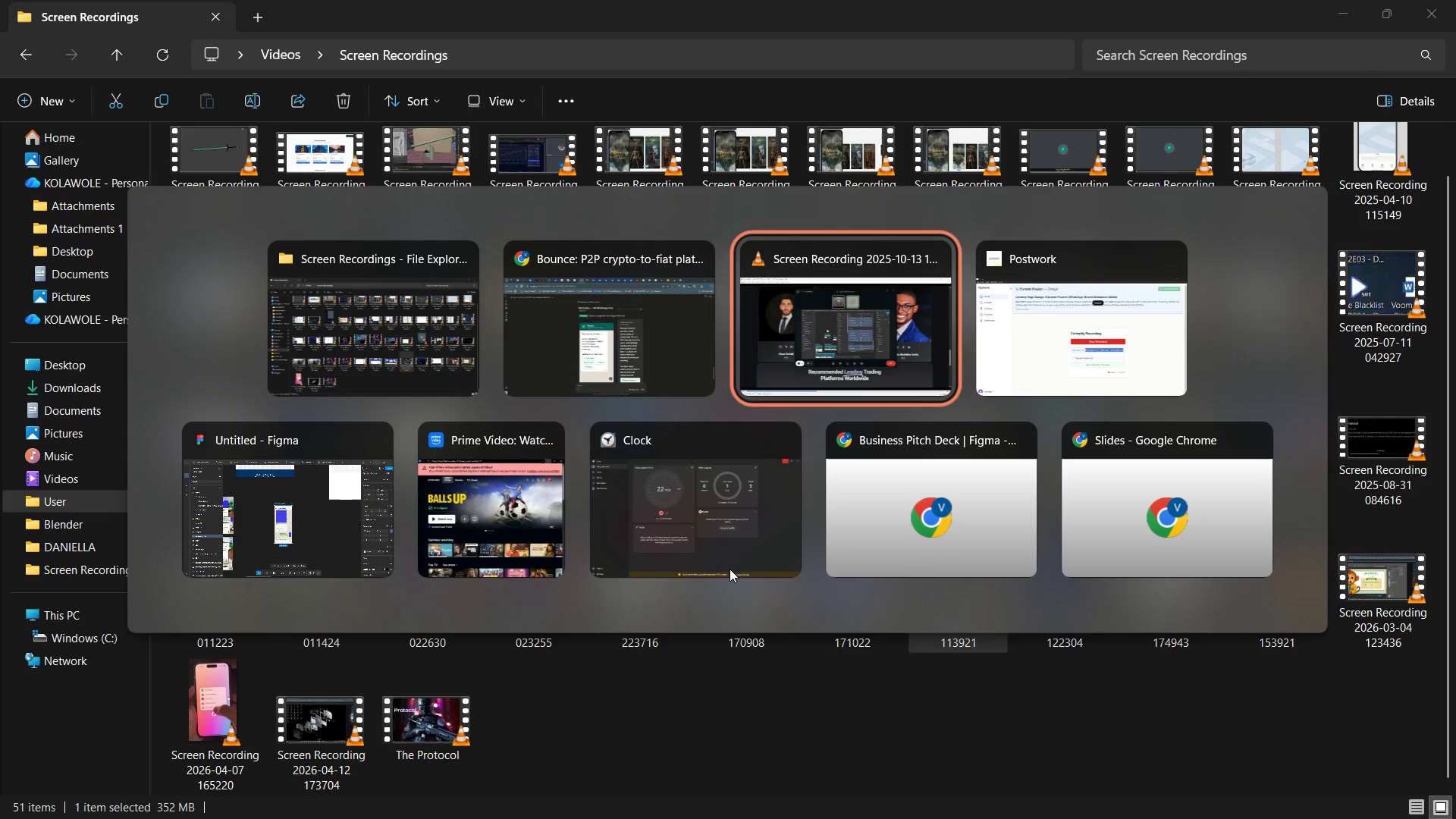 
key(Alt+Tab)
 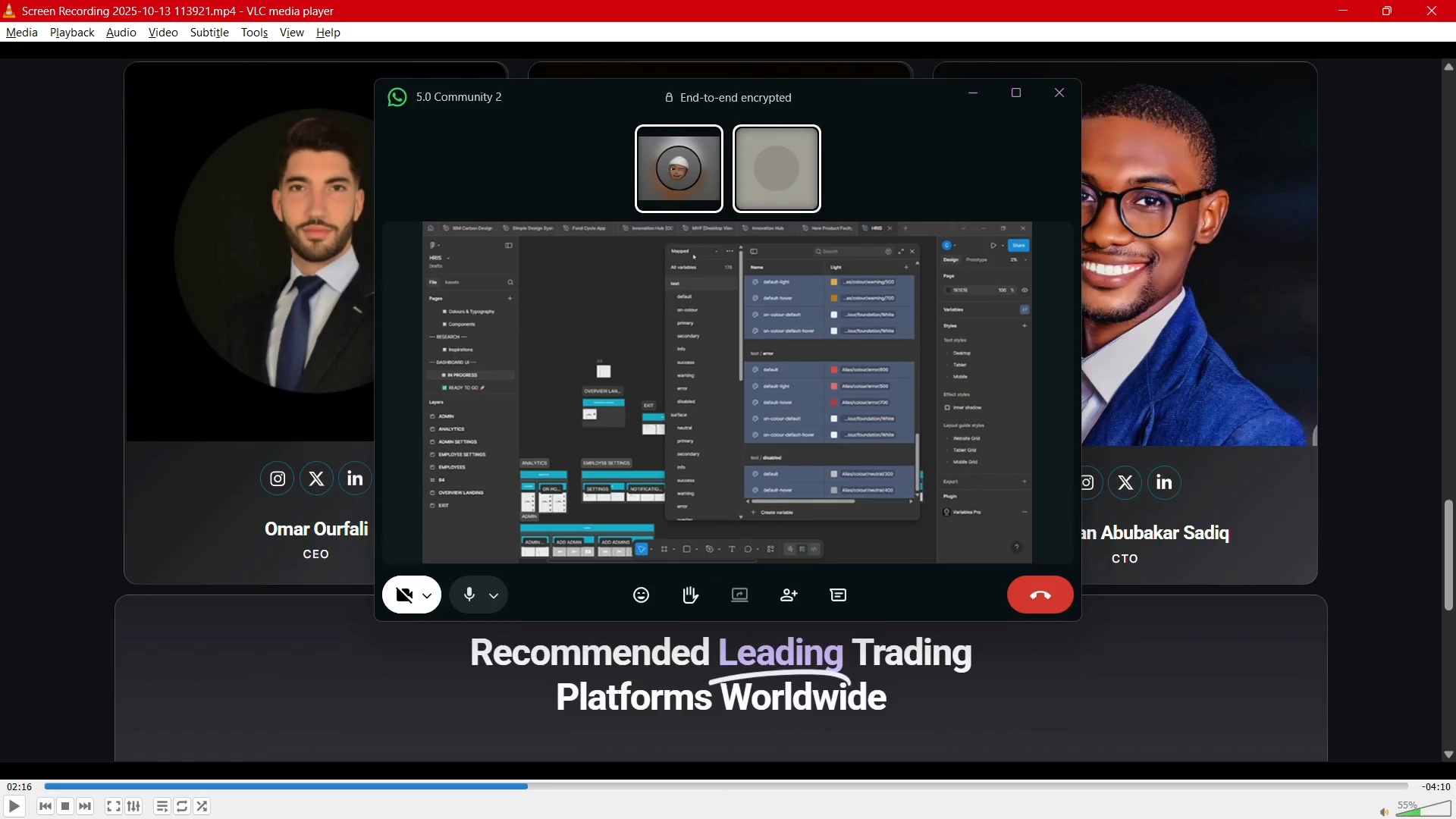 
wait(8.41)
 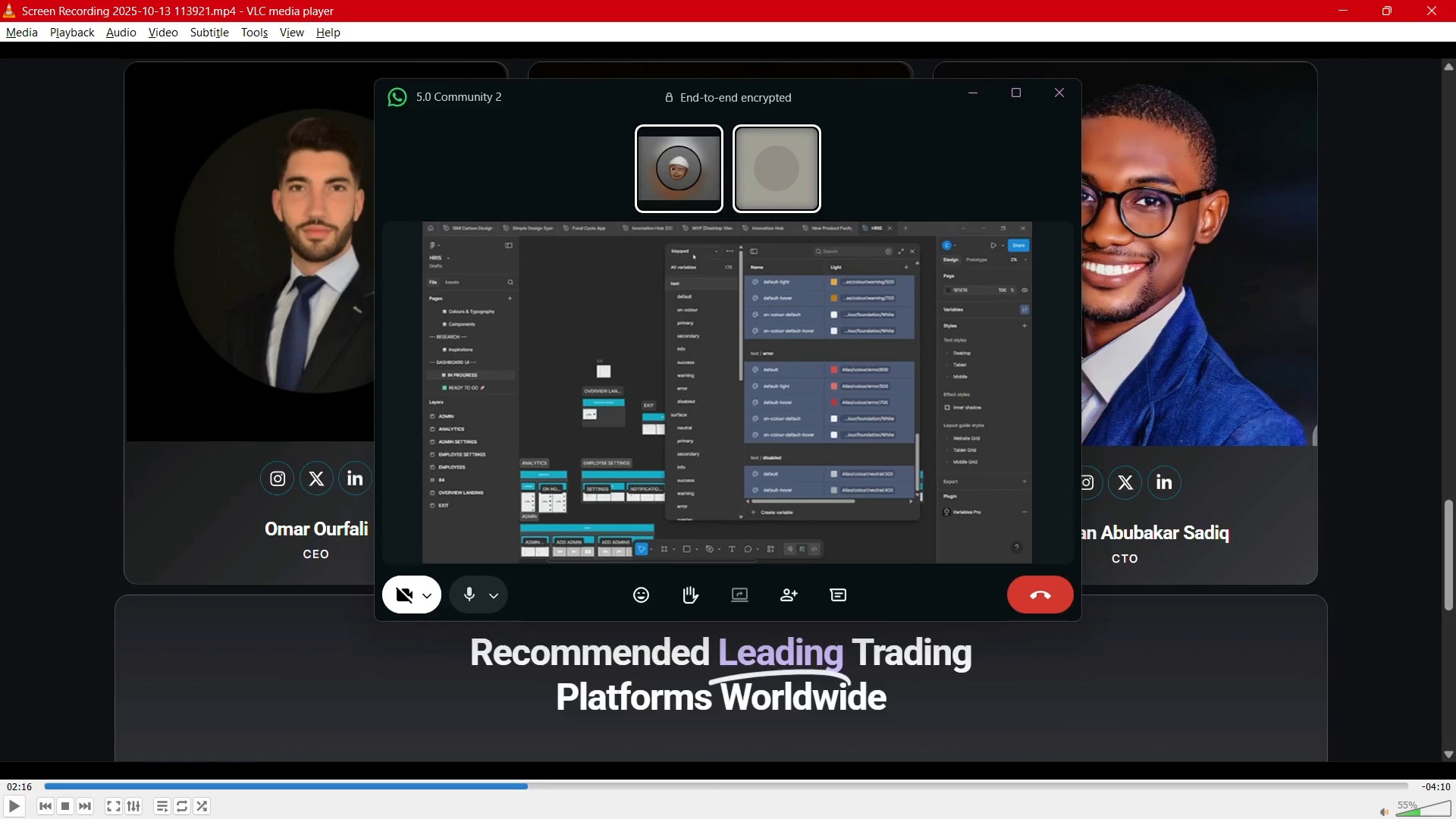 
left_click([1348, 14])
 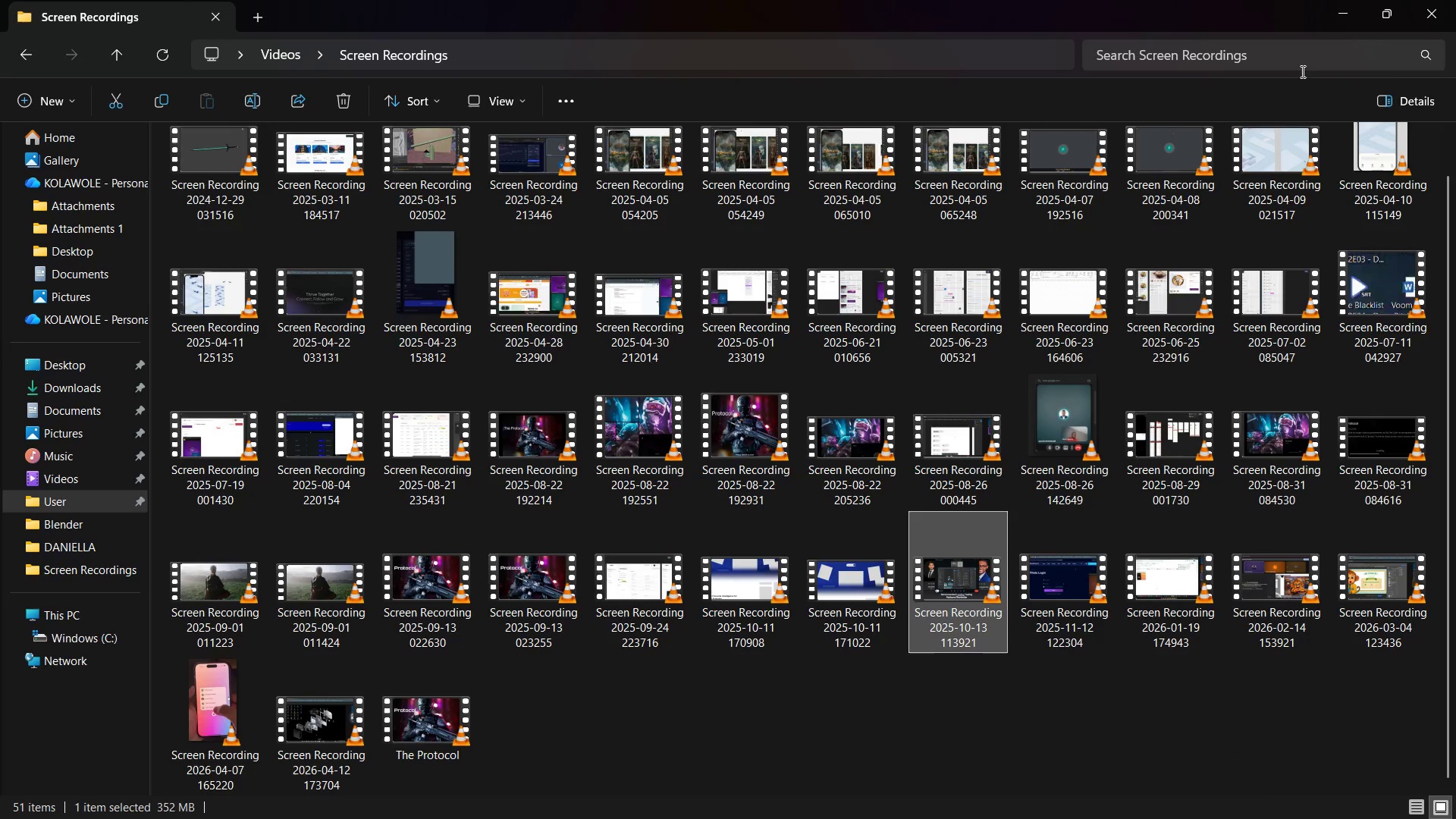 
key(Alt+Tab)
 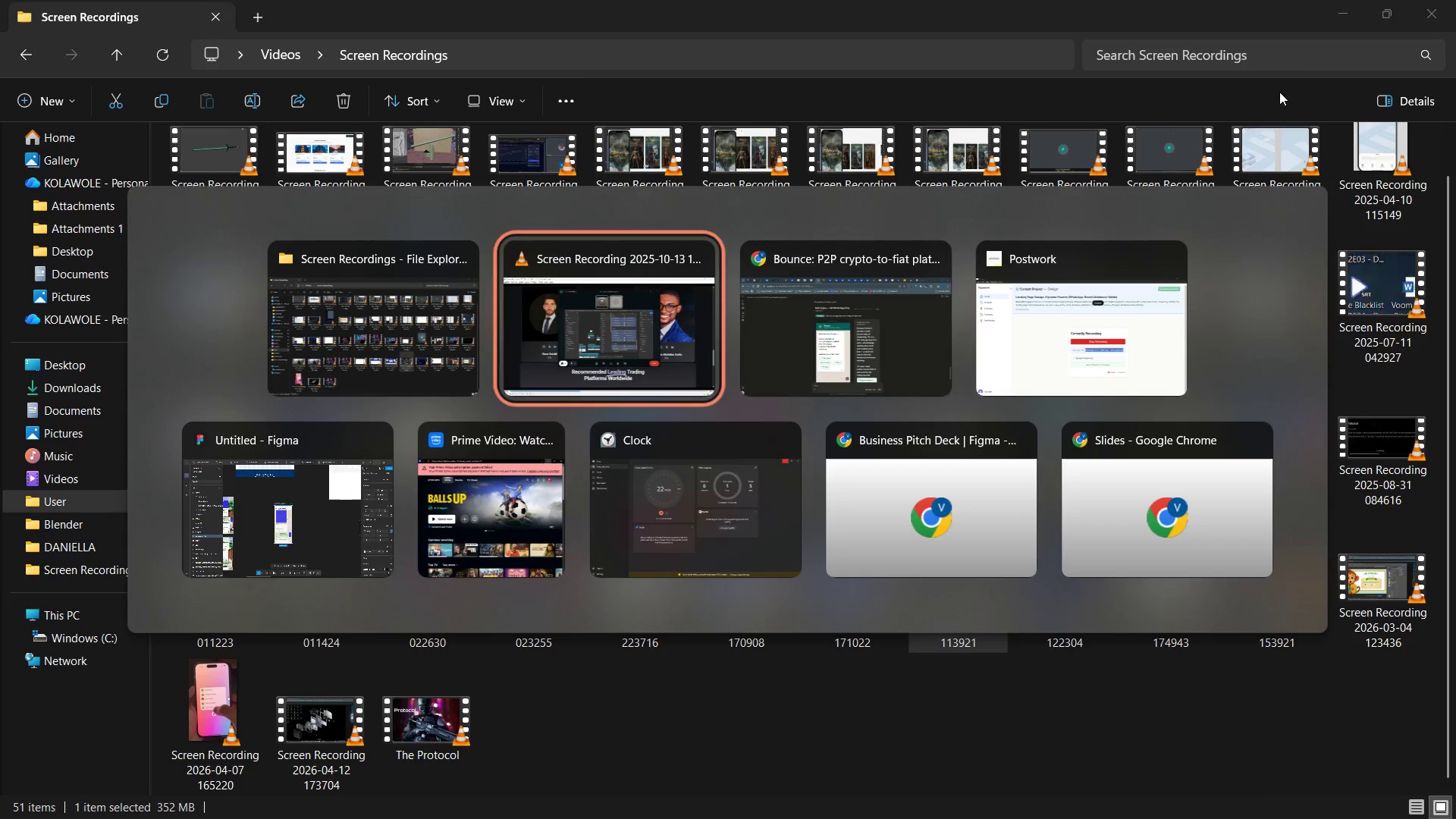 
key(Alt+Tab)
 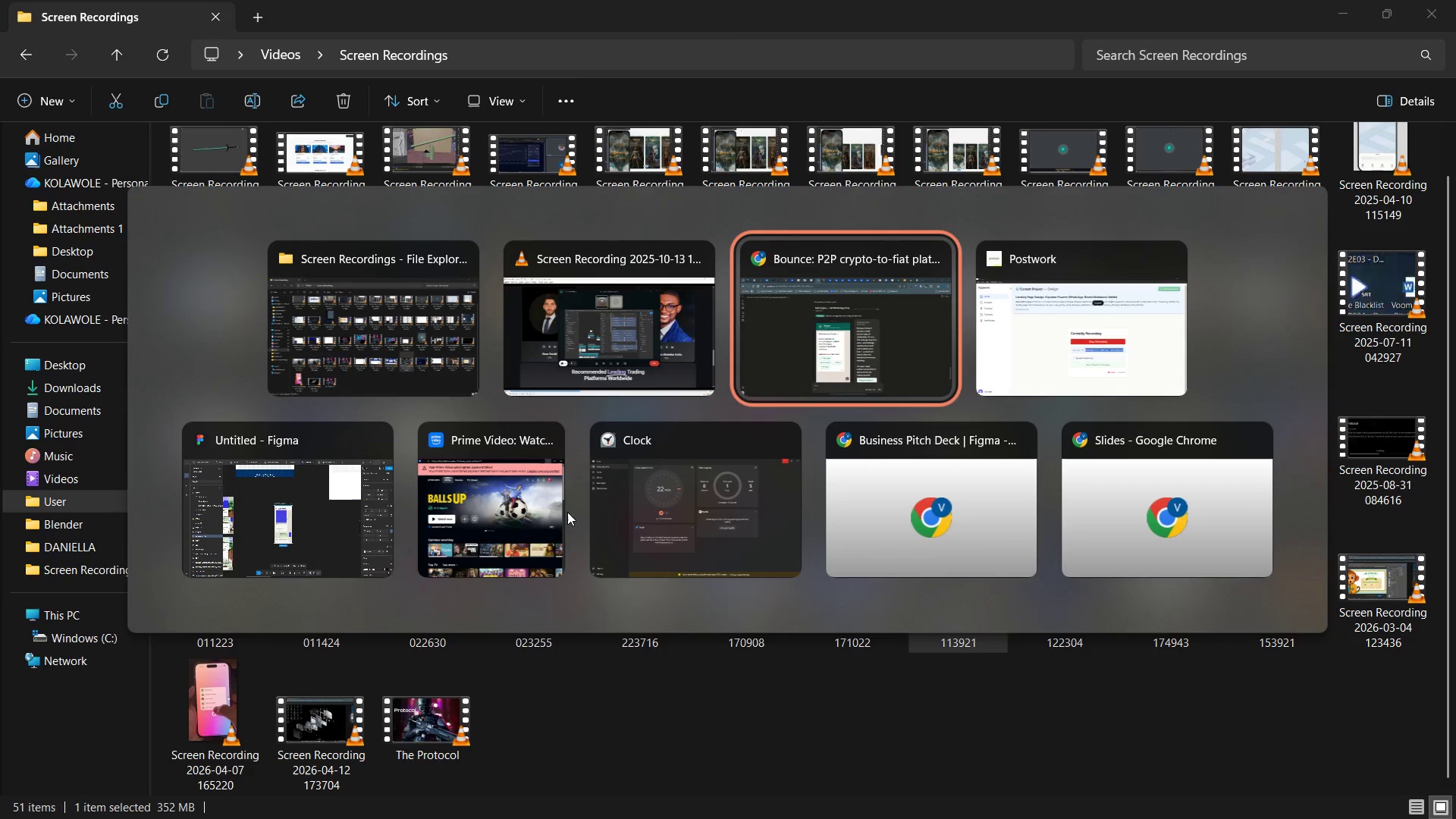 
left_click([312, 512])
 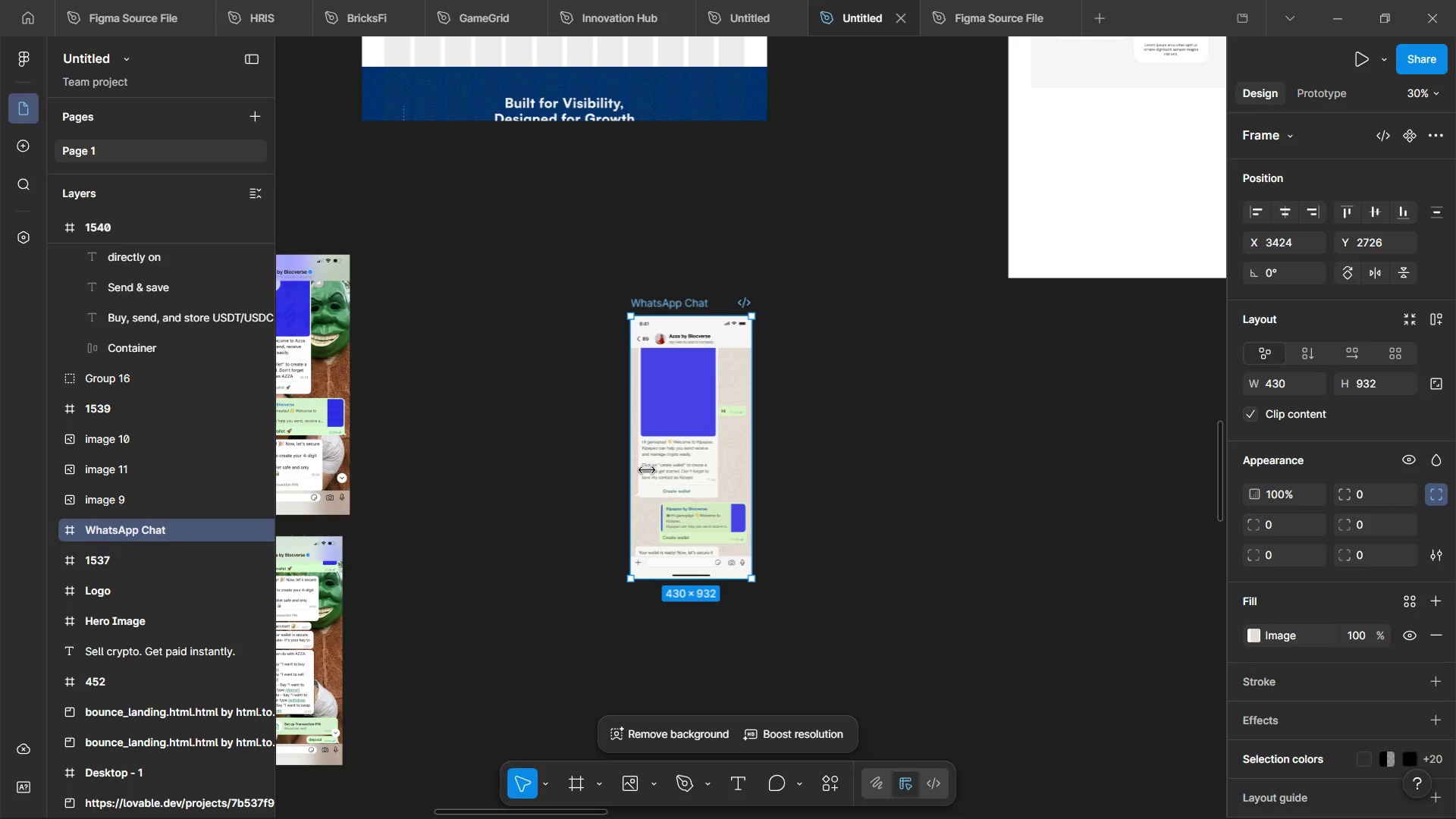 
key(Shift+ShiftLeft)
 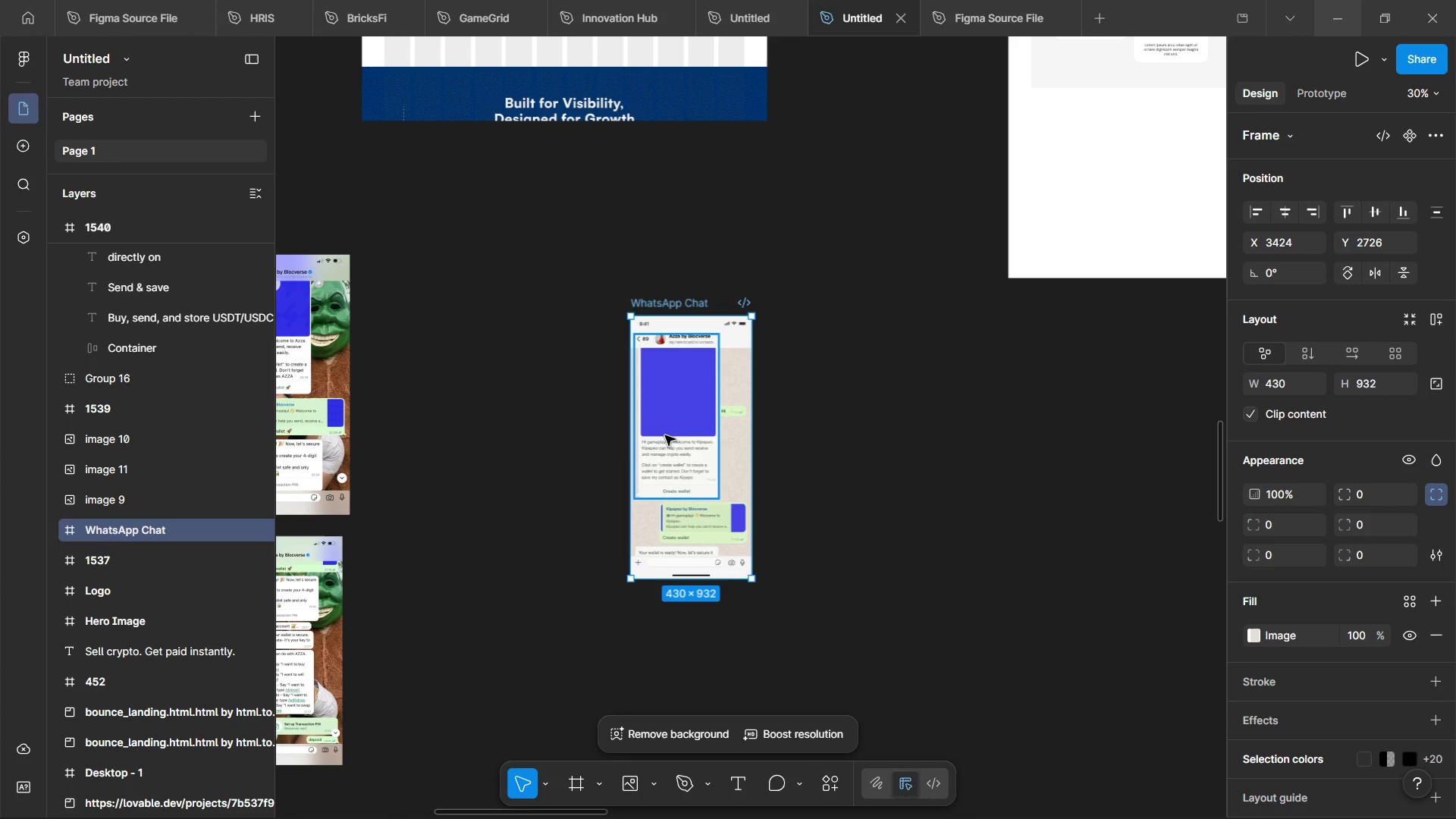 
key(Alt+Tab)
 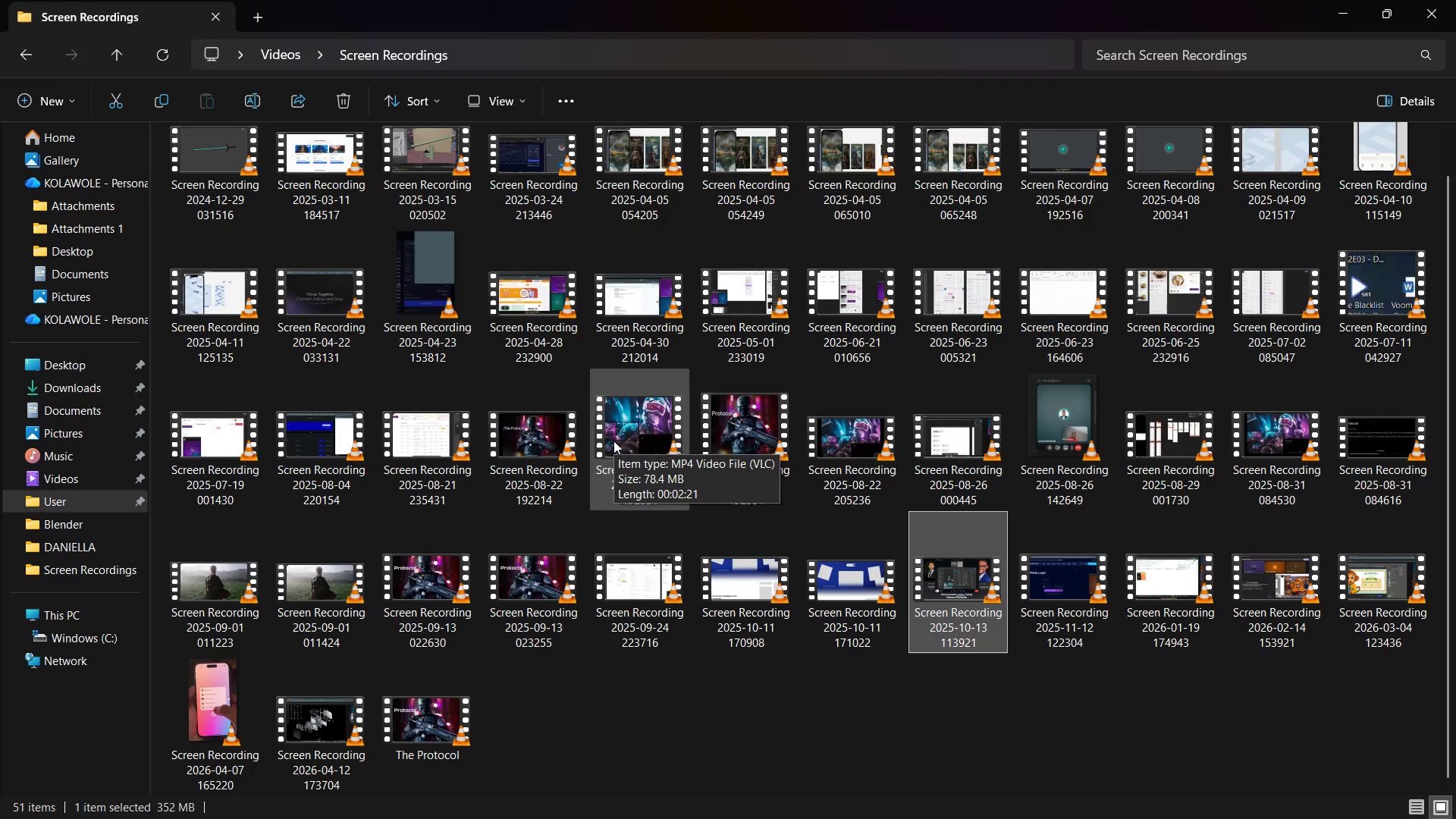 
wait(37.34)
 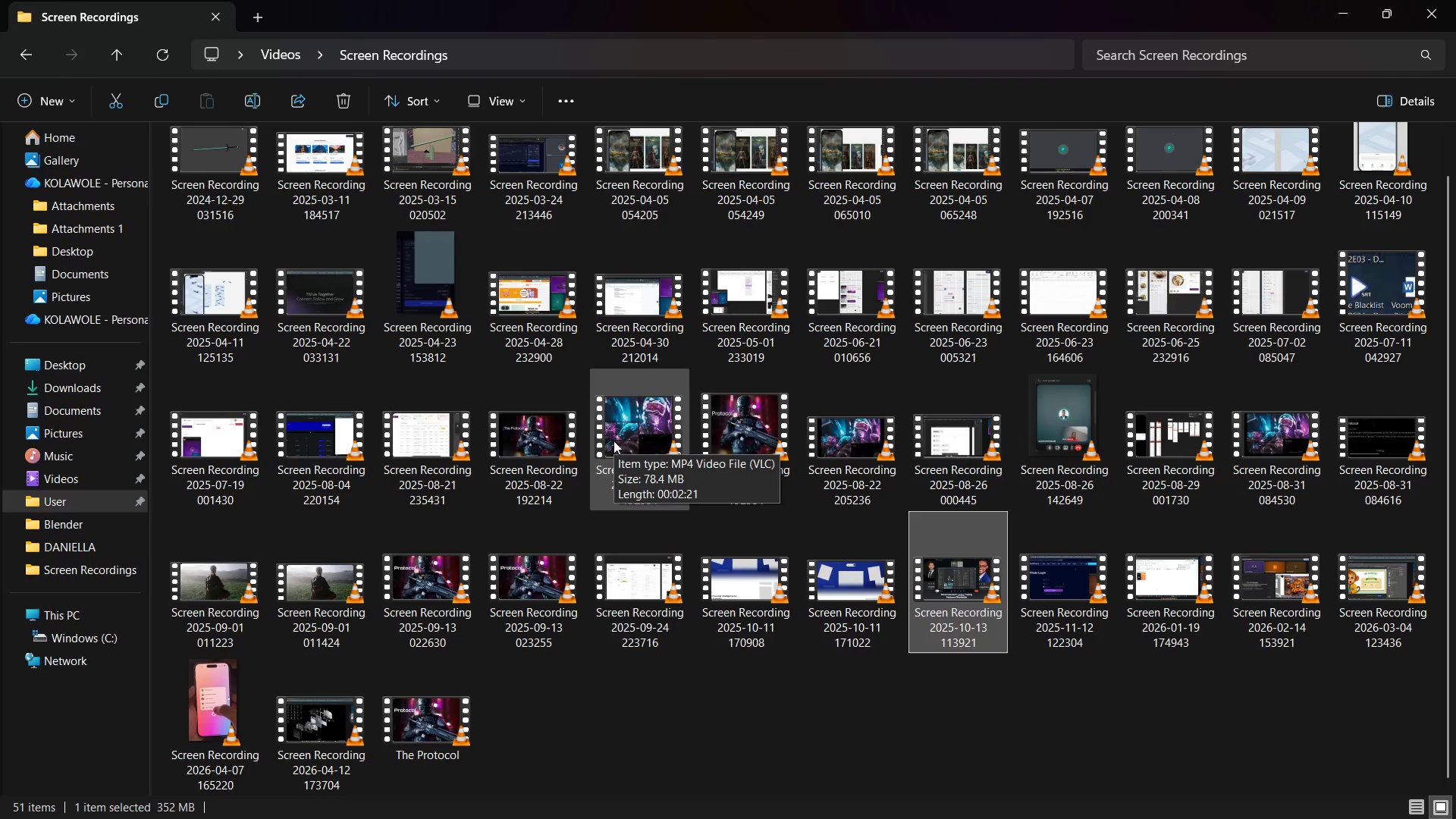 
left_click([541, 708])
 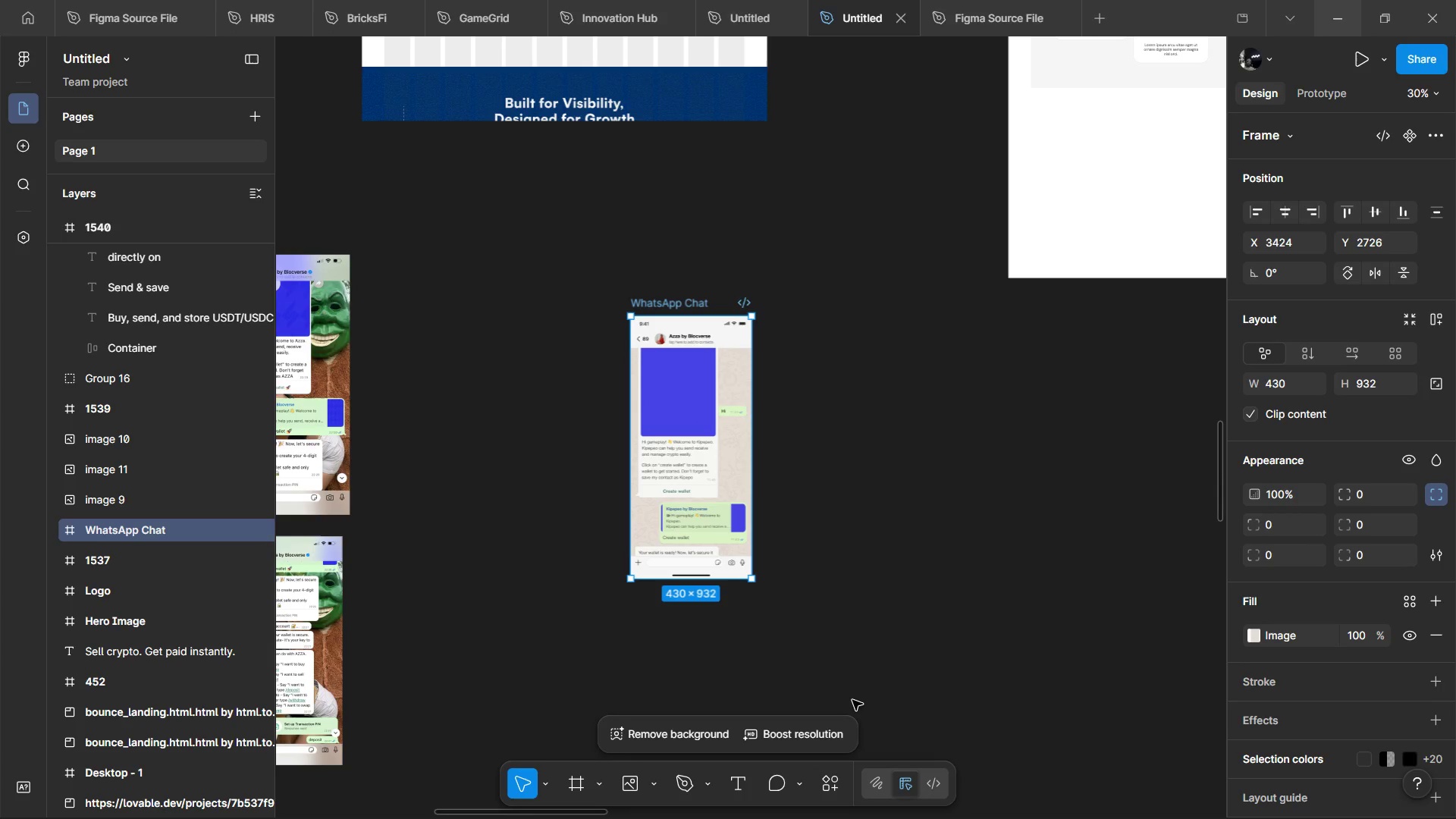 
wait(23.59)
 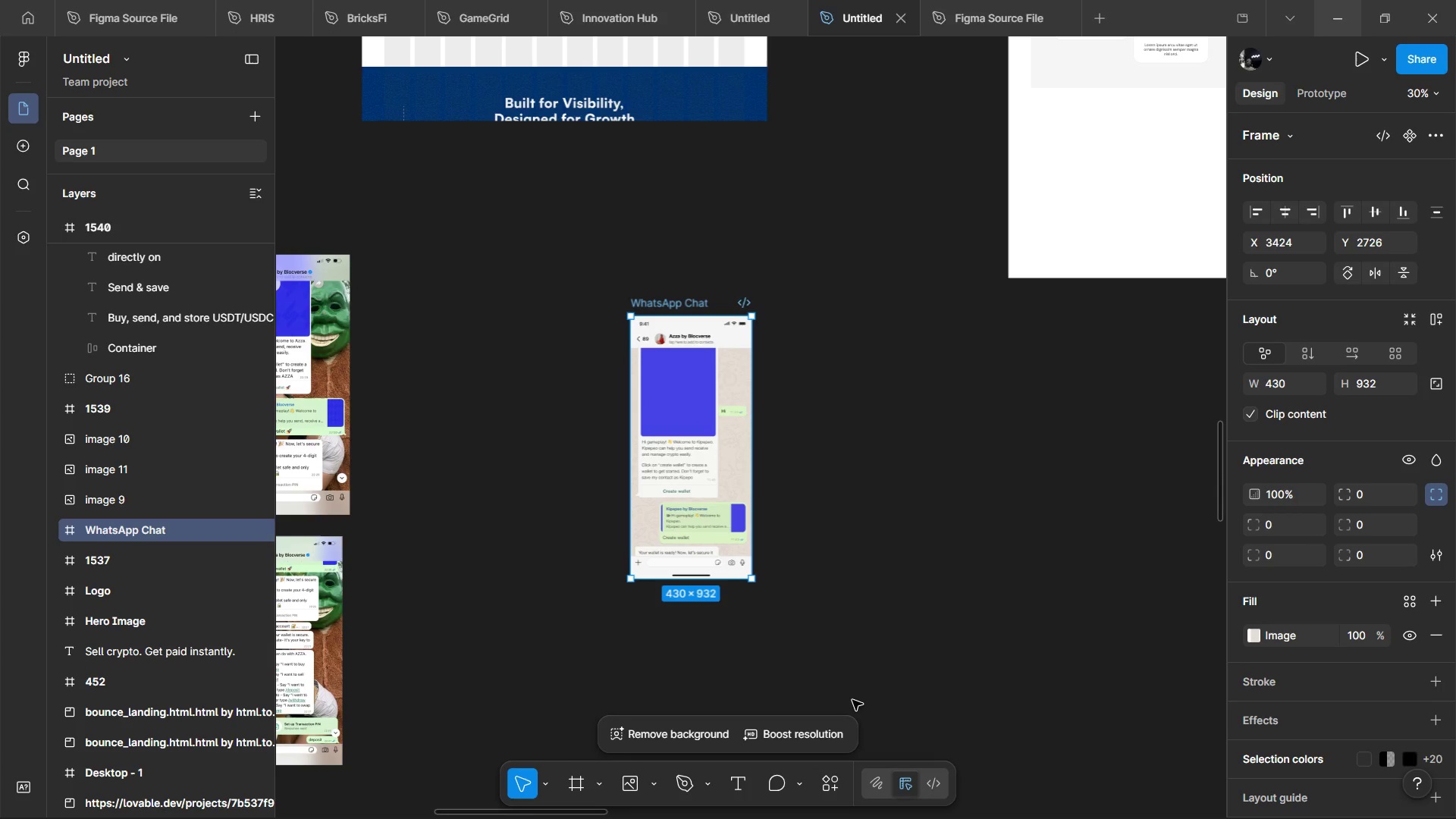 
key(Meta+MetaLeft)
 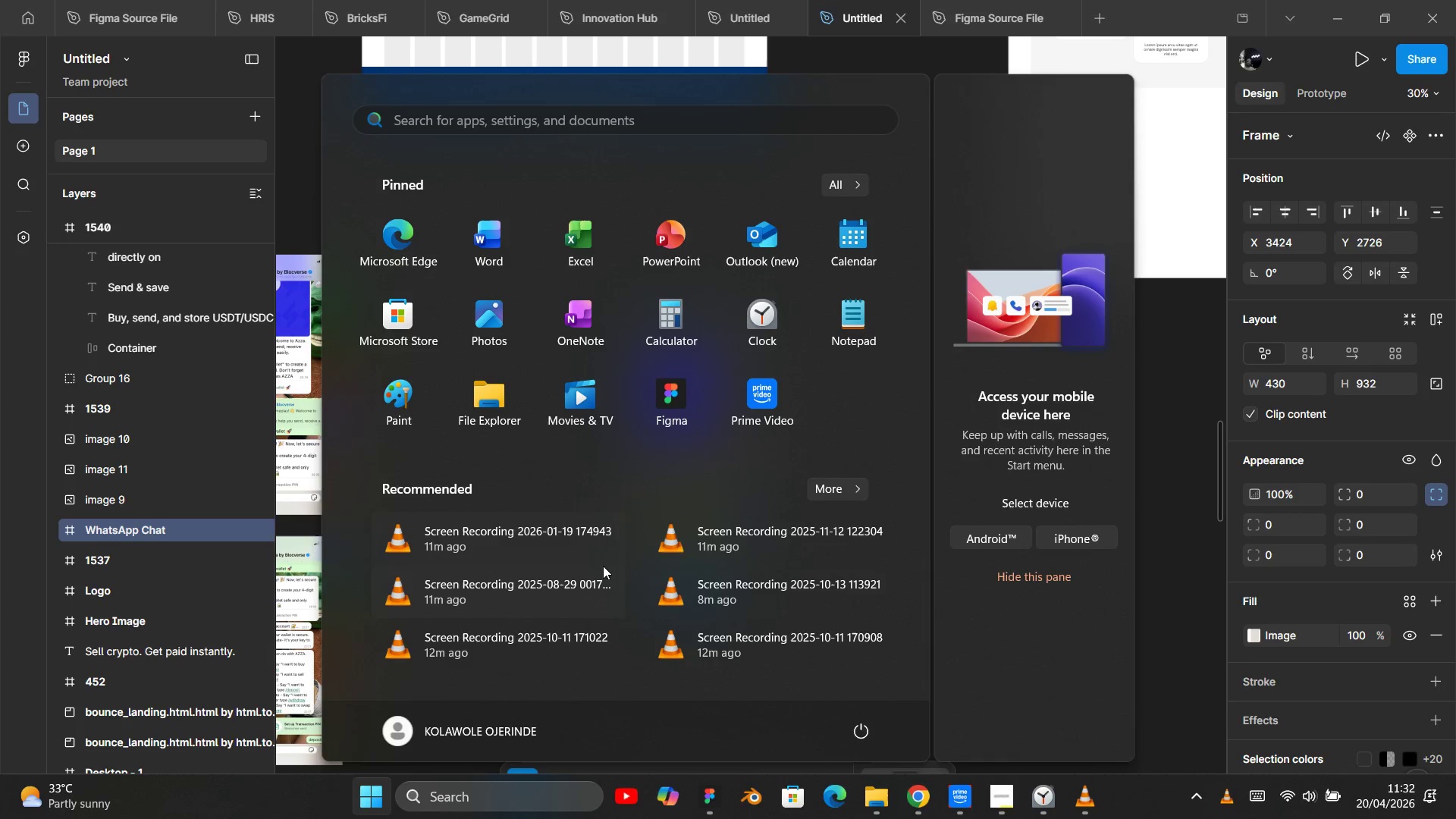 
type(2)
key(Backspace)
type(why is my cursor not showing)
 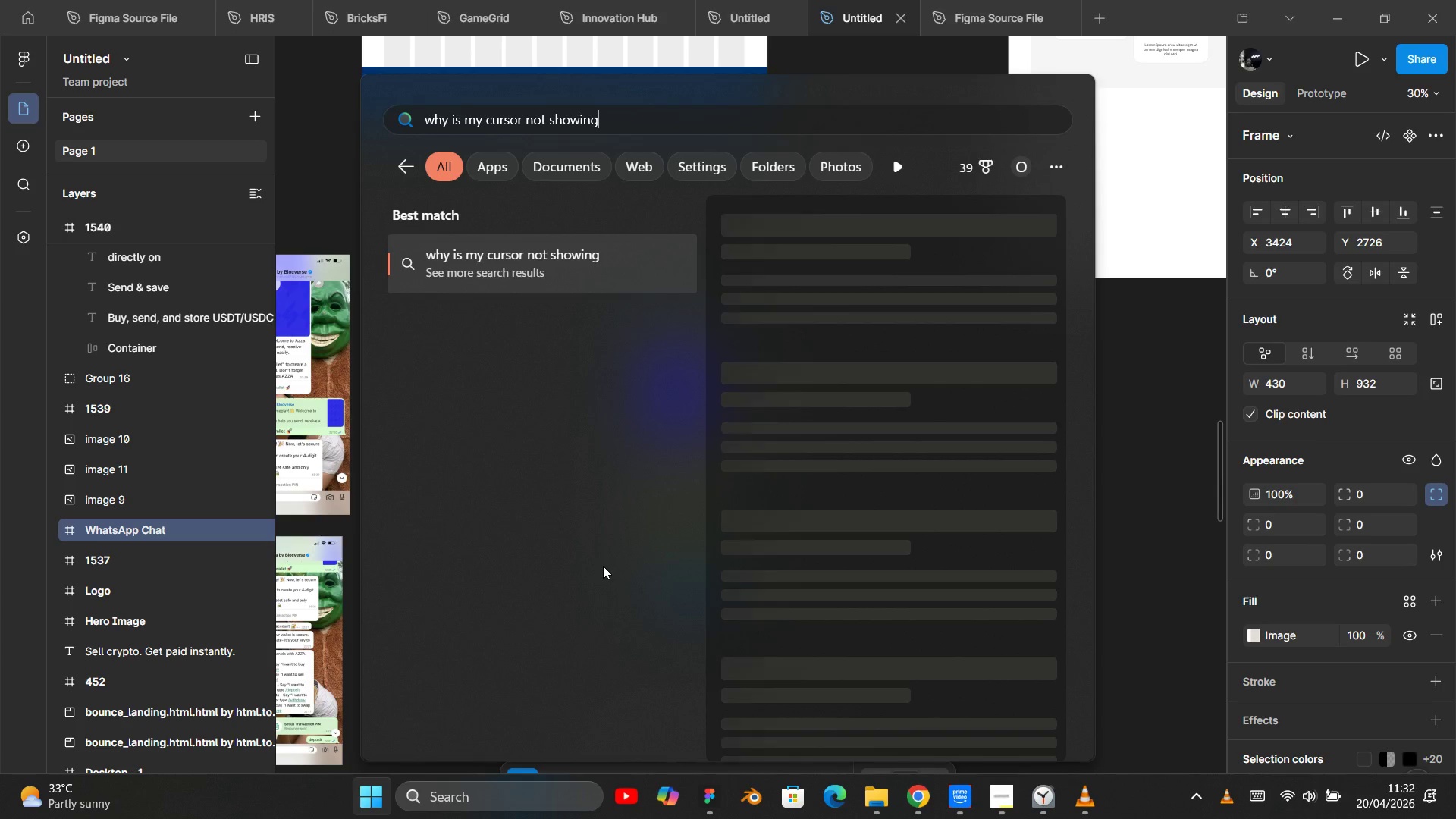 
key(Enter)
 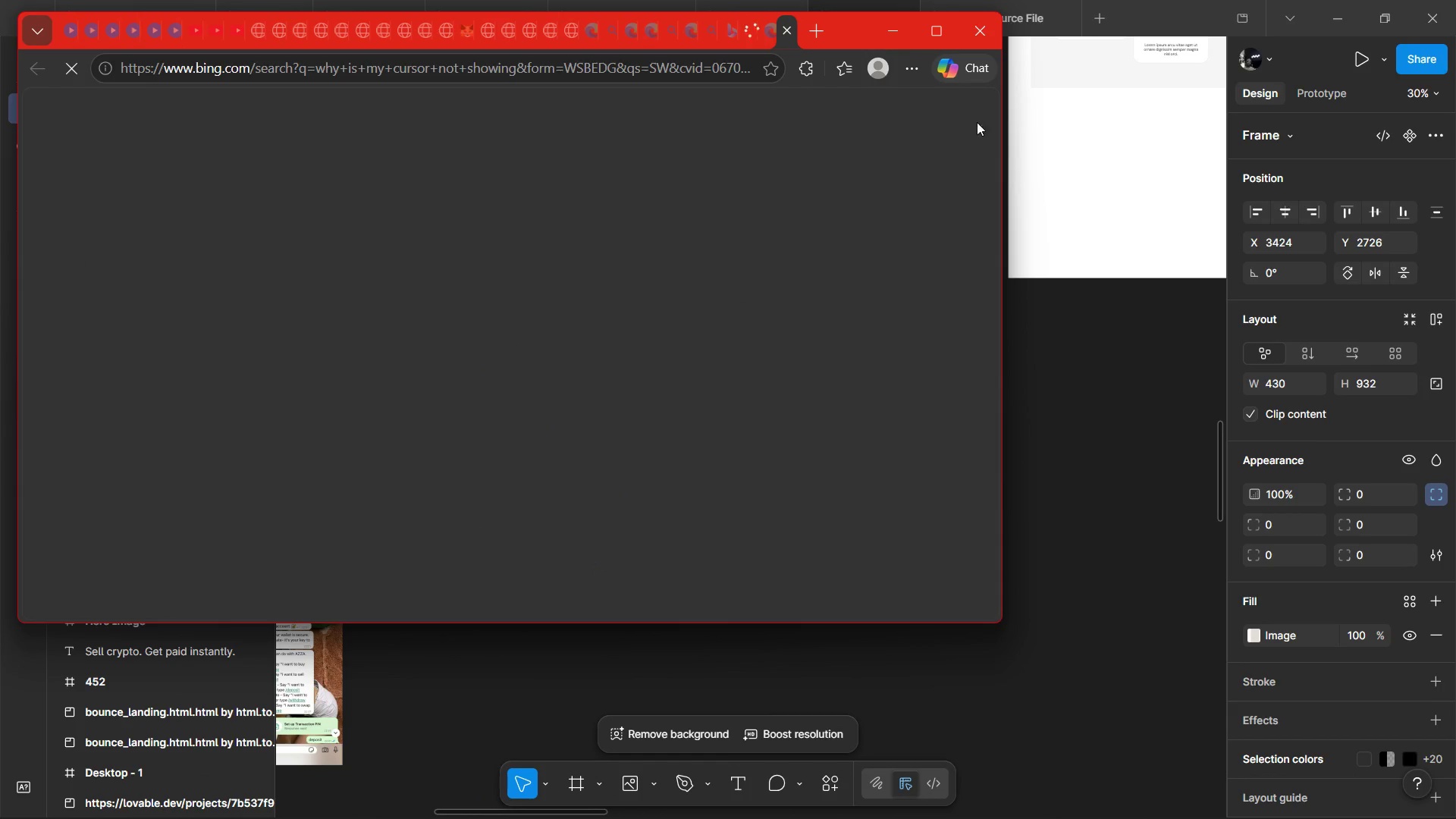 
left_click([928, 18])
 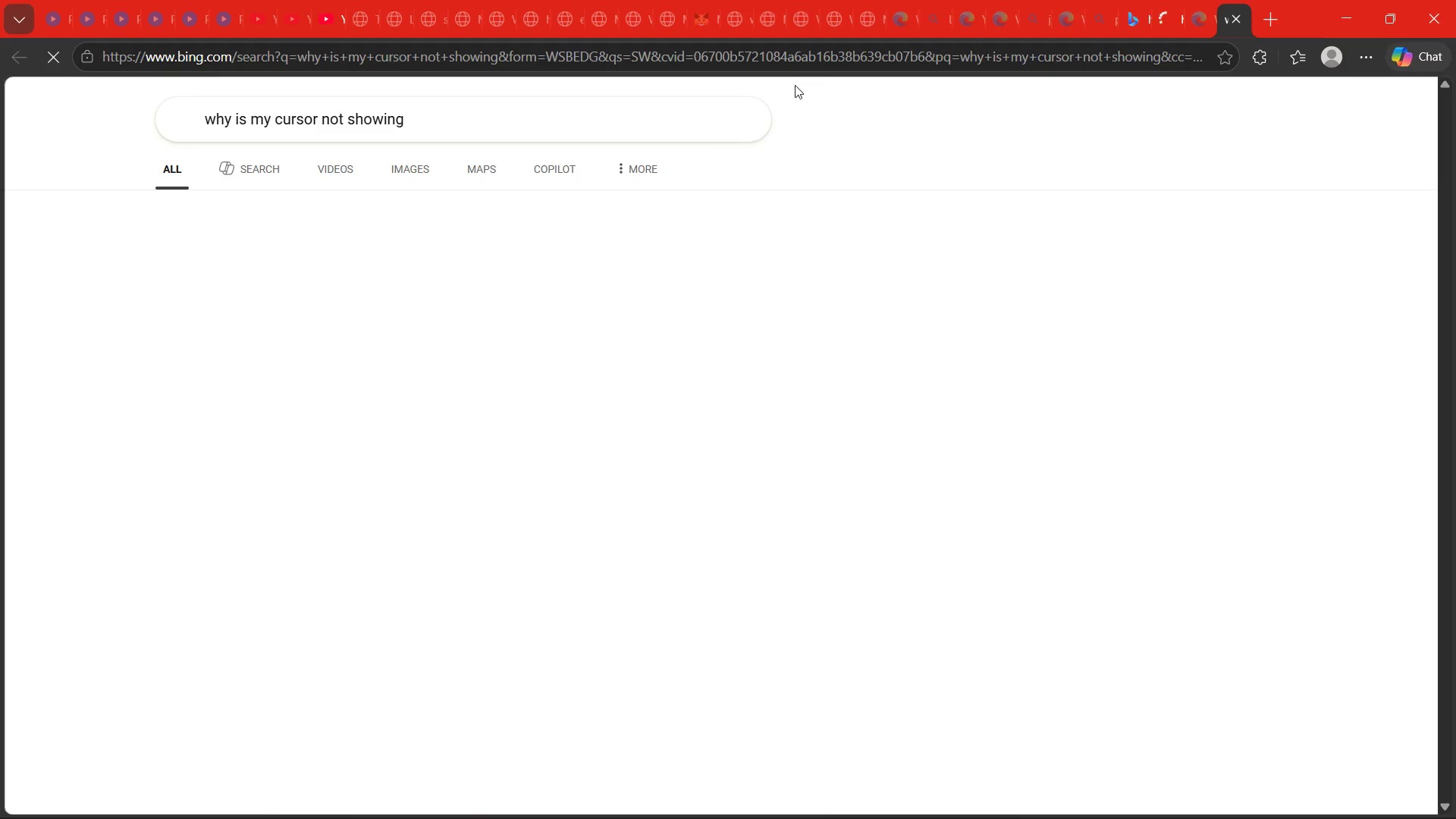 
left_click([531, 118])
 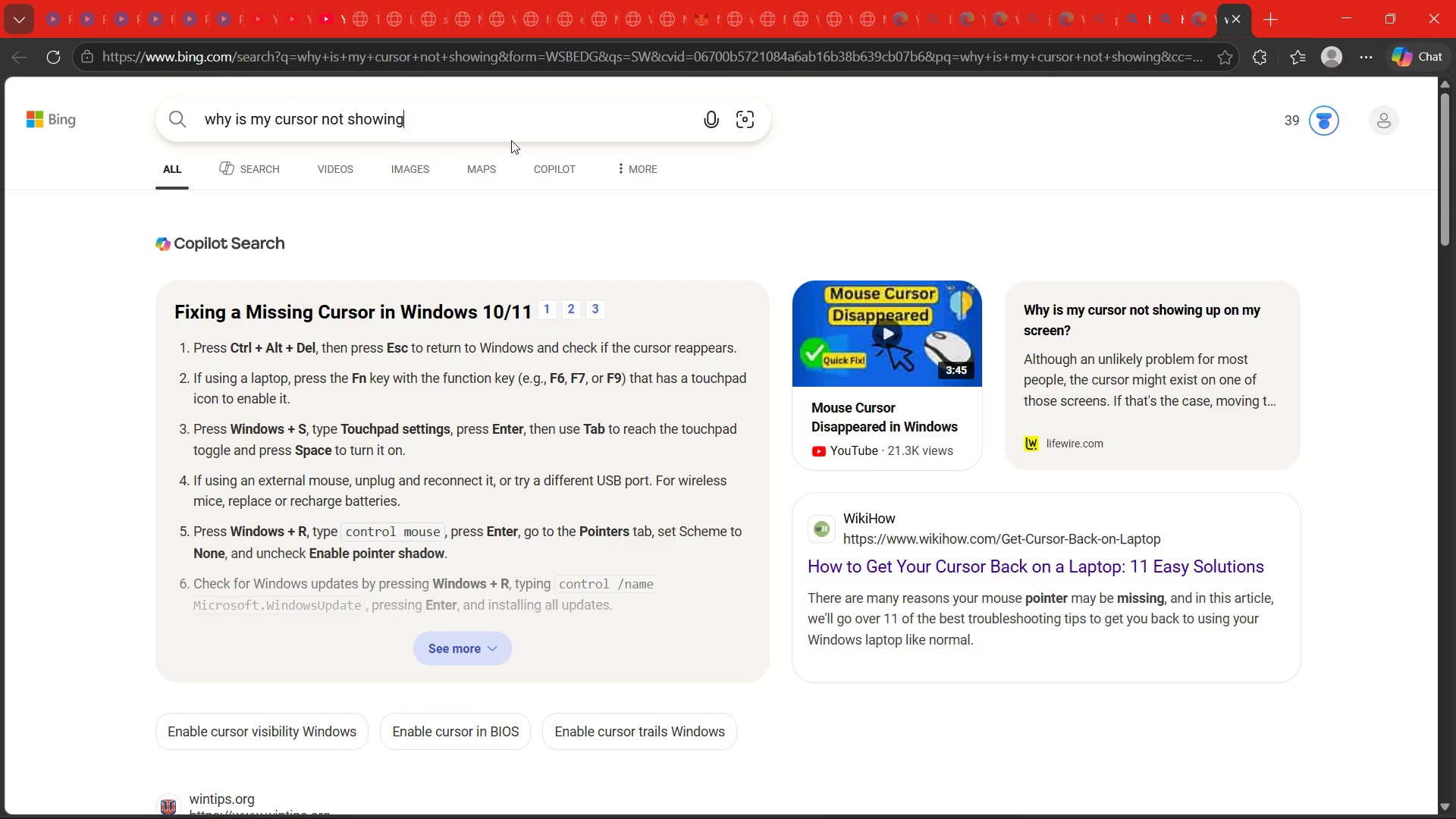 
wait(22.39)
 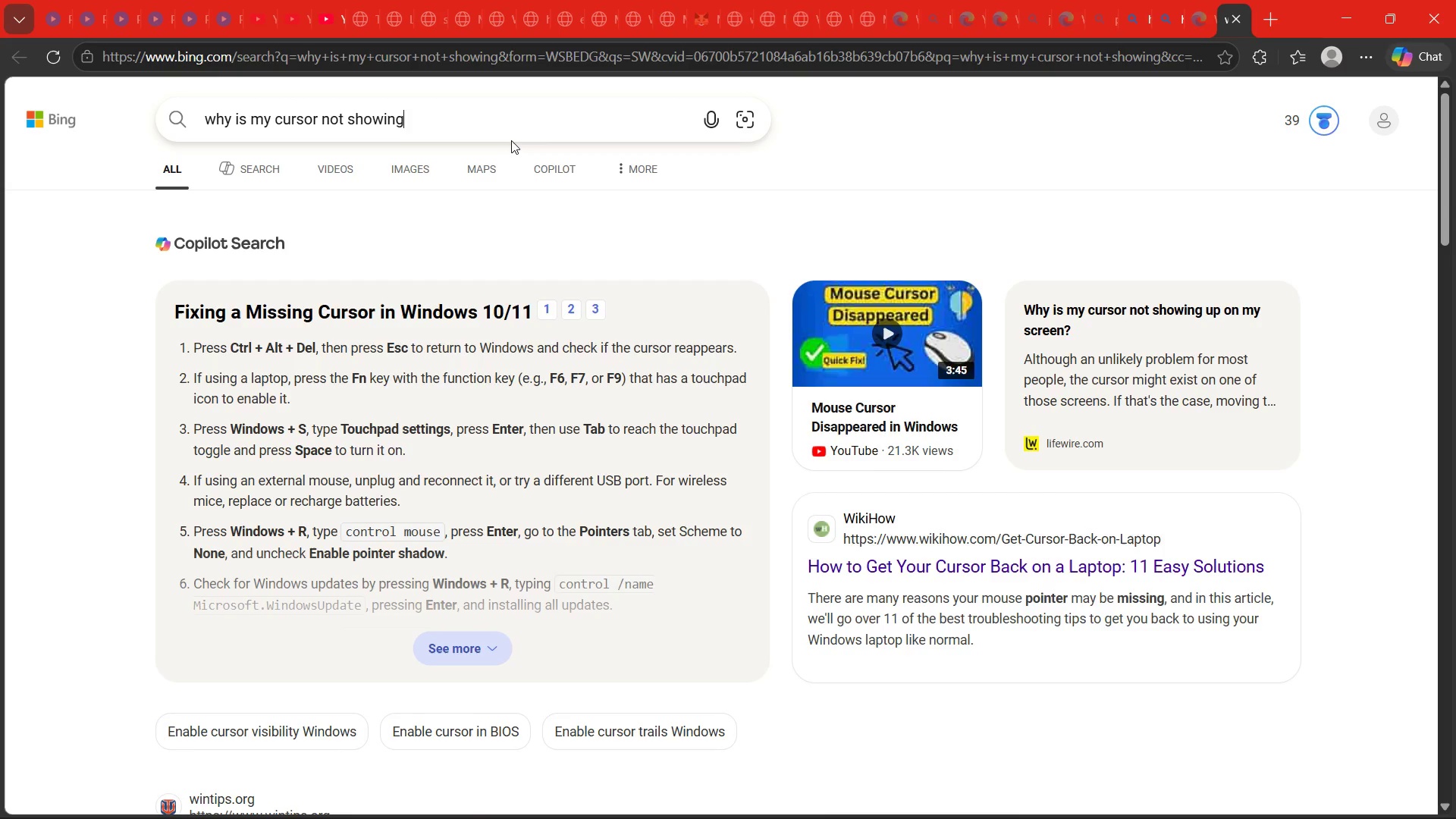 
key(Control+ControlLeft)
 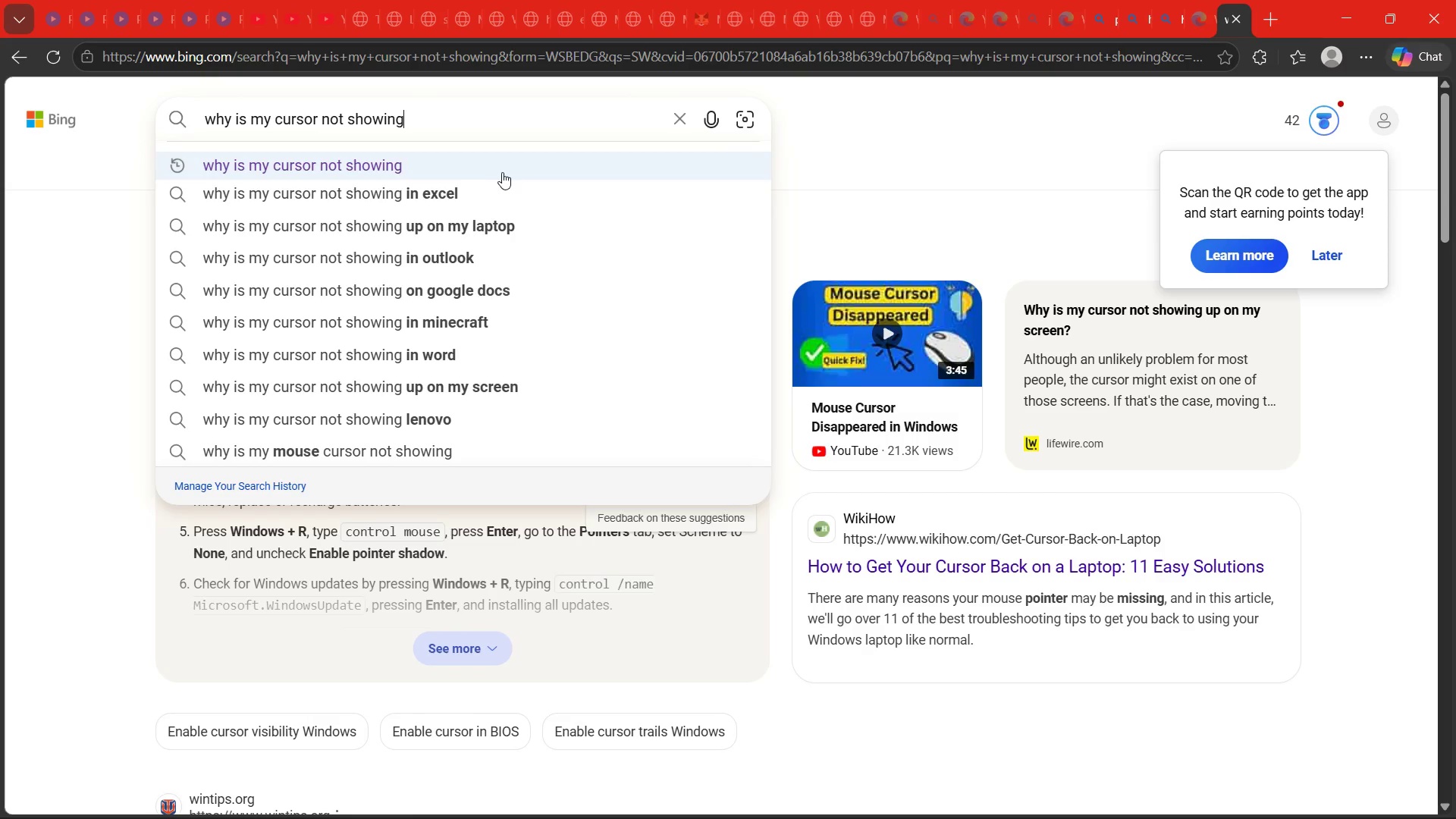 
key(Control+ControlLeft)
 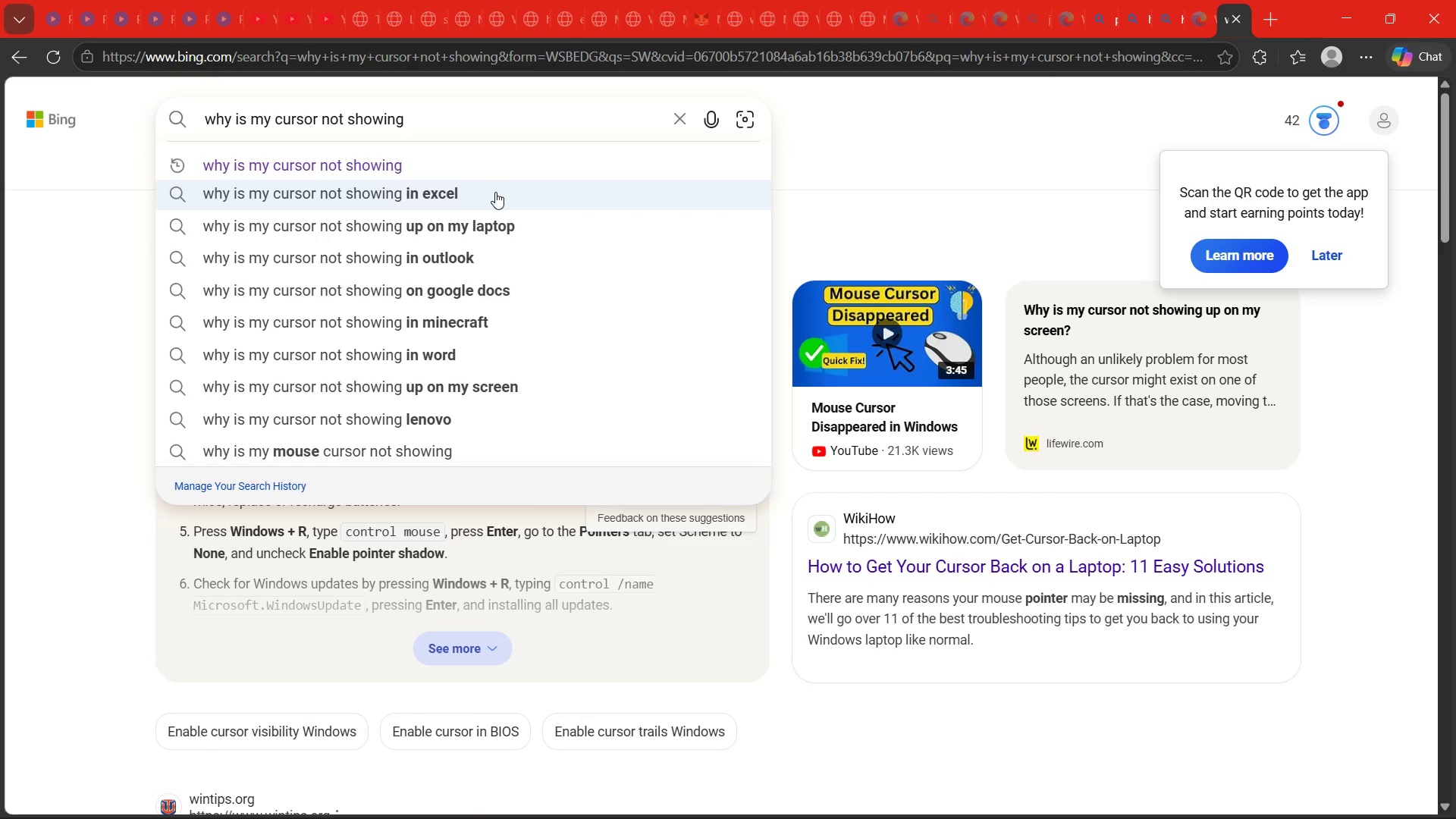 
hold_key(key=ControlLeft, duration=1.52)
 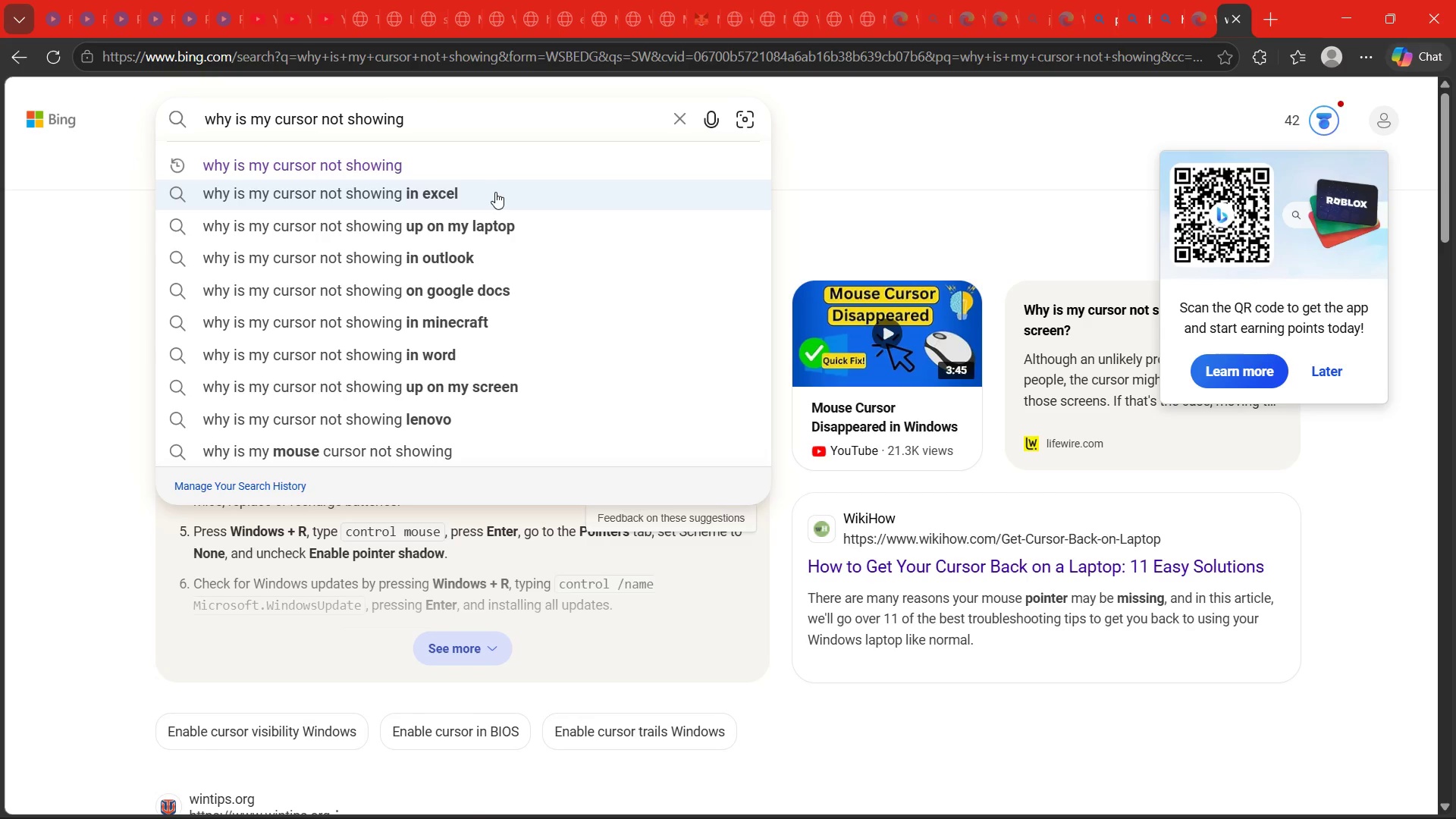 
hold_key(key=ControlLeft, duration=0.77)
 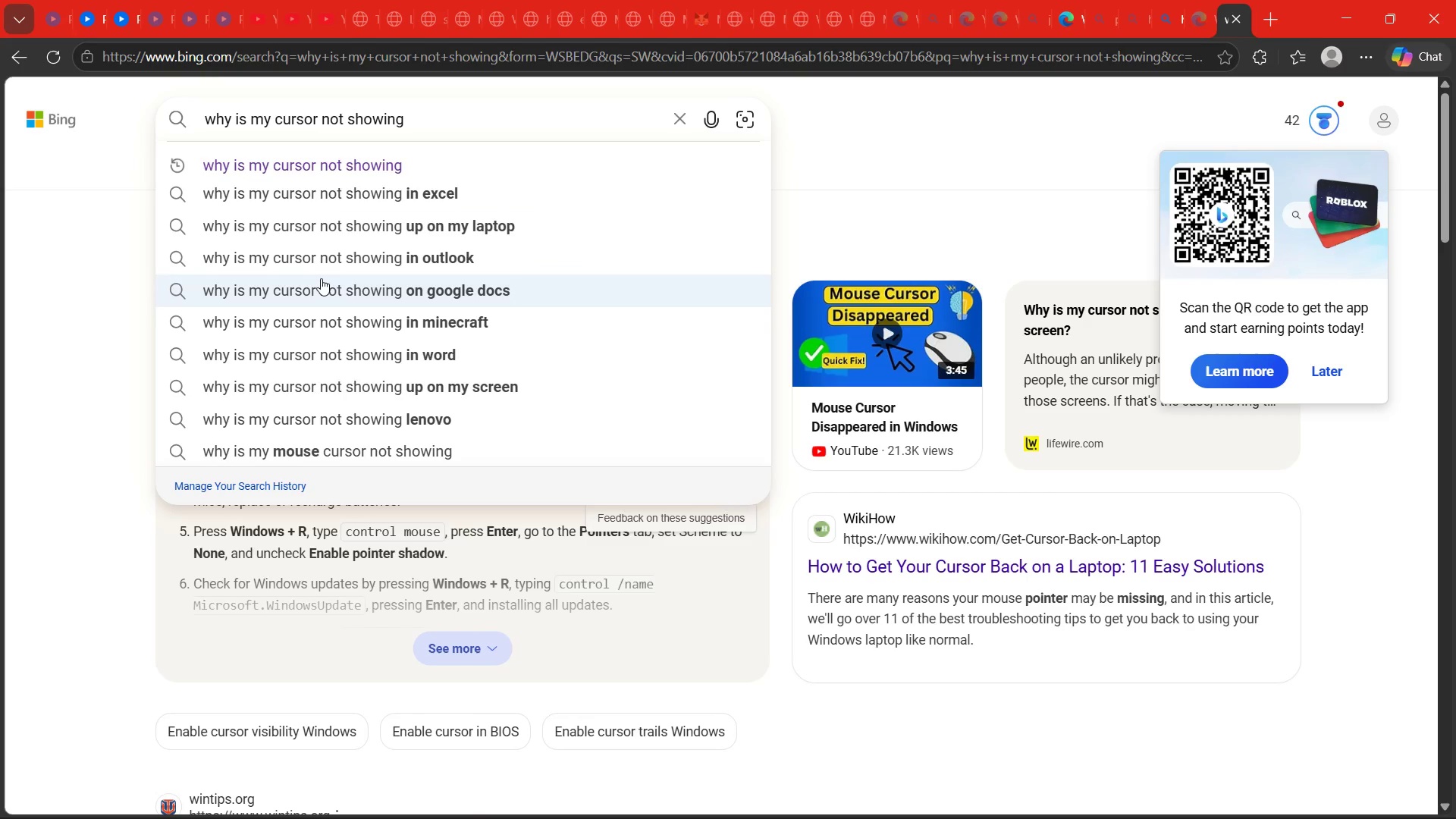 
wait(21.77)
 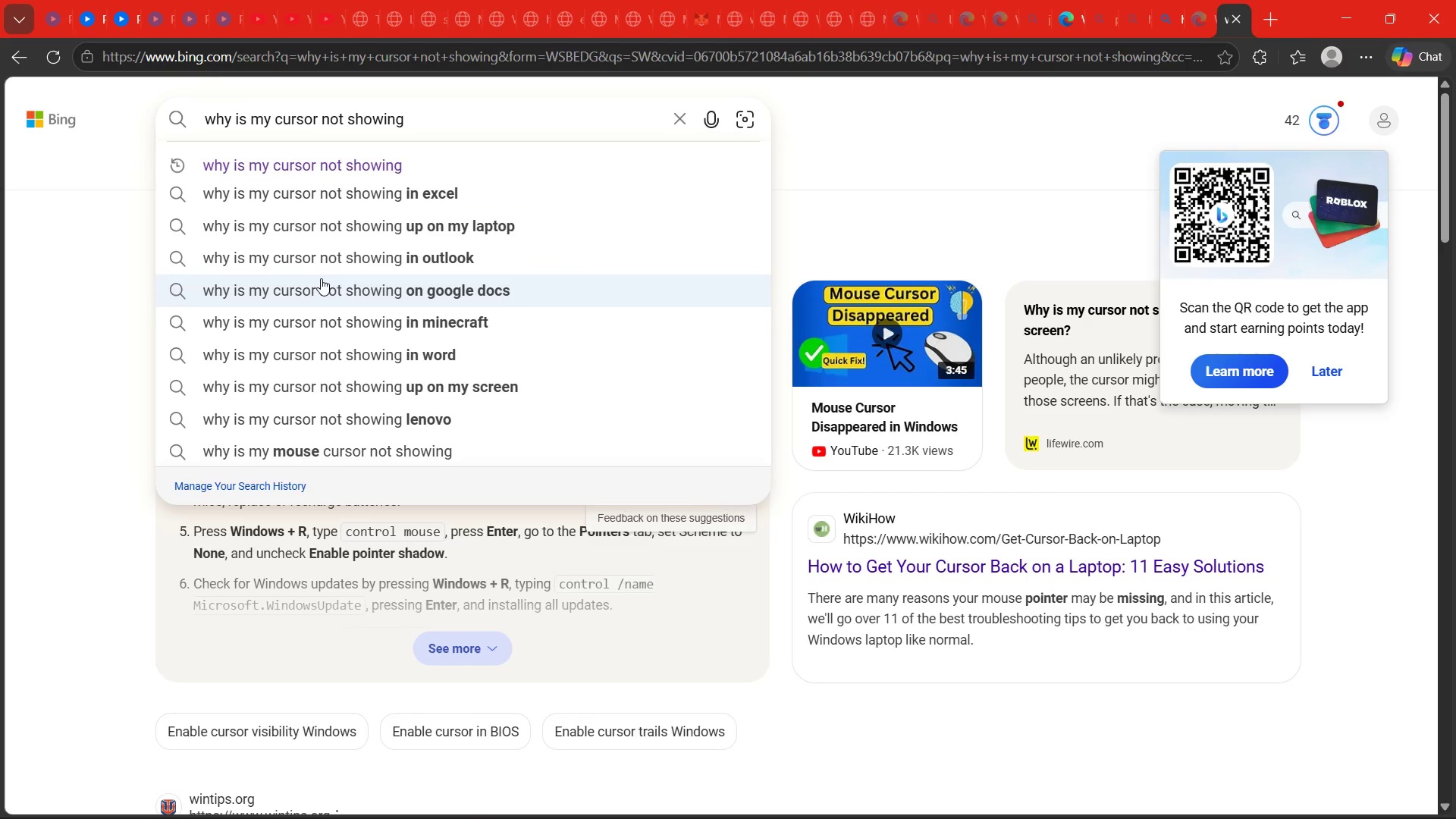 
key(Control+ControlLeft)
 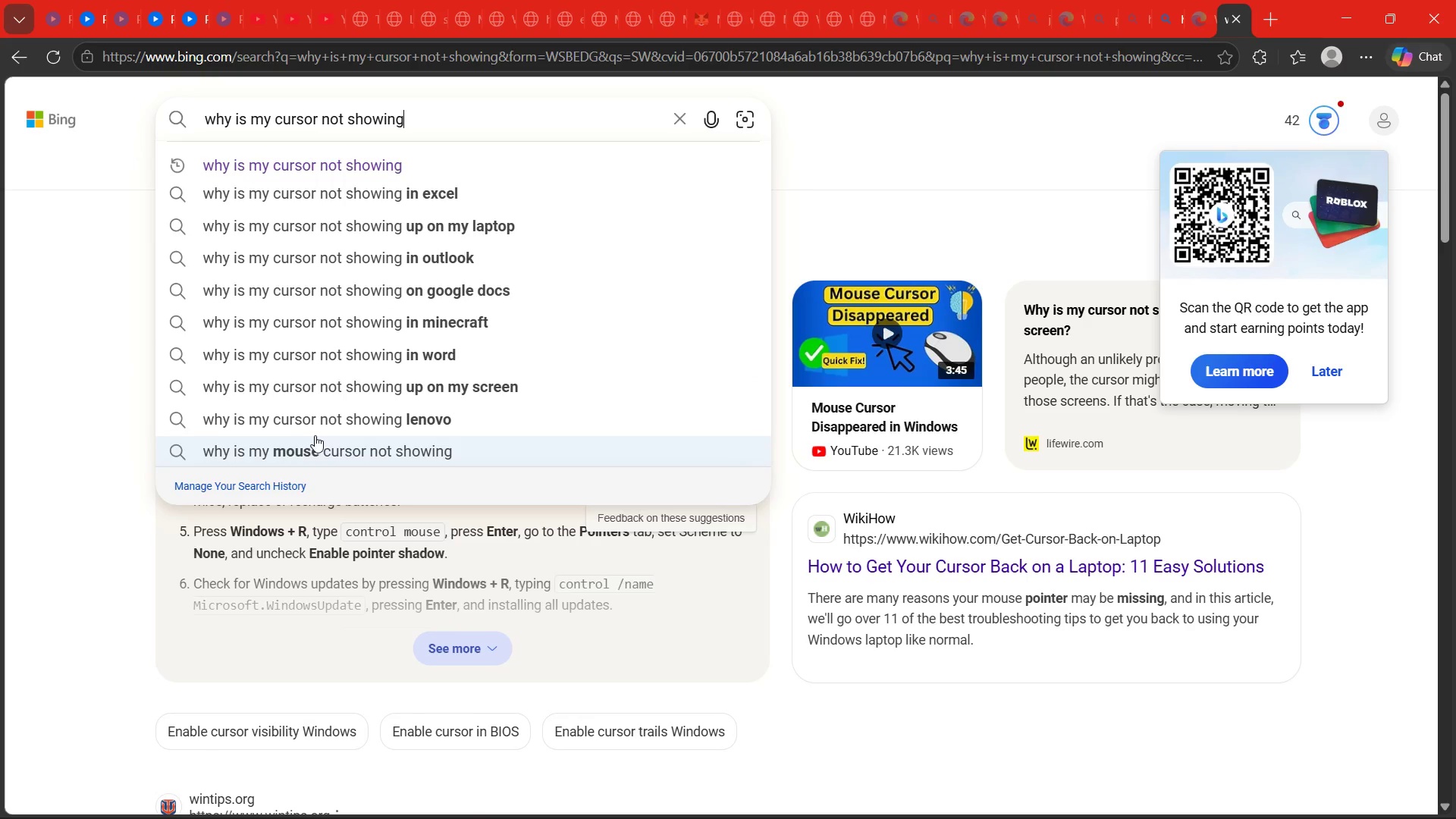 
left_click([886, 163])
 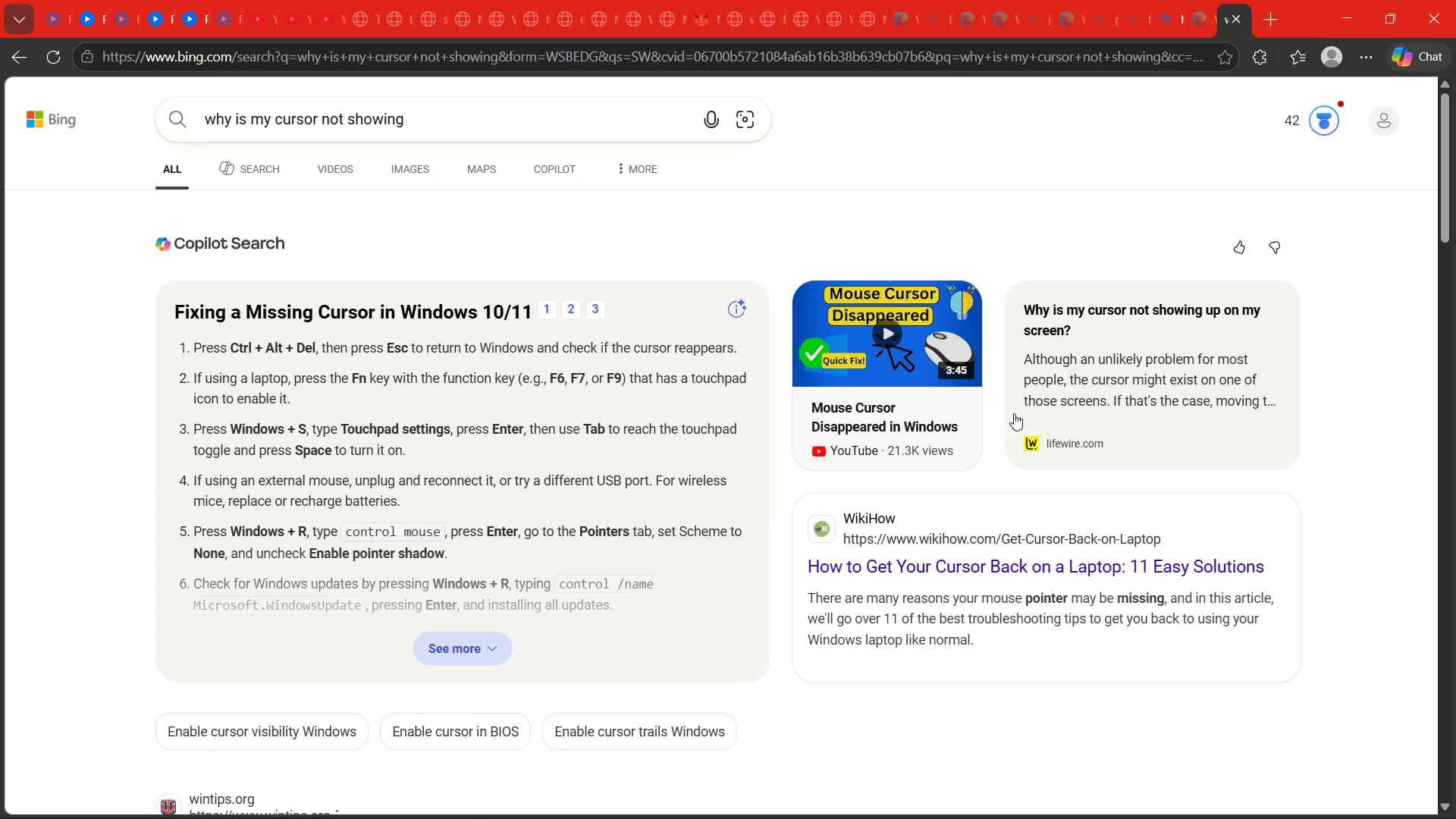 
right_click([912, 343])
 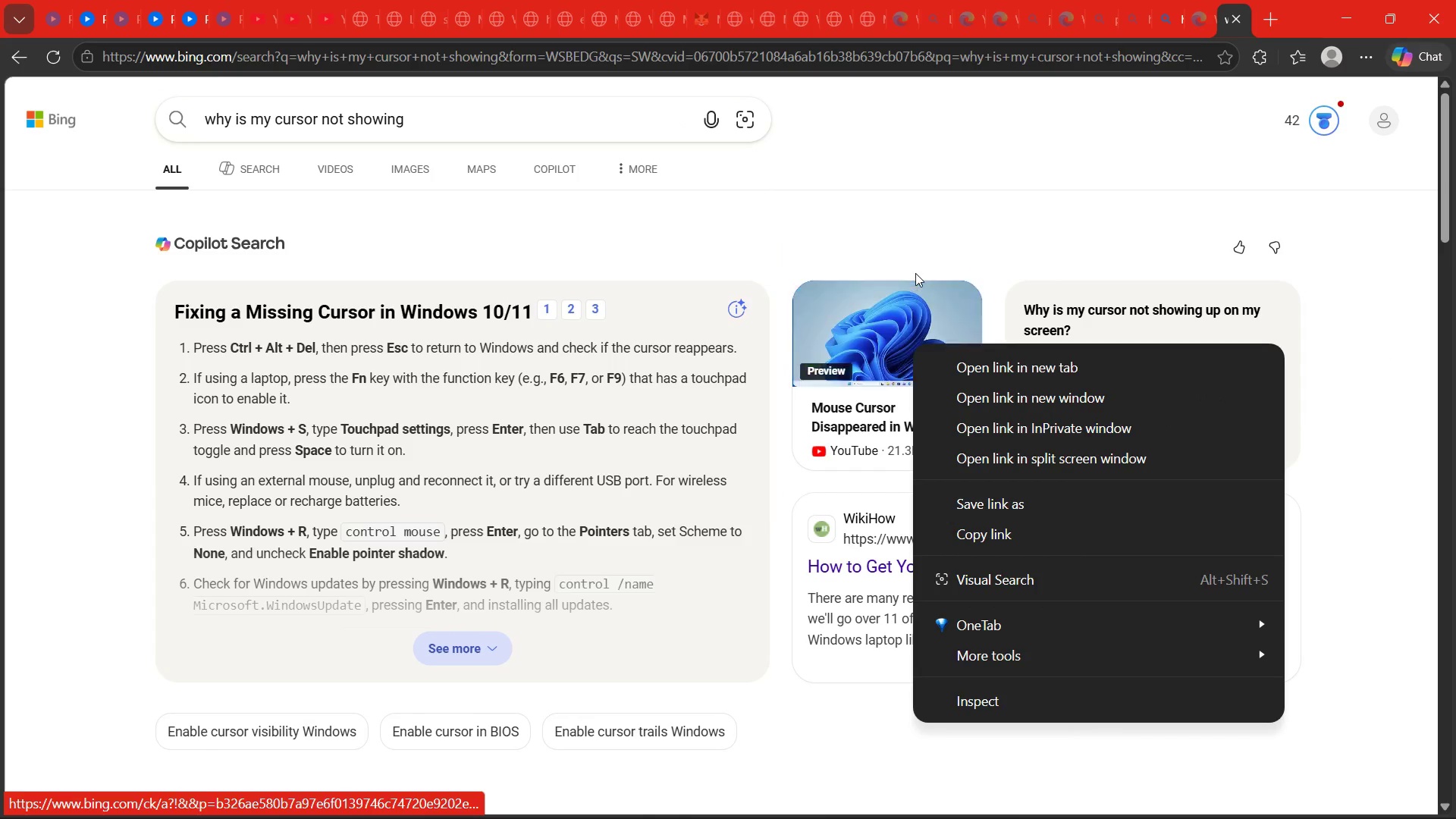 
left_click([917, 268])
 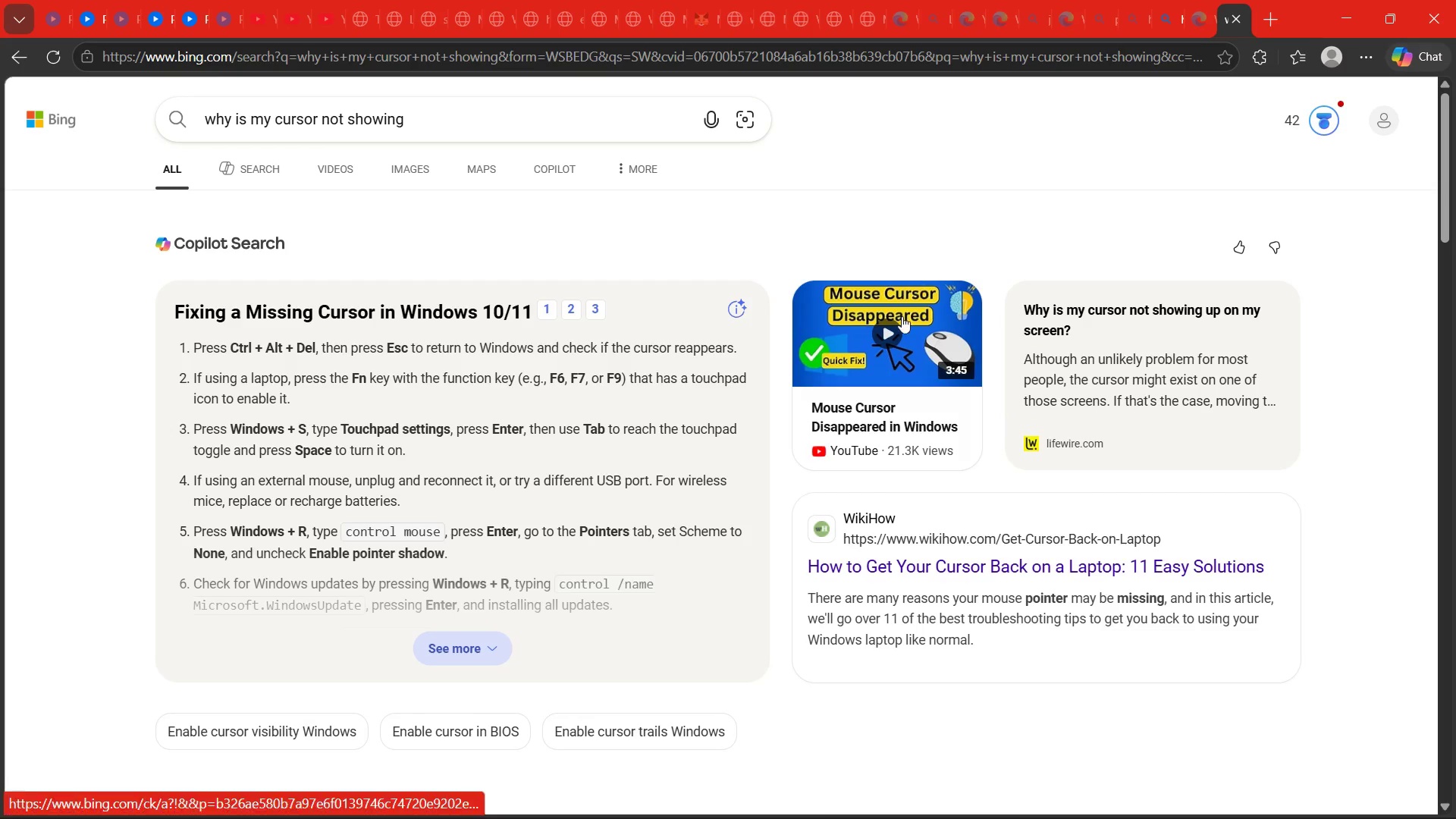 
mouse_move([899, 338])
 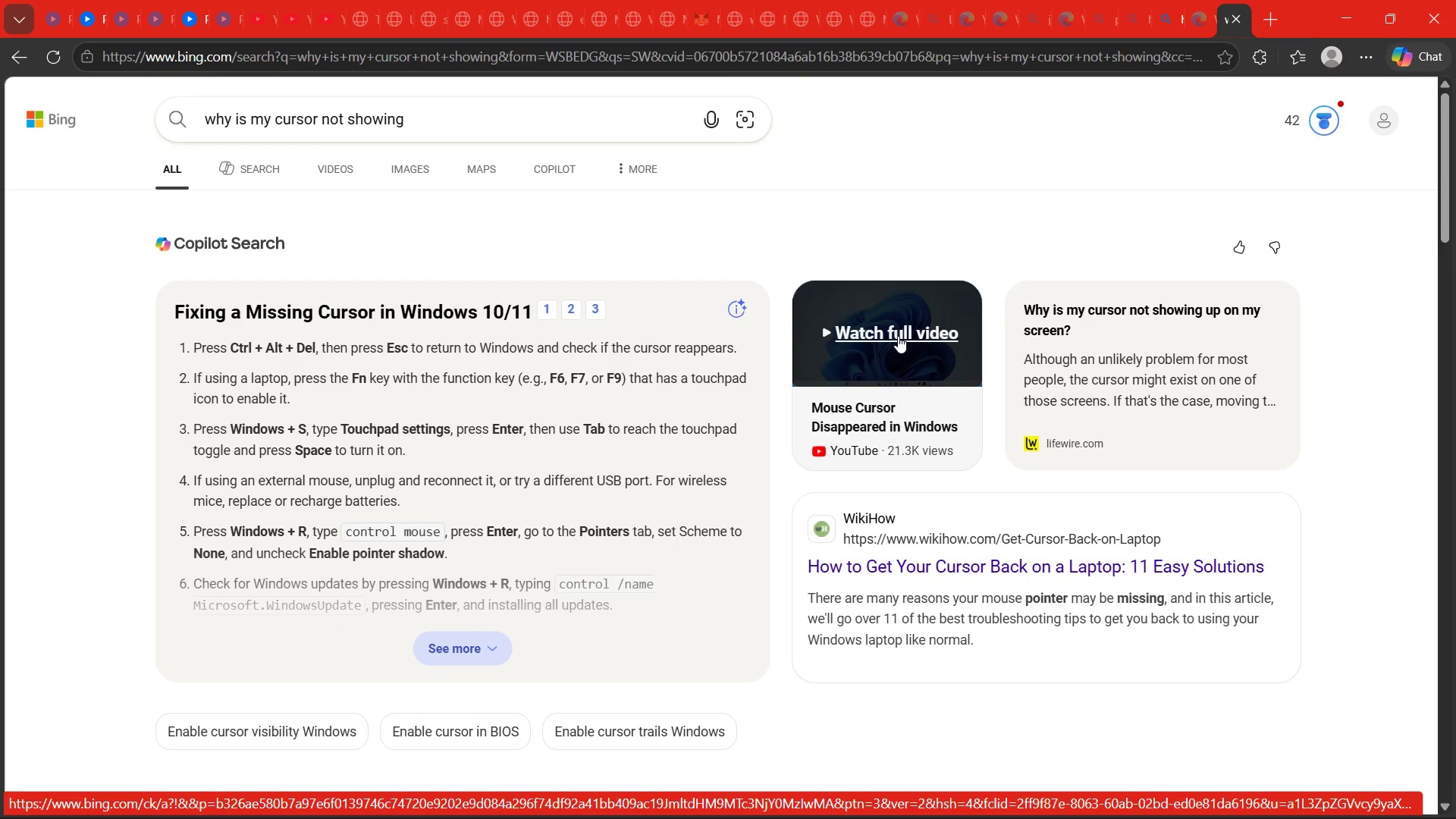 
wait(15.4)
 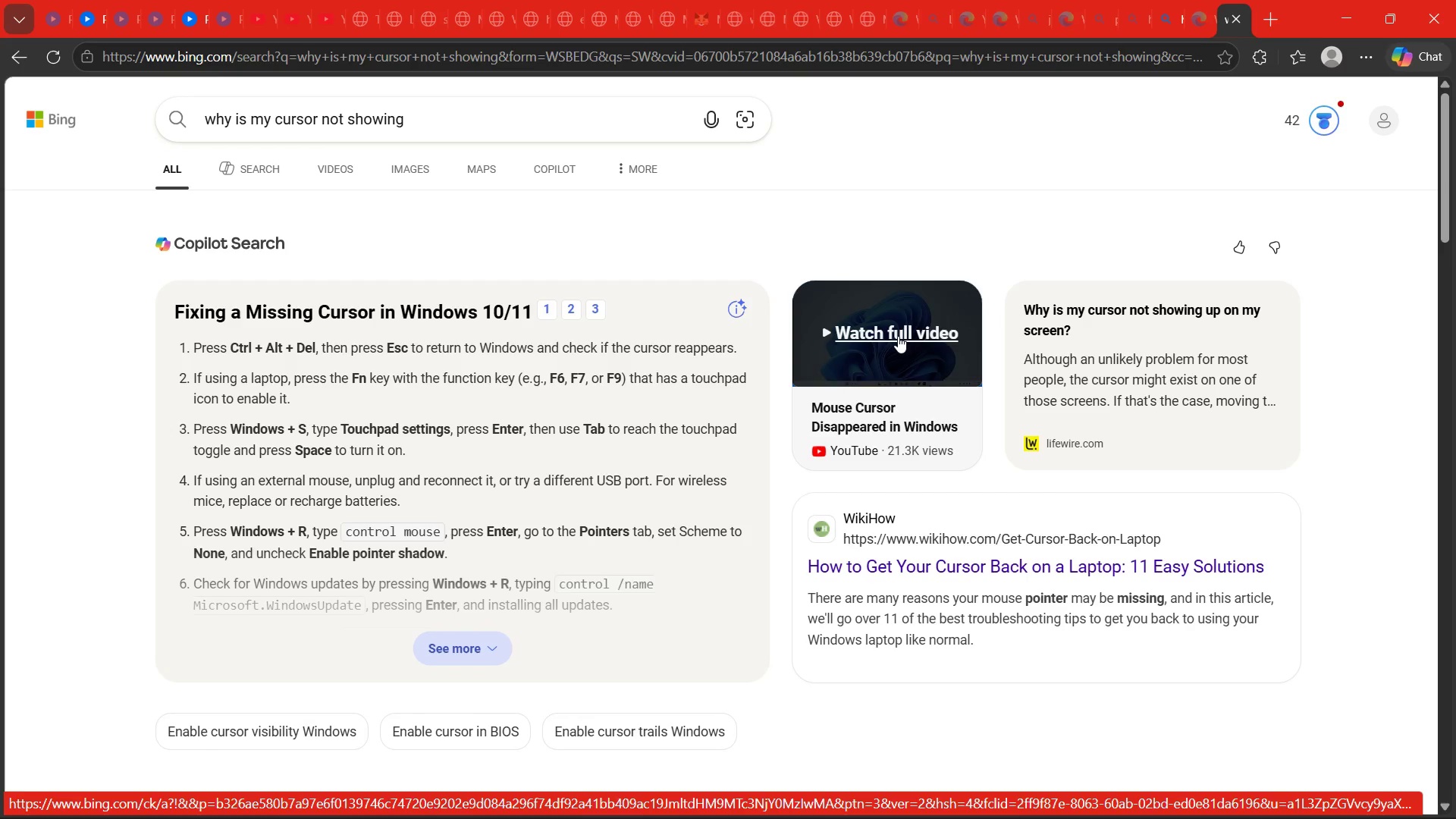 
key(F6)
 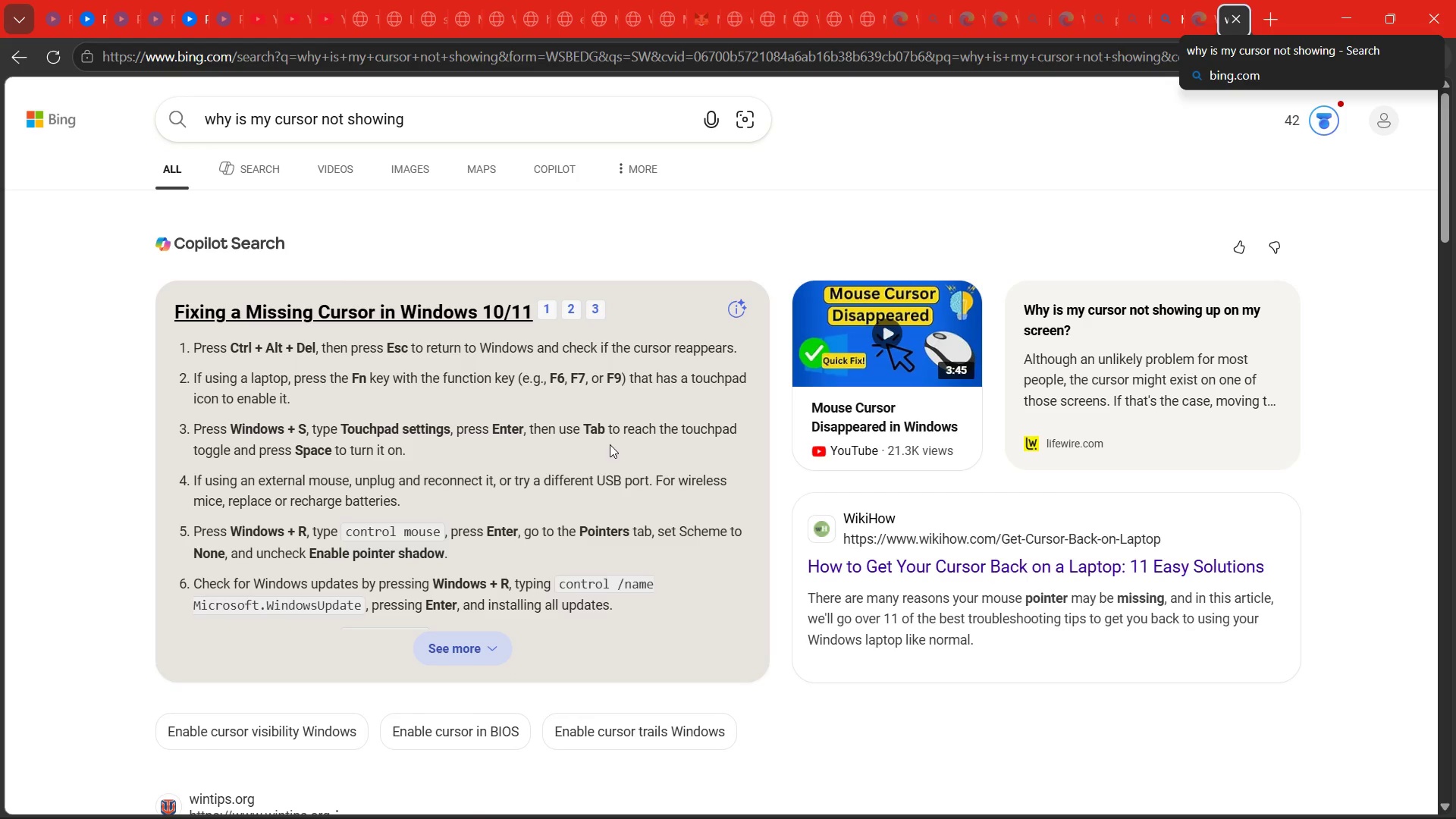 
wait(5.11)
 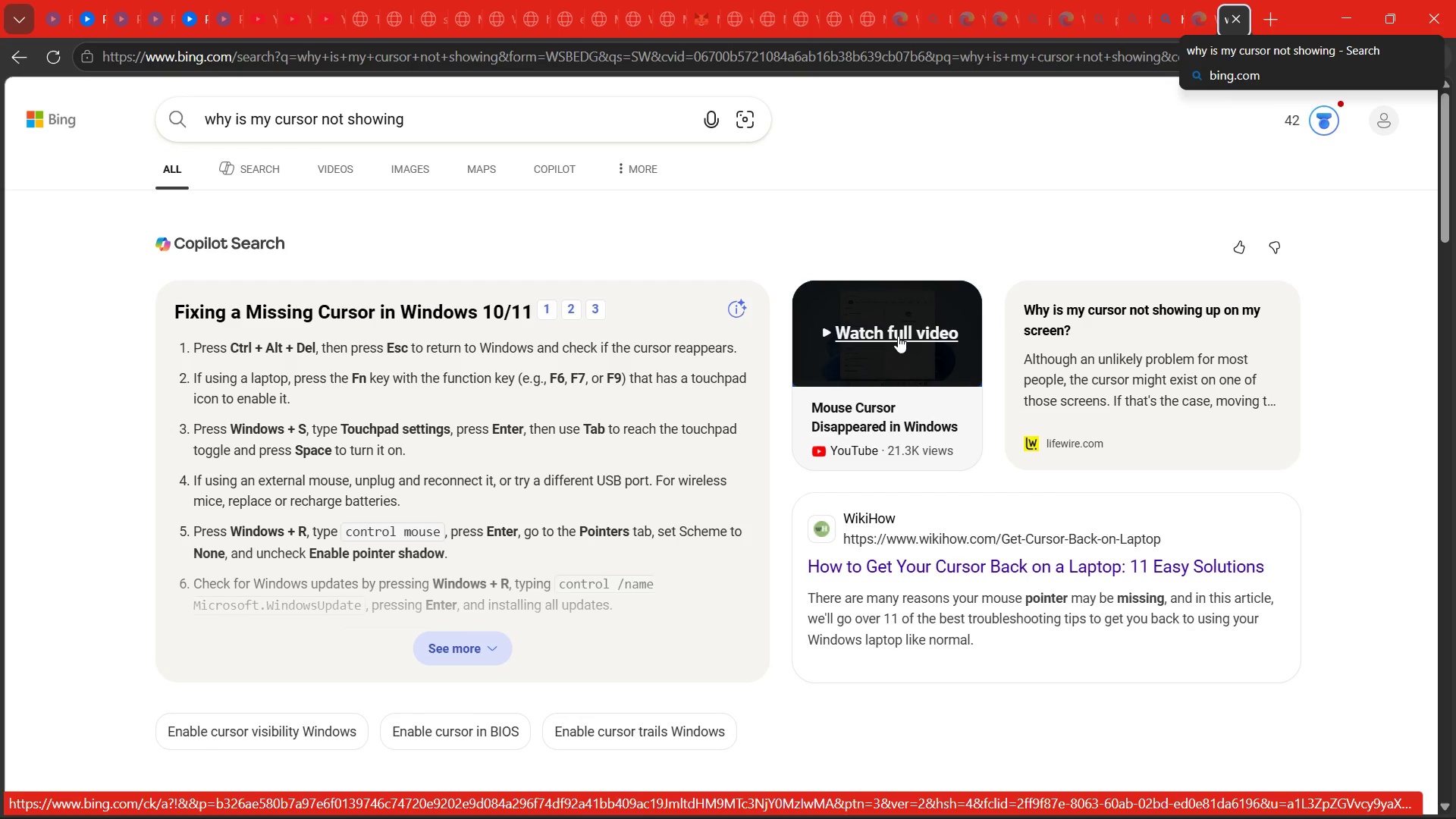 
left_click([469, 651])
 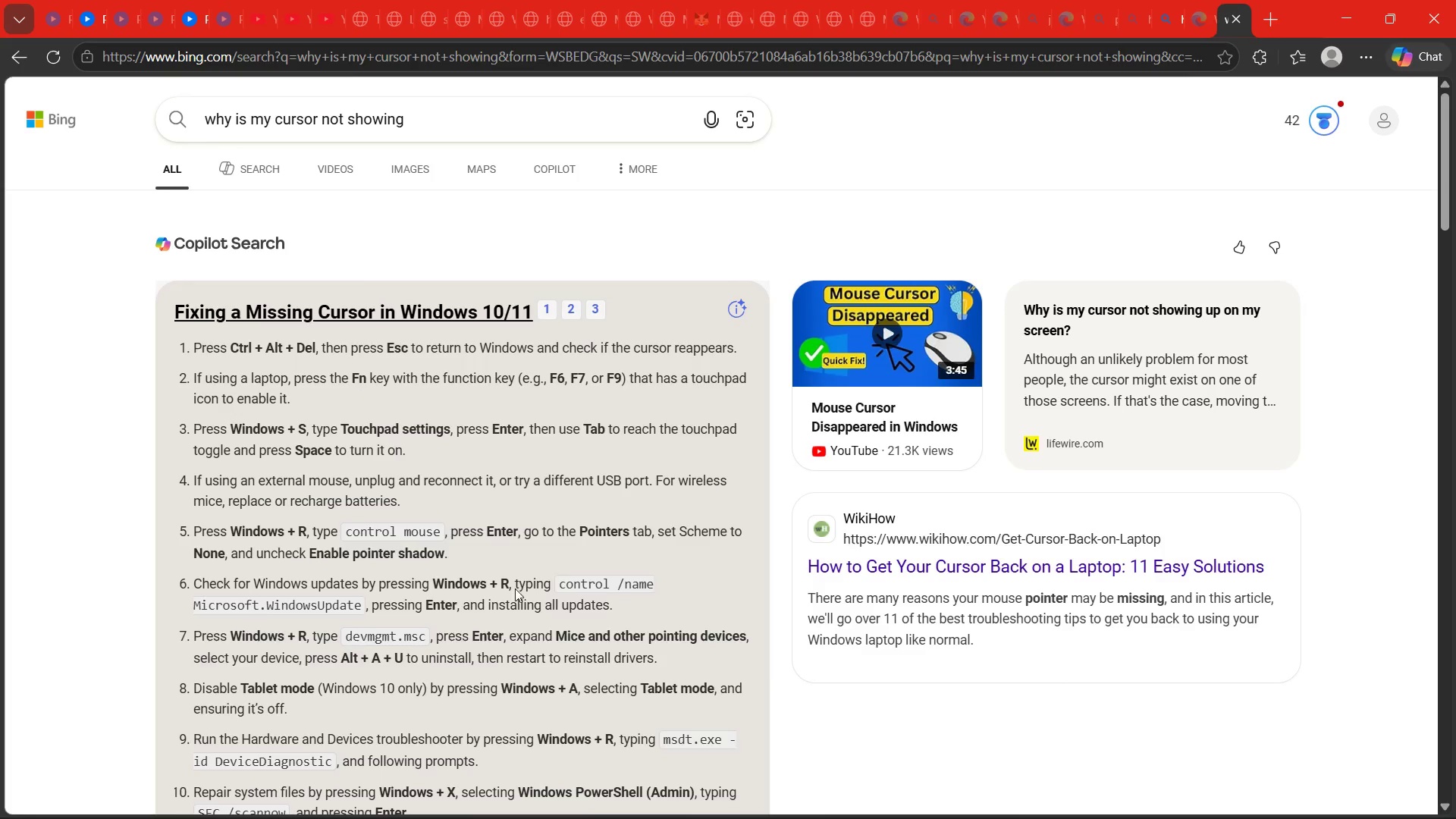 
scroll: coordinate [530, 572], scroll_direction: down, amount: 10.0
 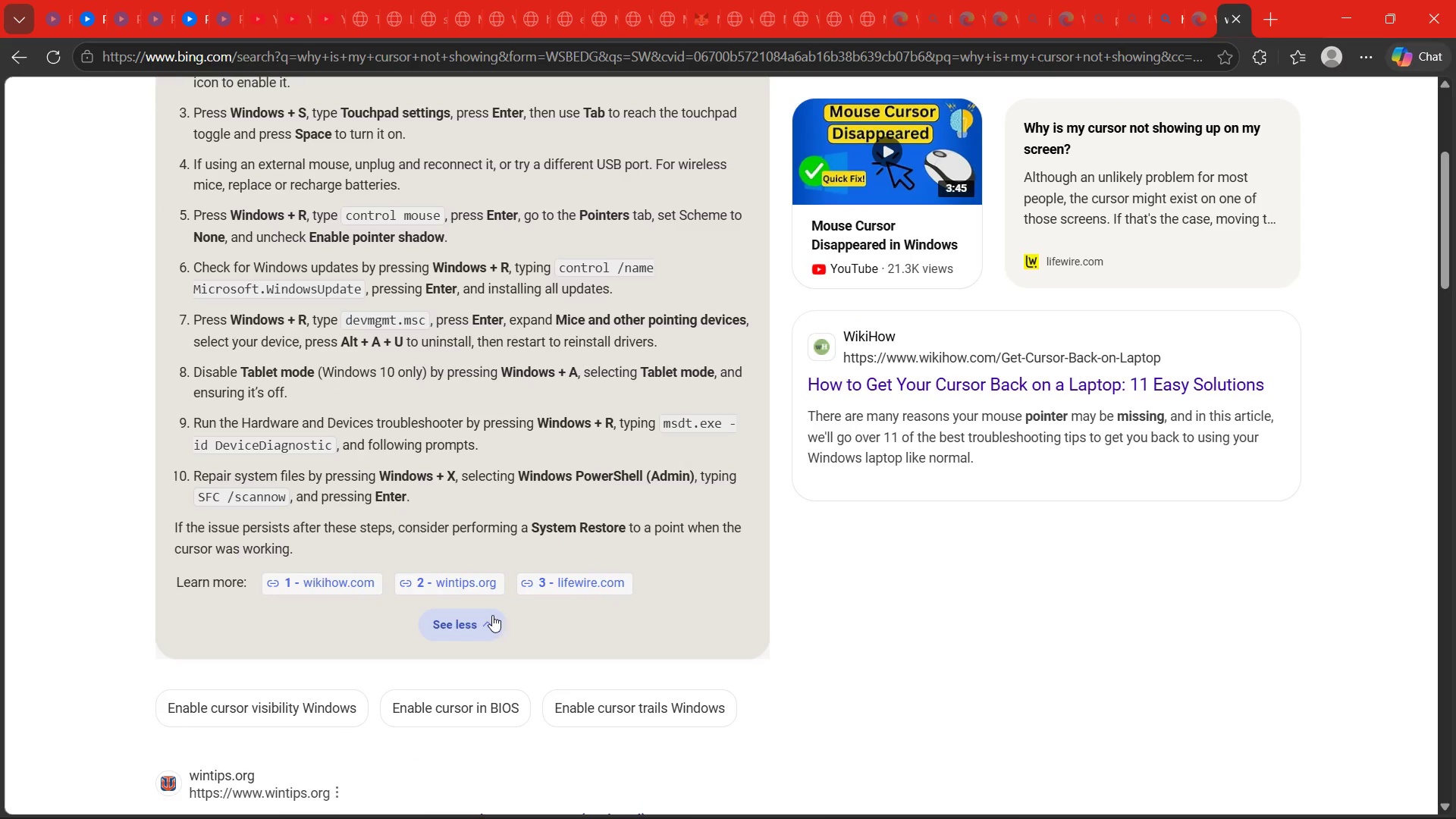 
scroll: coordinate [656, 492], scroll_direction: up, amount: 8.0
 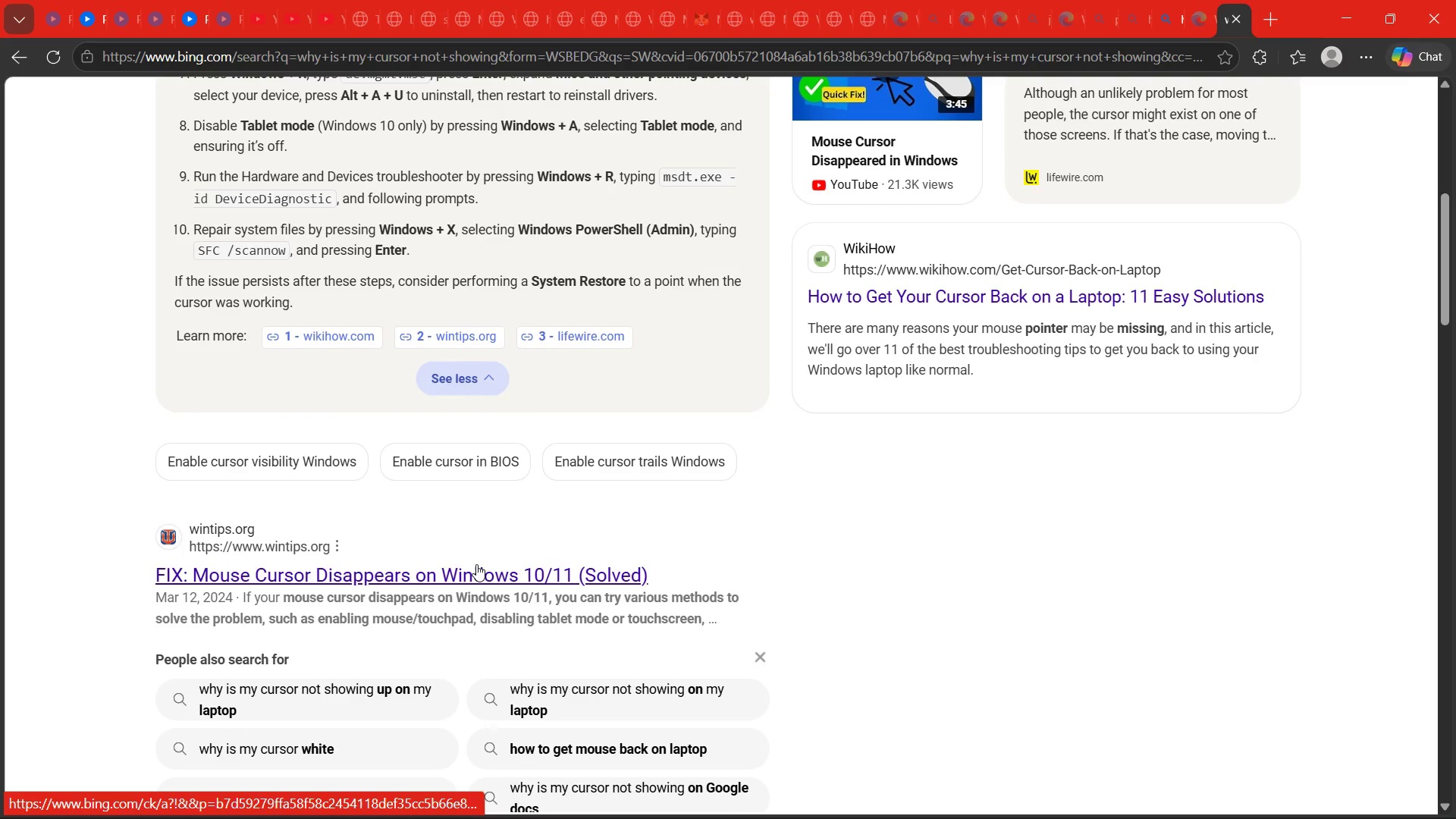 
wait(6.01)
 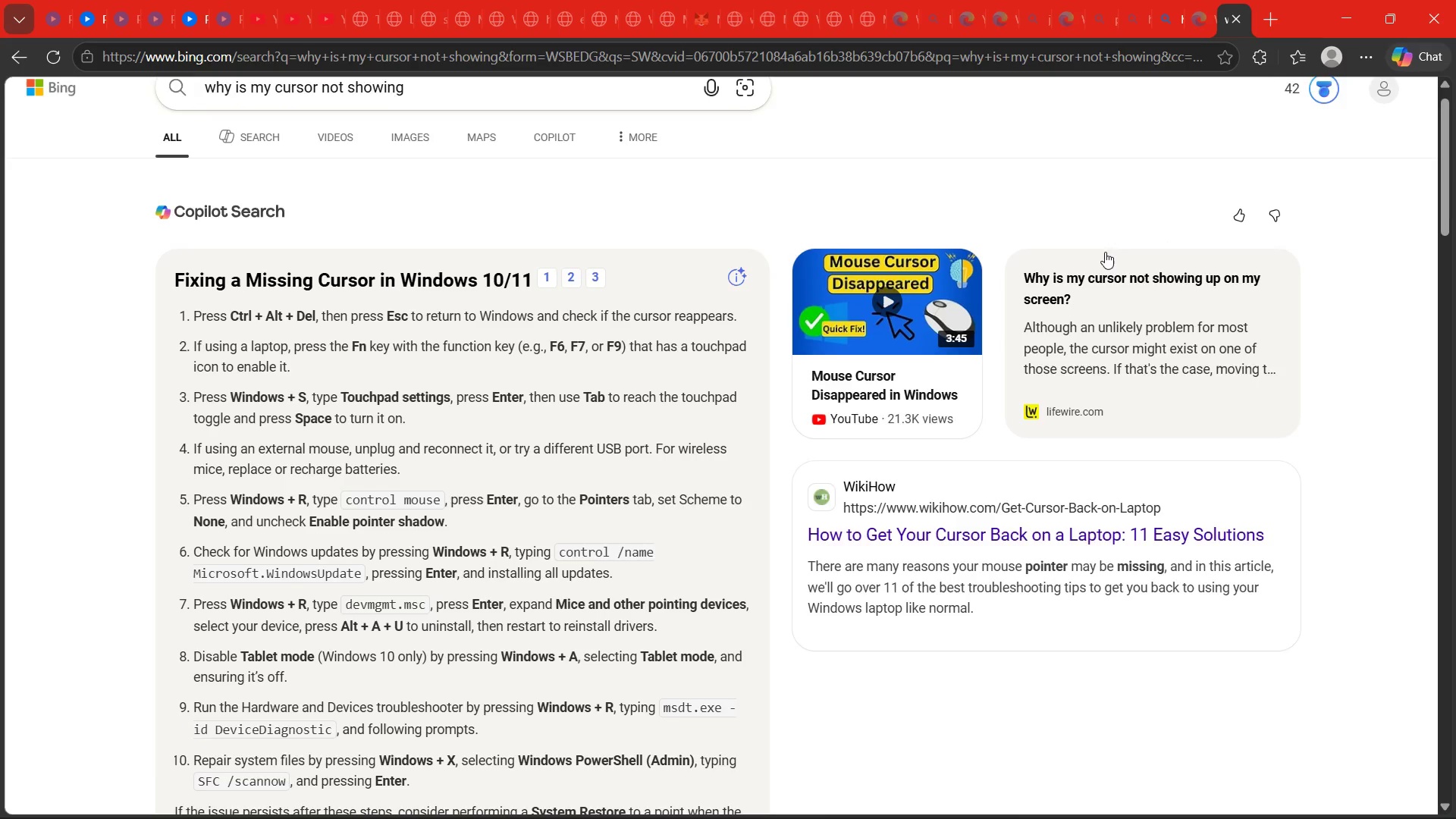 
left_click([470, 575])
 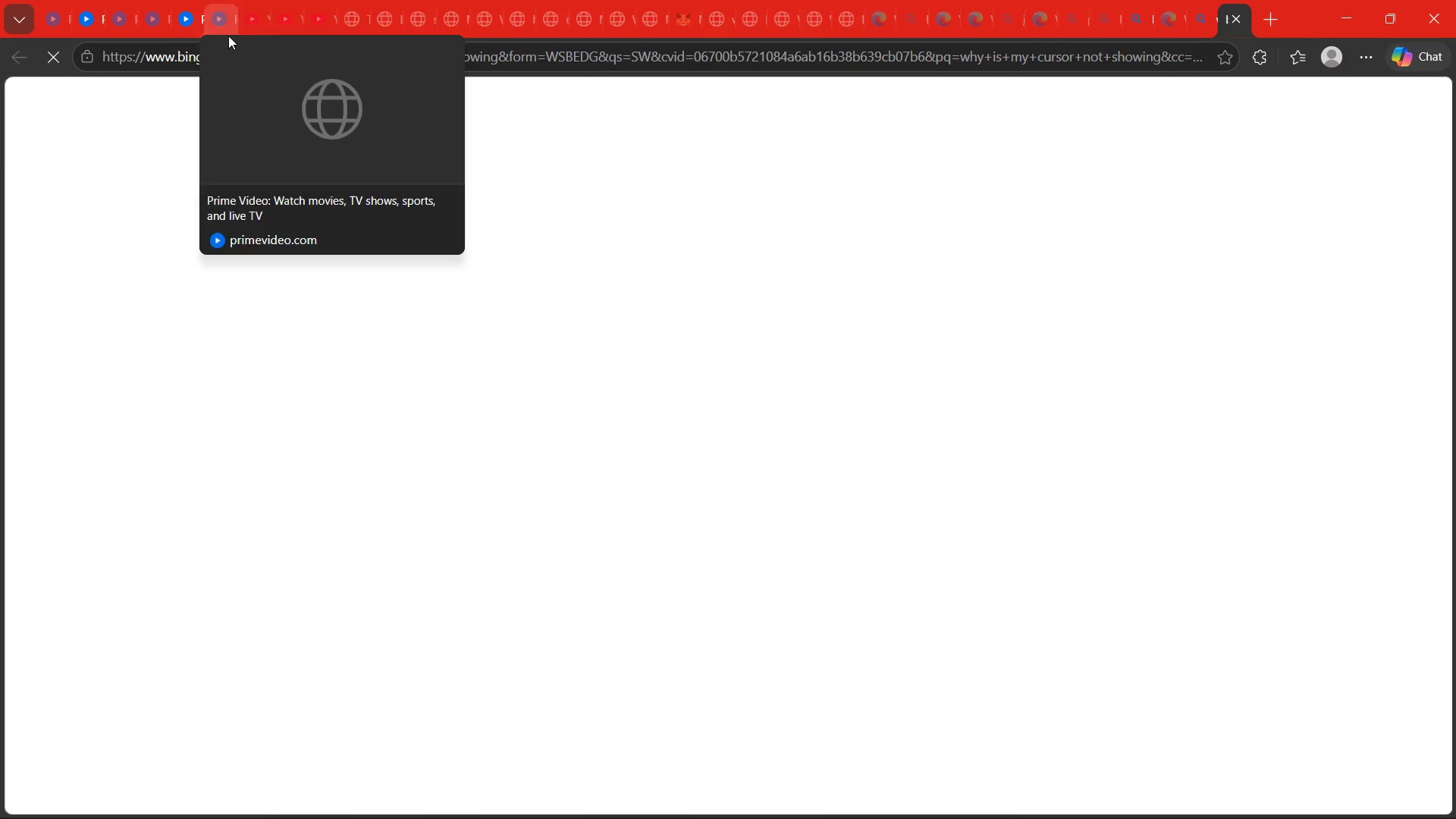 
mouse_move([225, 33])
 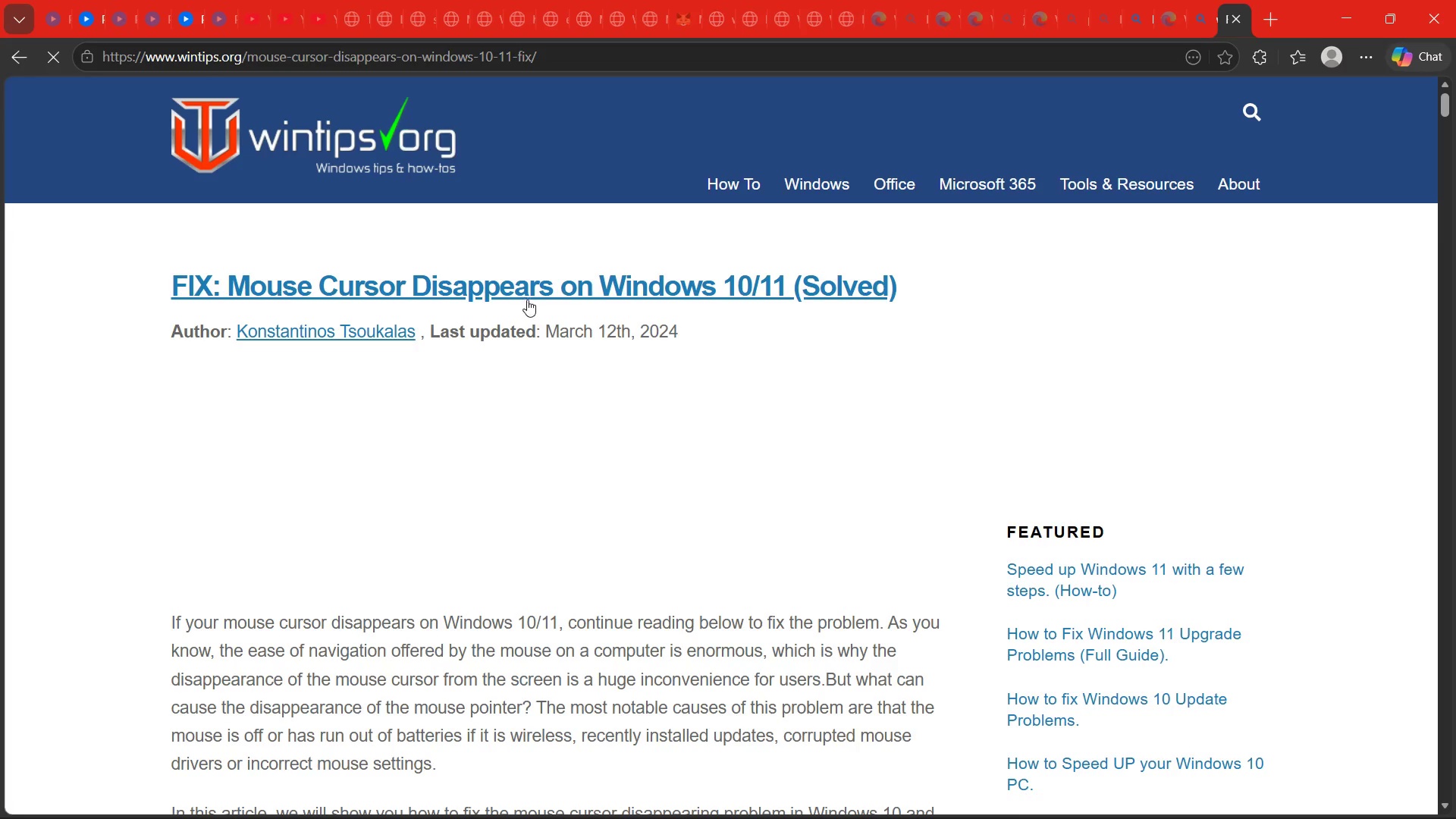 
scroll: coordinate [558, 359], scroll_direction: down, amount: 26.0
 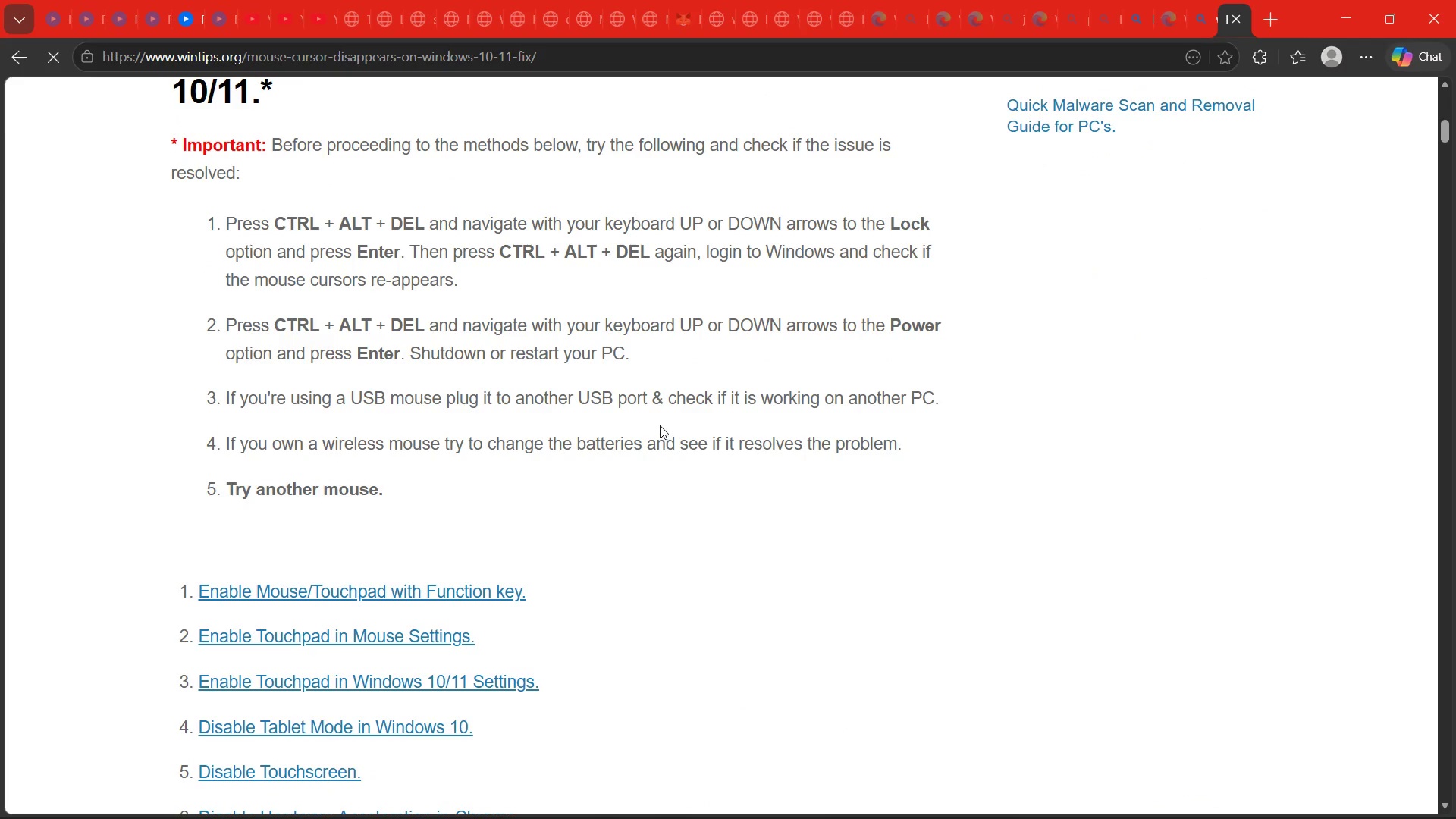 
wait(6.69)
 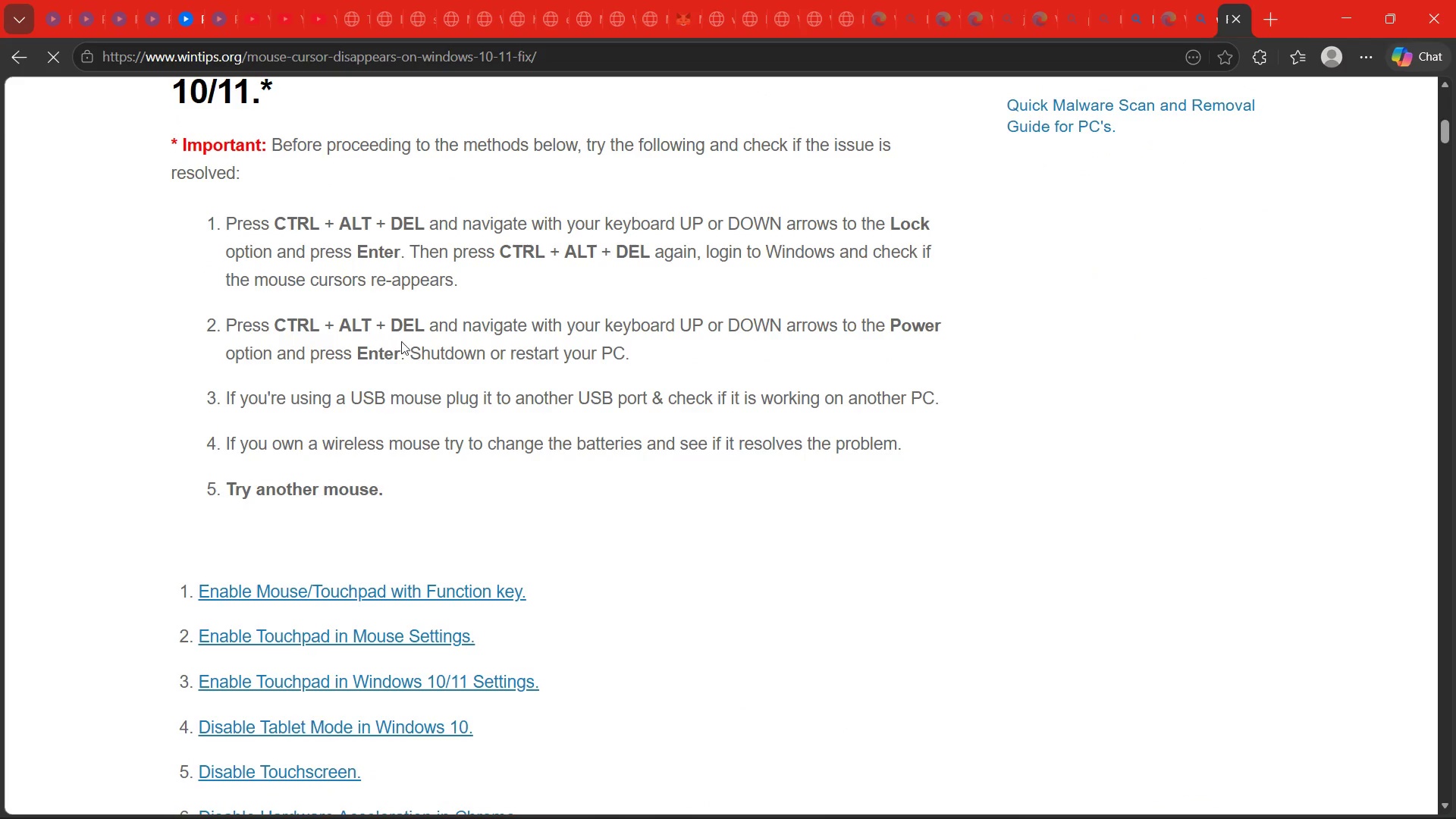 
left_click_drag(start_coordinate=[933, 400], to_coordinate=[219, 221])
 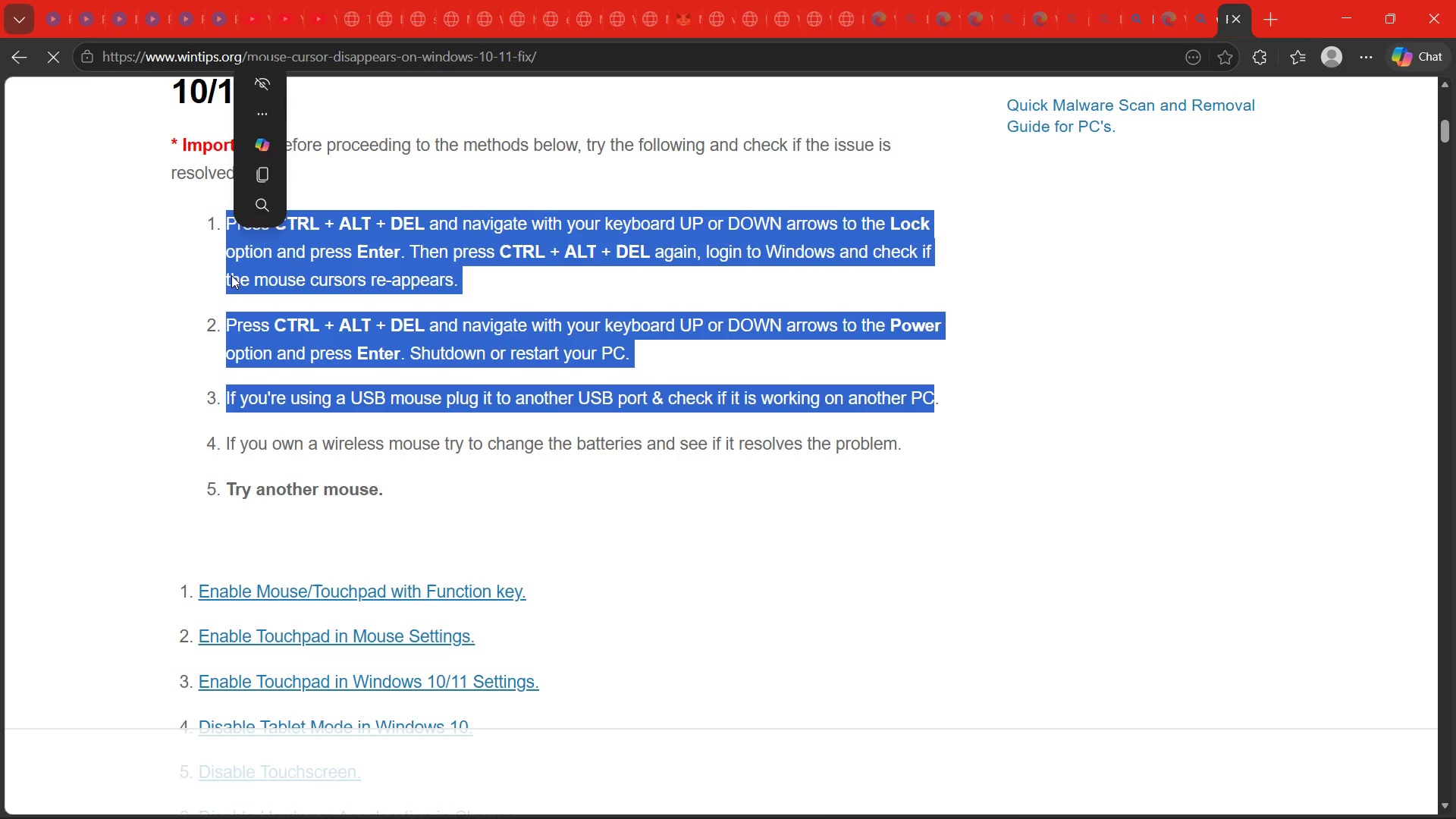 
key(Control+C)
 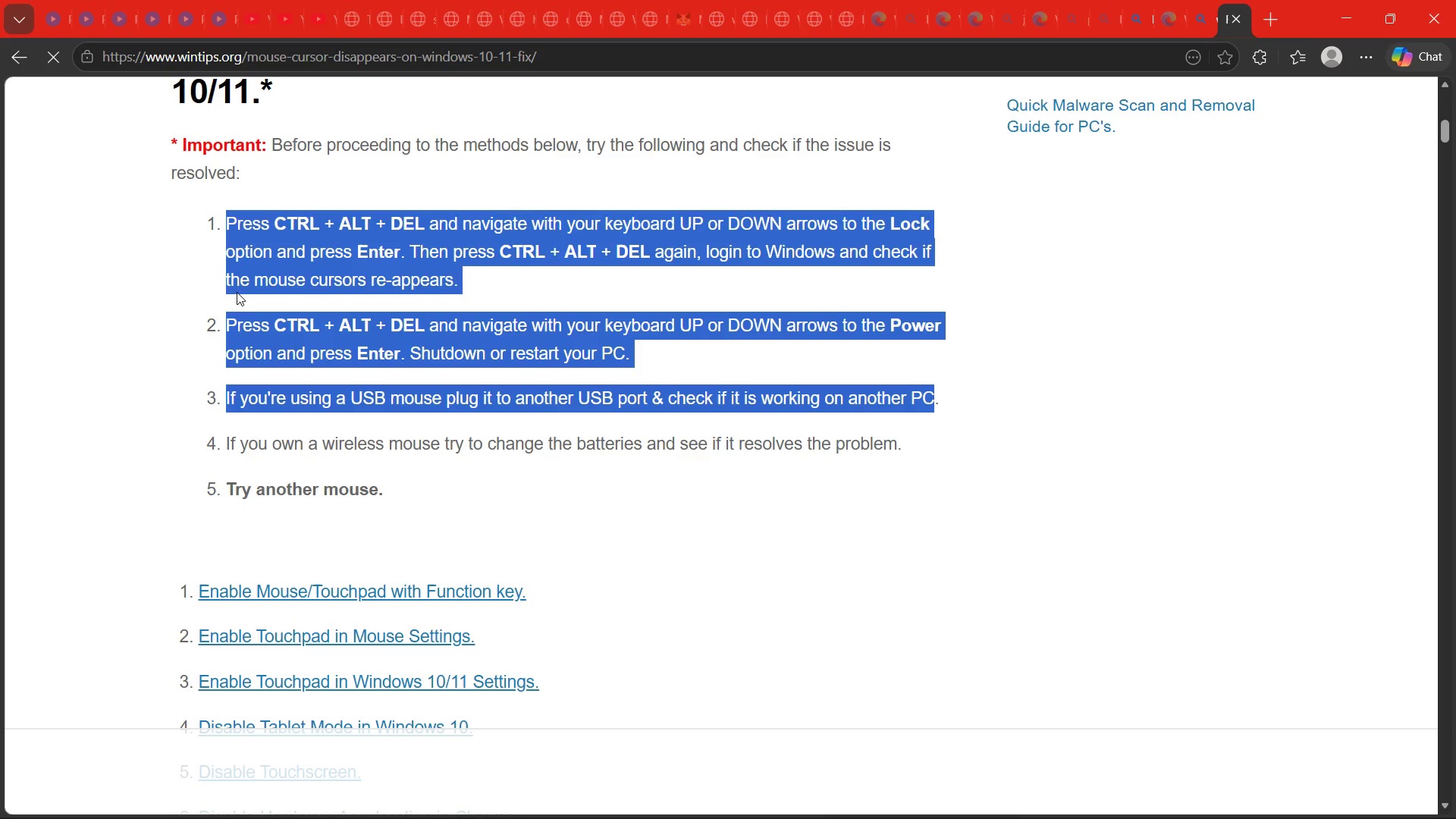 
key(Control+C)
 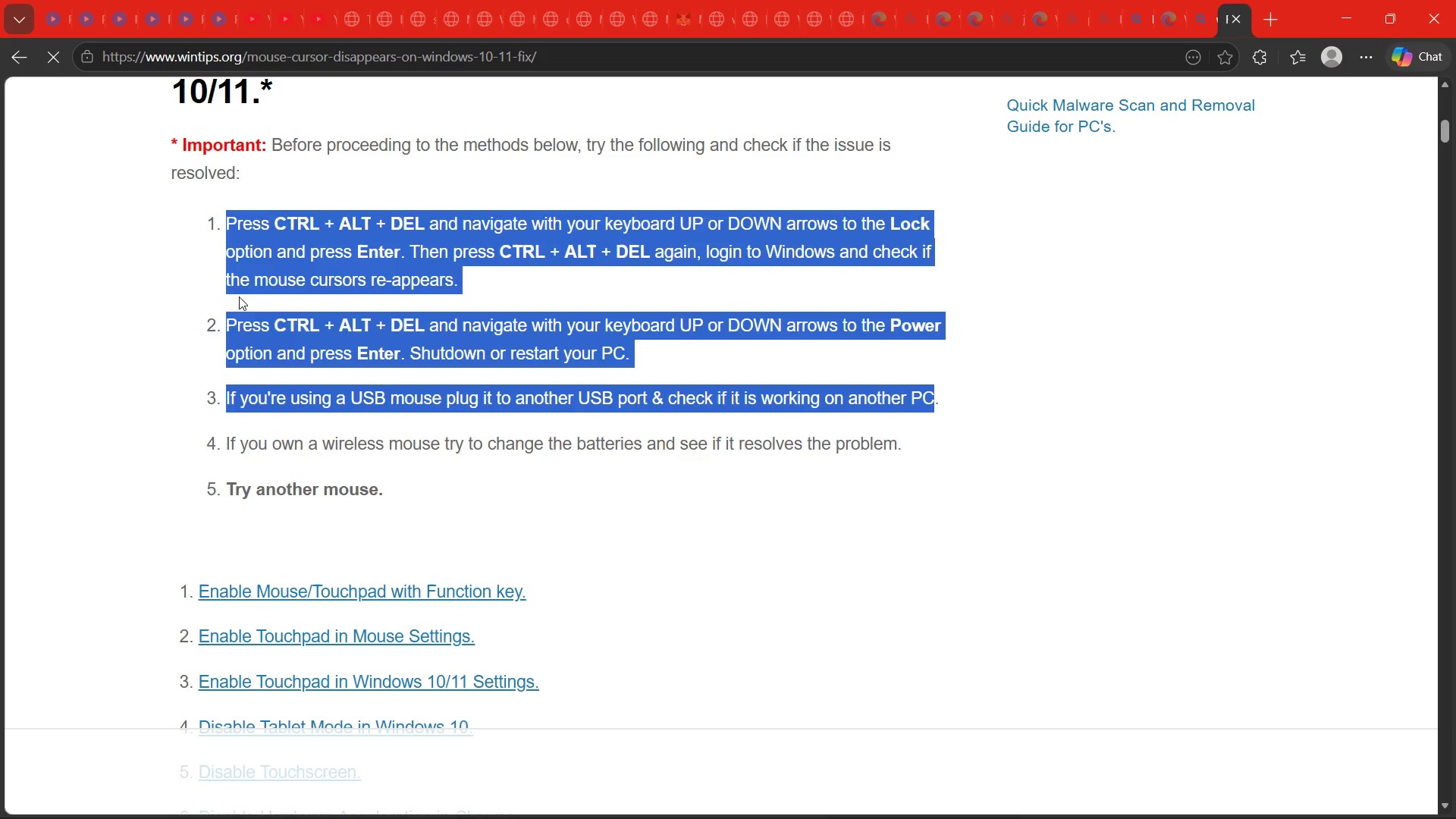 
key(Alt+AltLeft)
 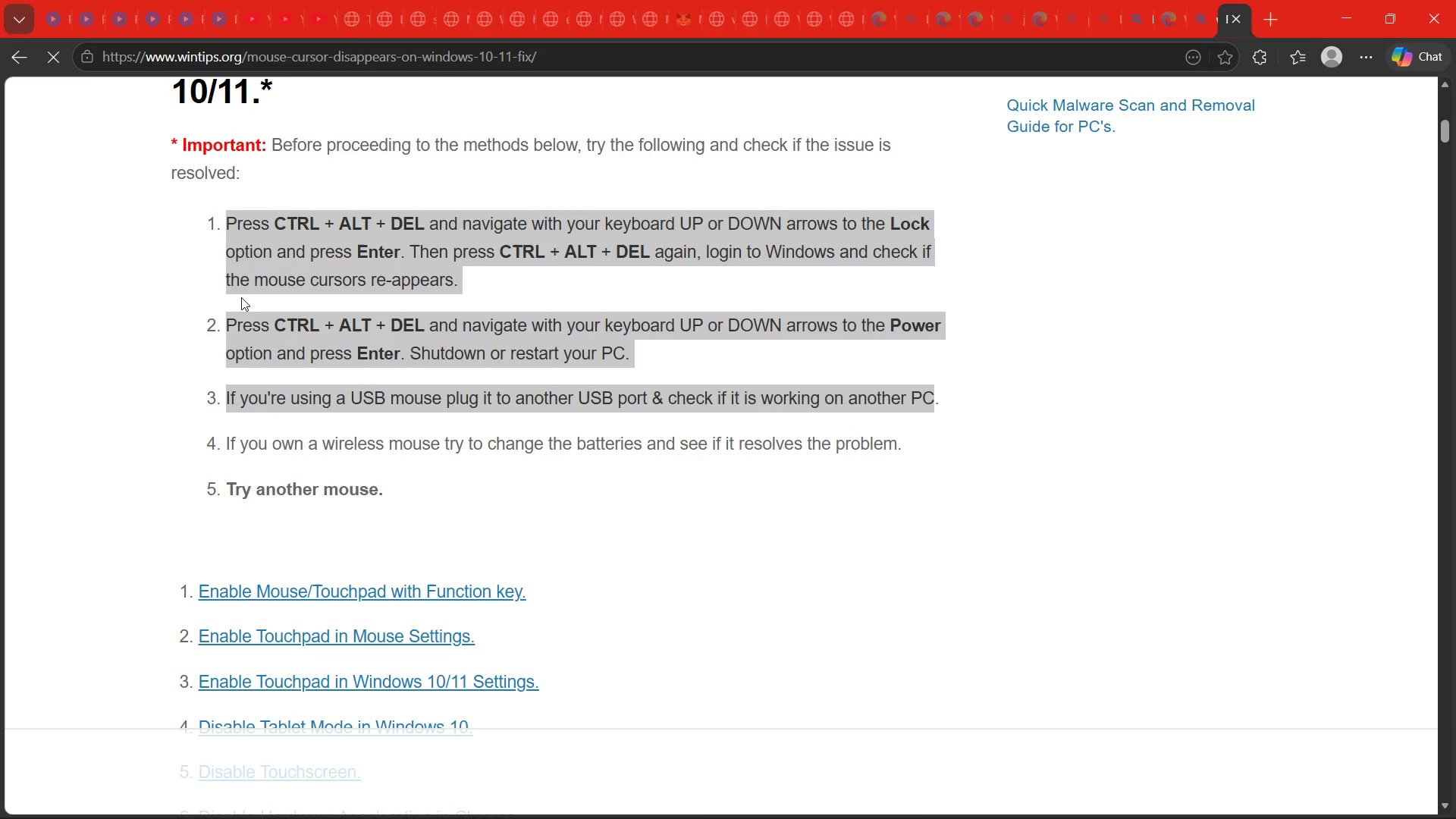 
key(Alt+Tab)
 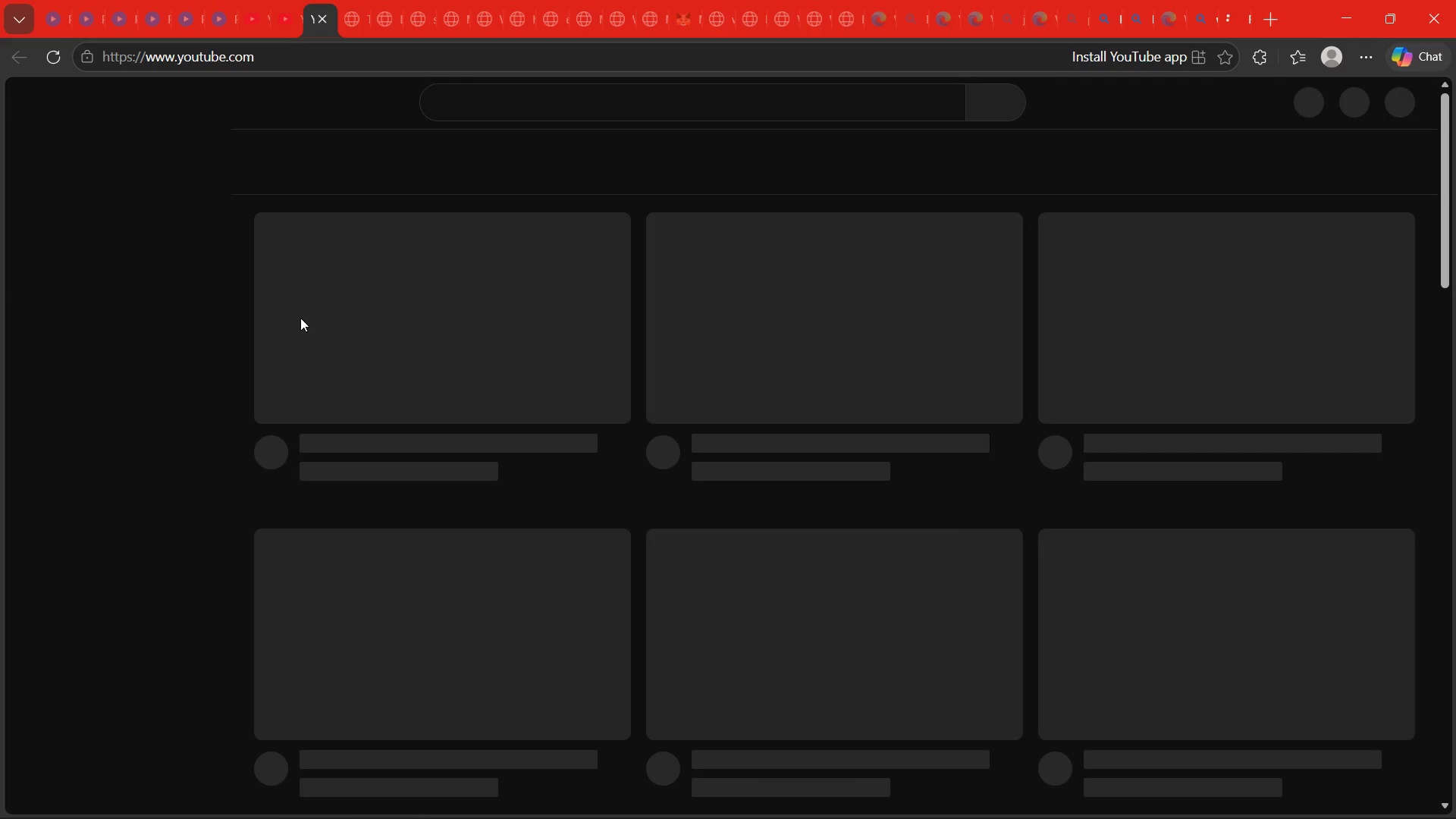 
key(Alt+AltLeft)
 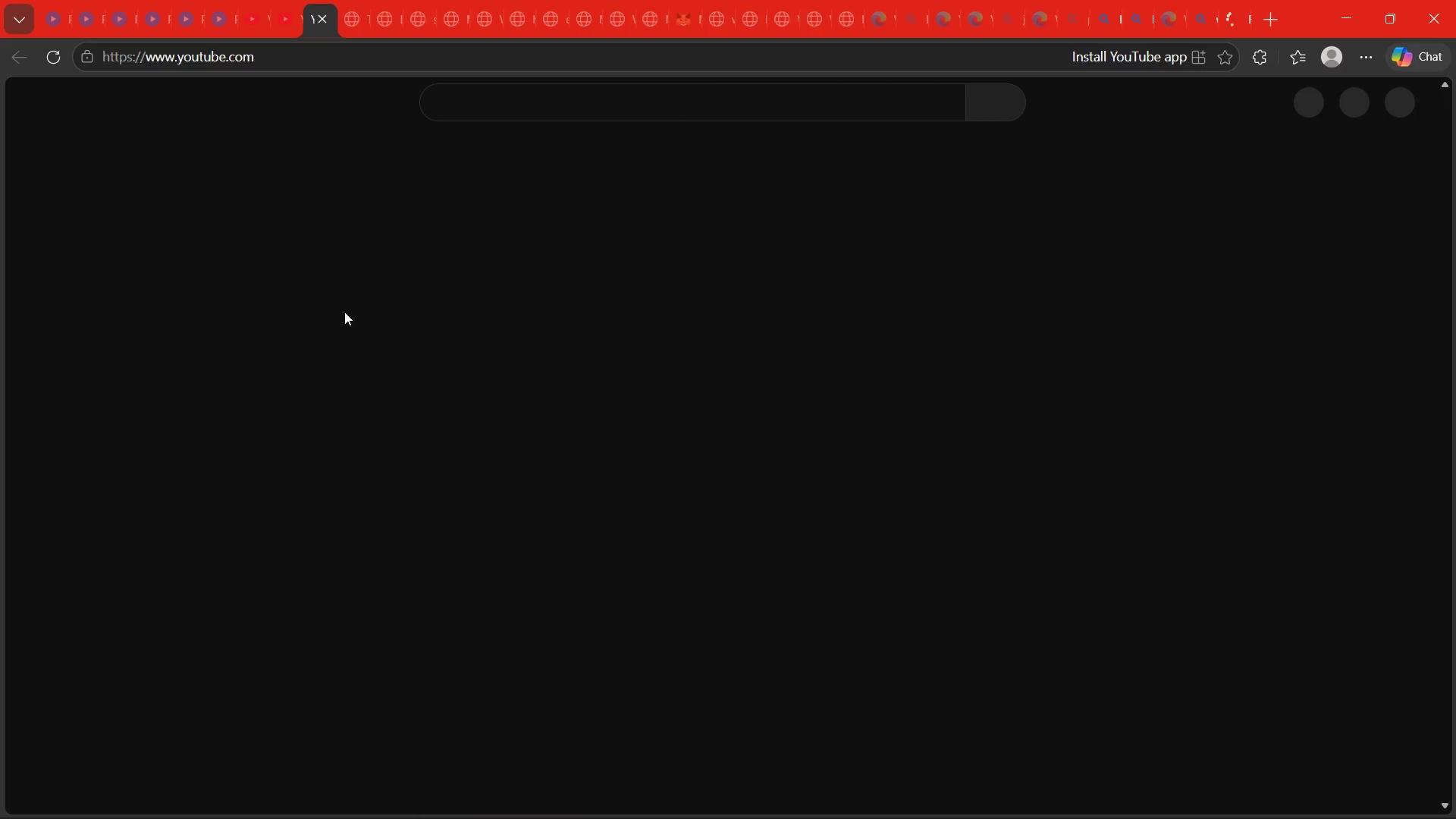 
key(Alt+Tab)
 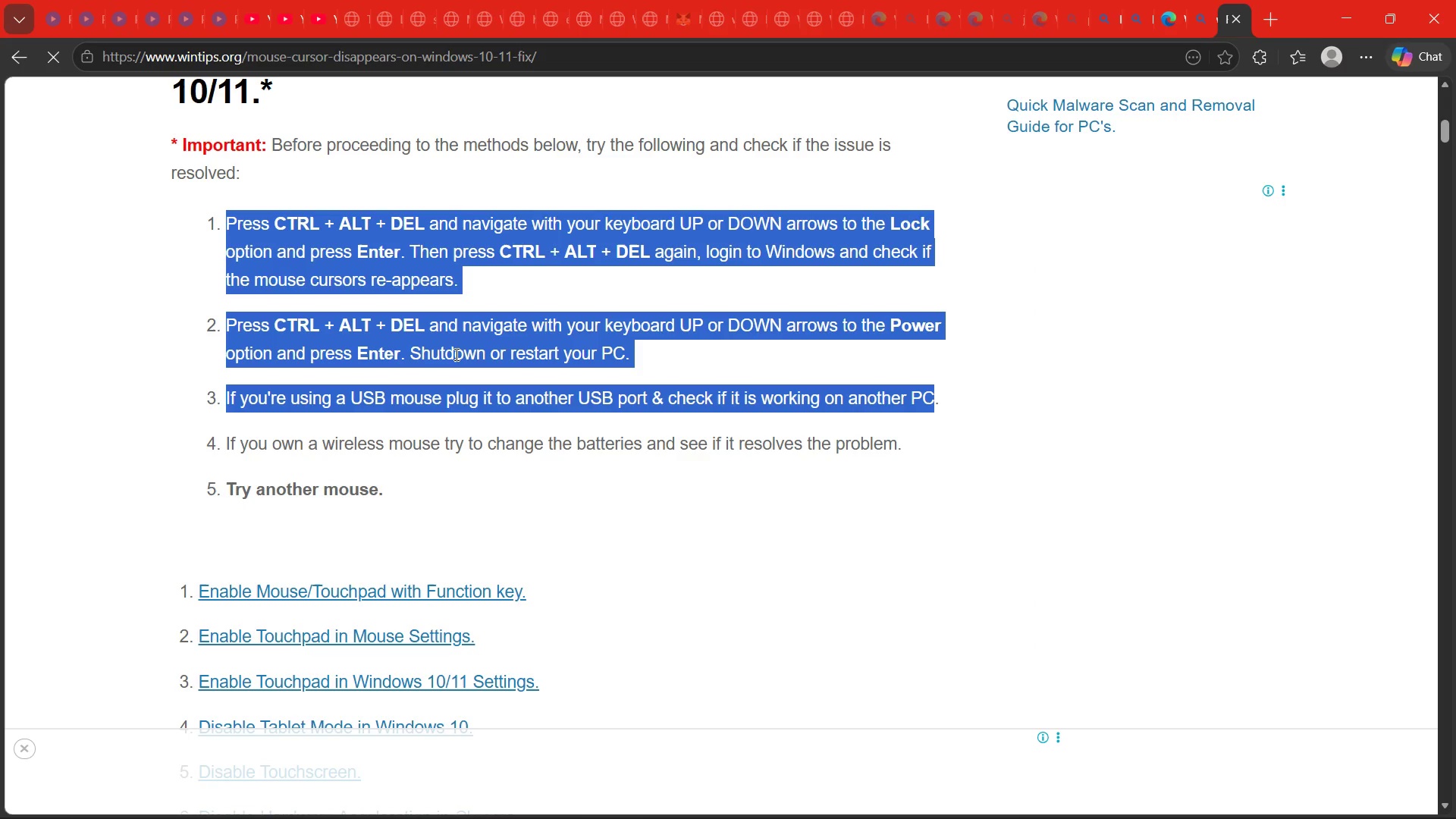 
wait(7.99)
 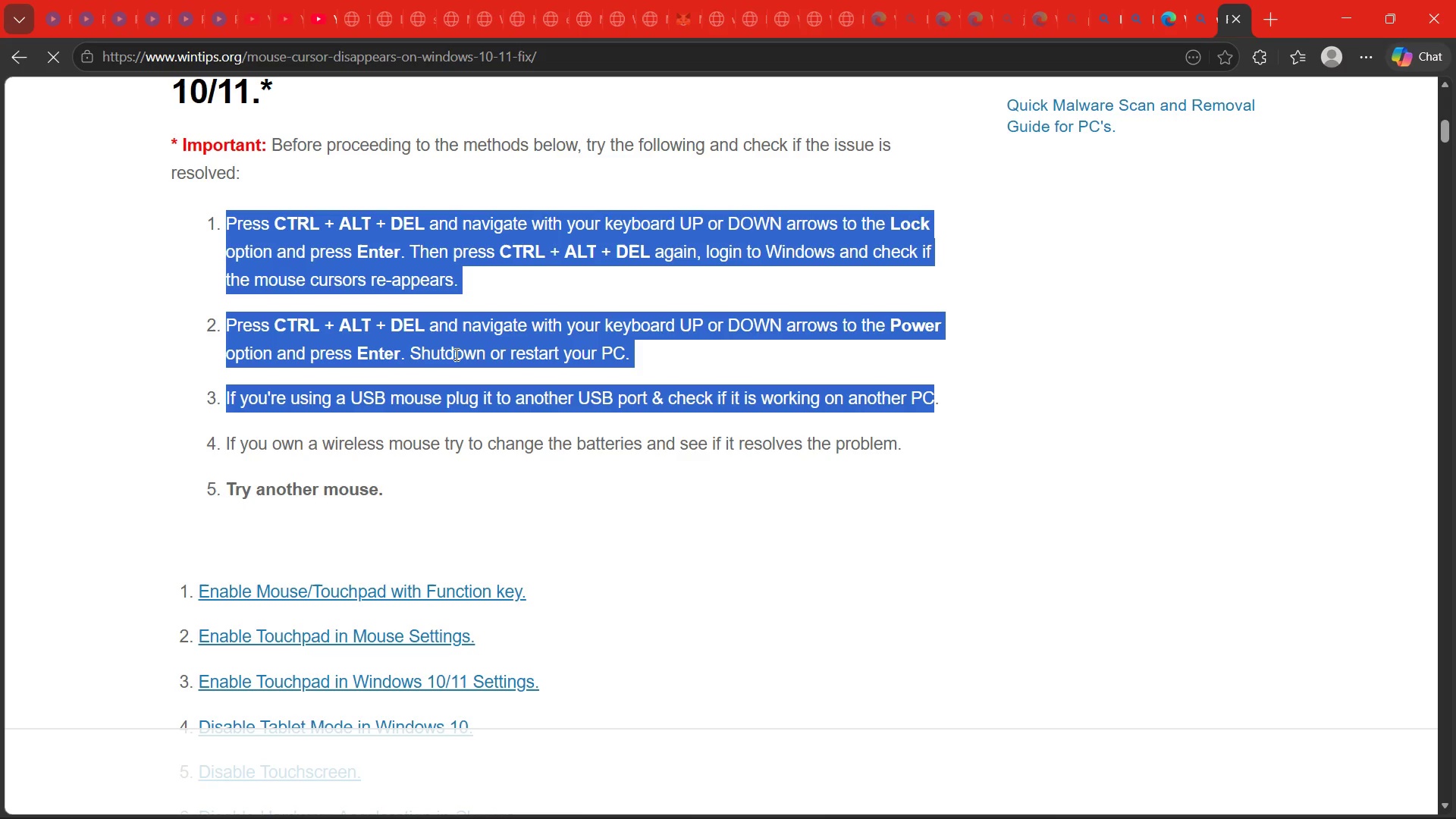 
left_click([1231, 332])
 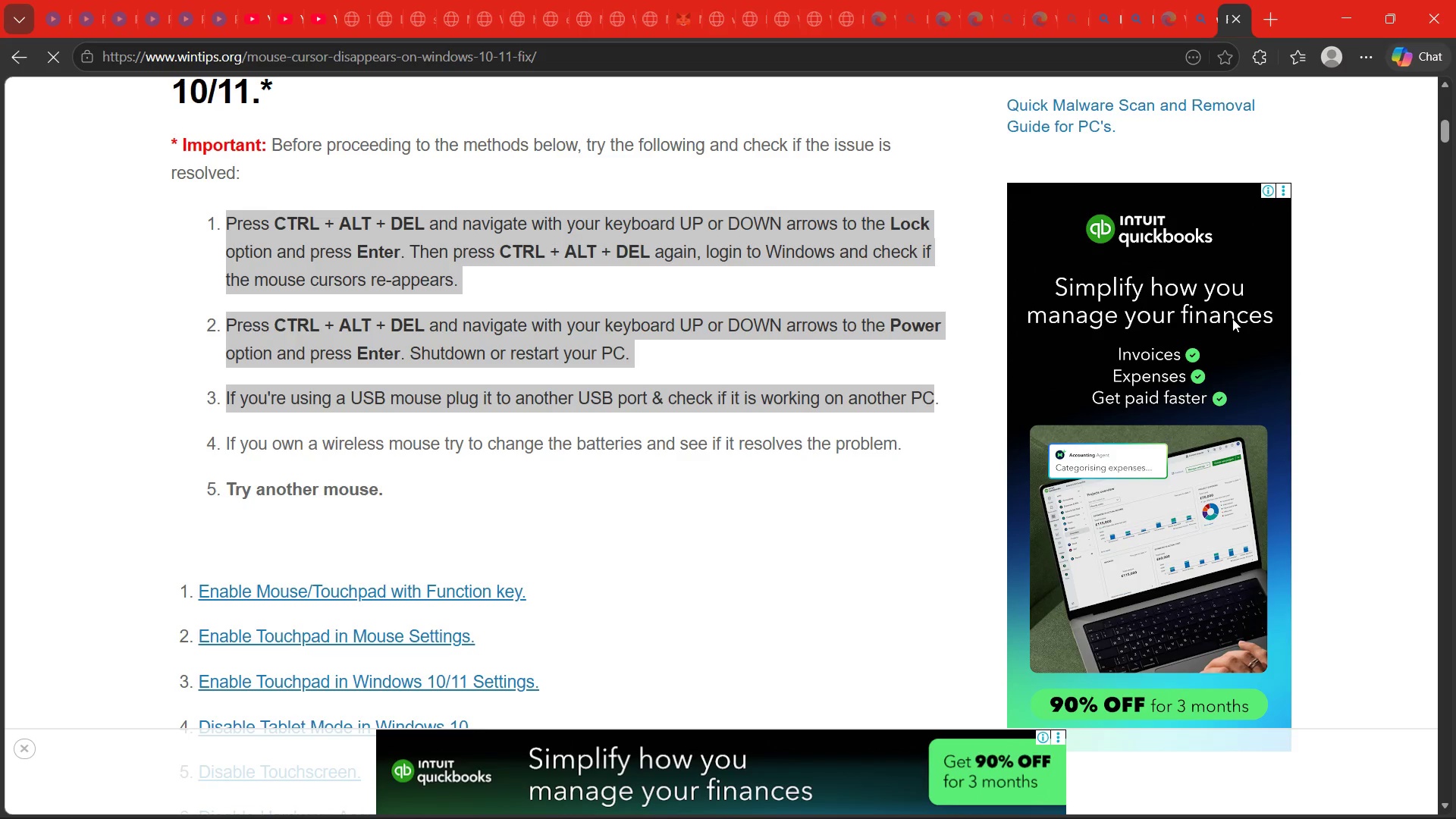 
wait(9.19)
 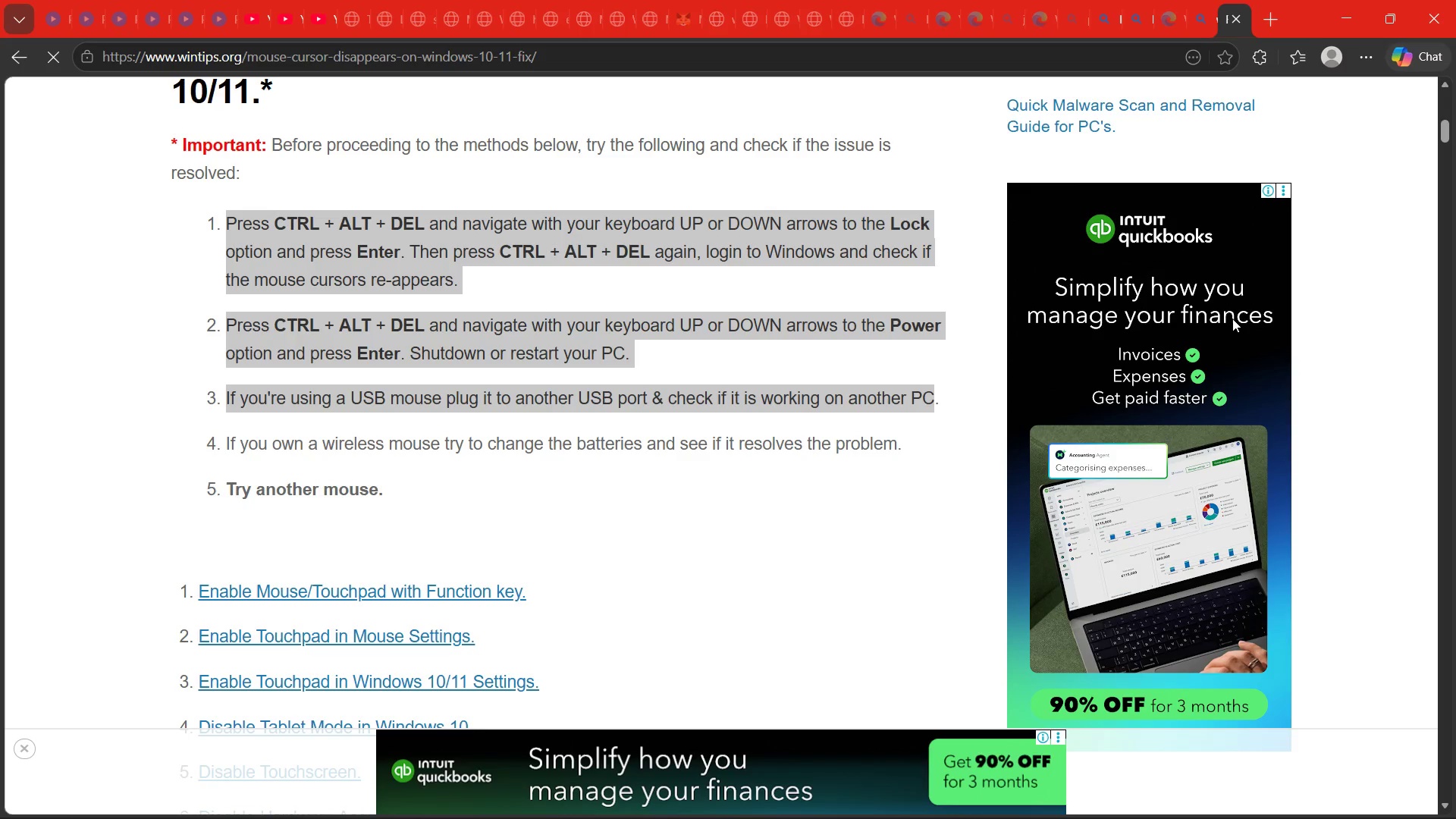 
left_click([534, 243])
 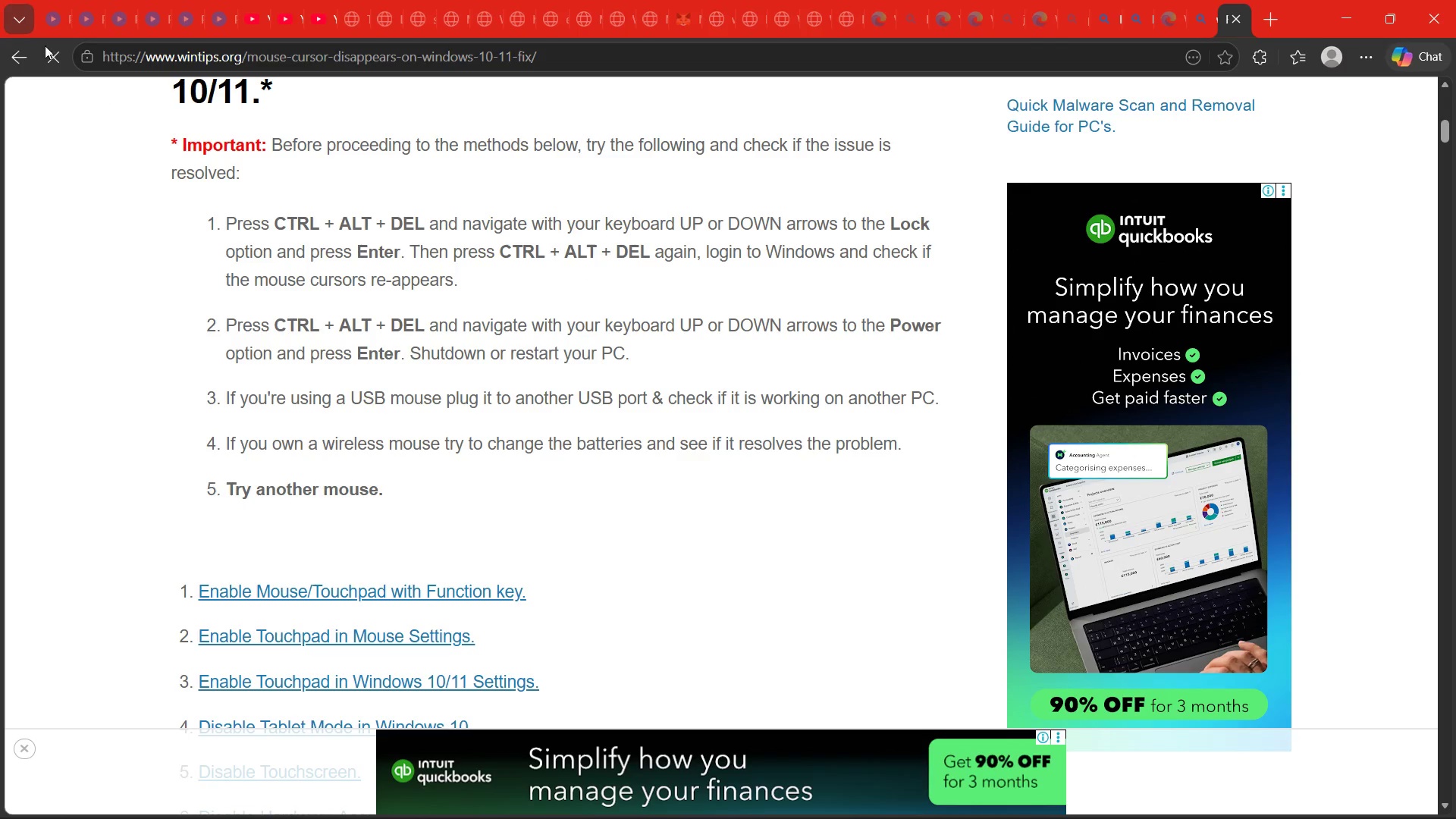 
left_click([16, 46])
 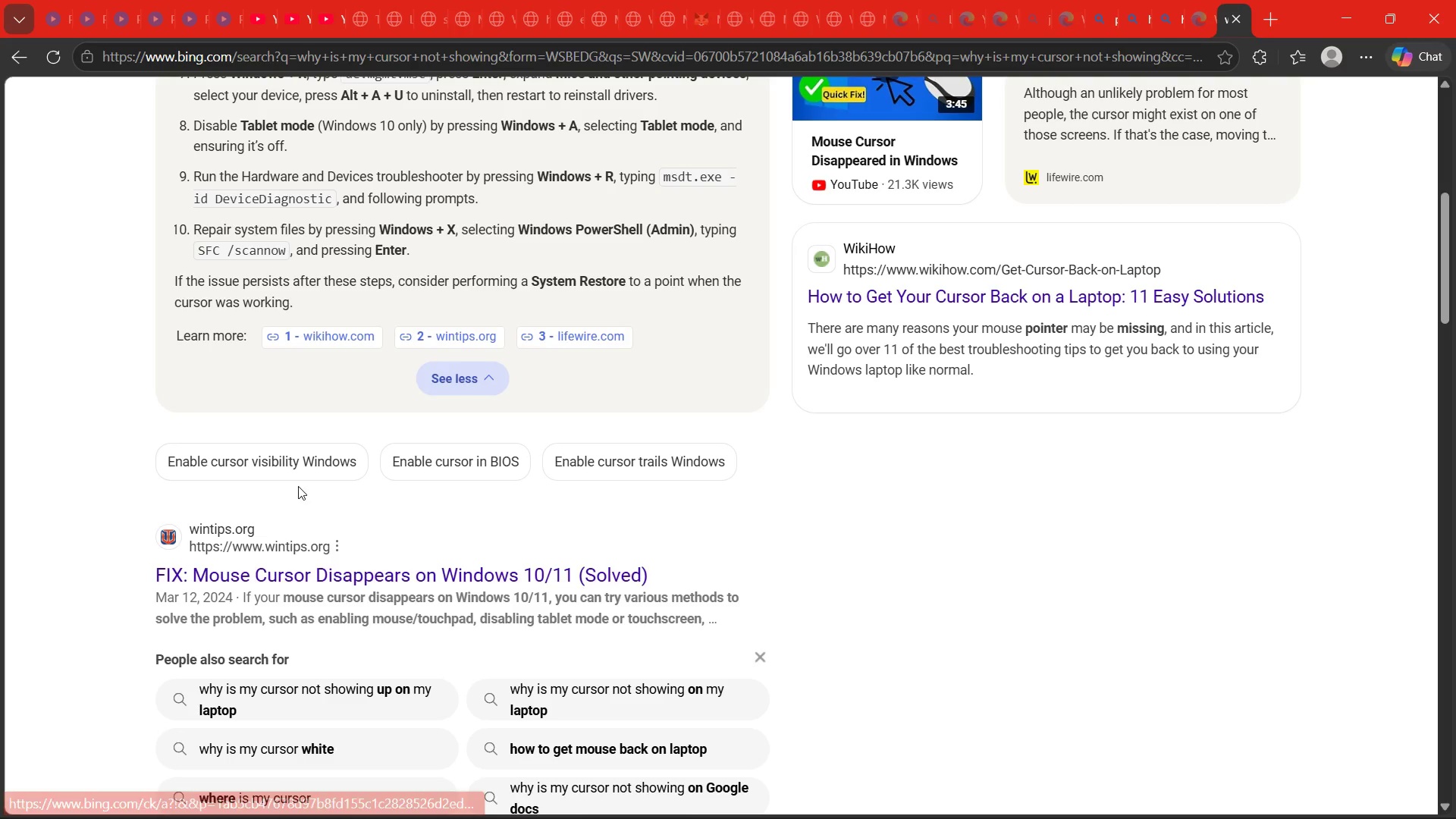 
scroll: coordinate [278, 564], scroll_direction: down, amount: 15.0
 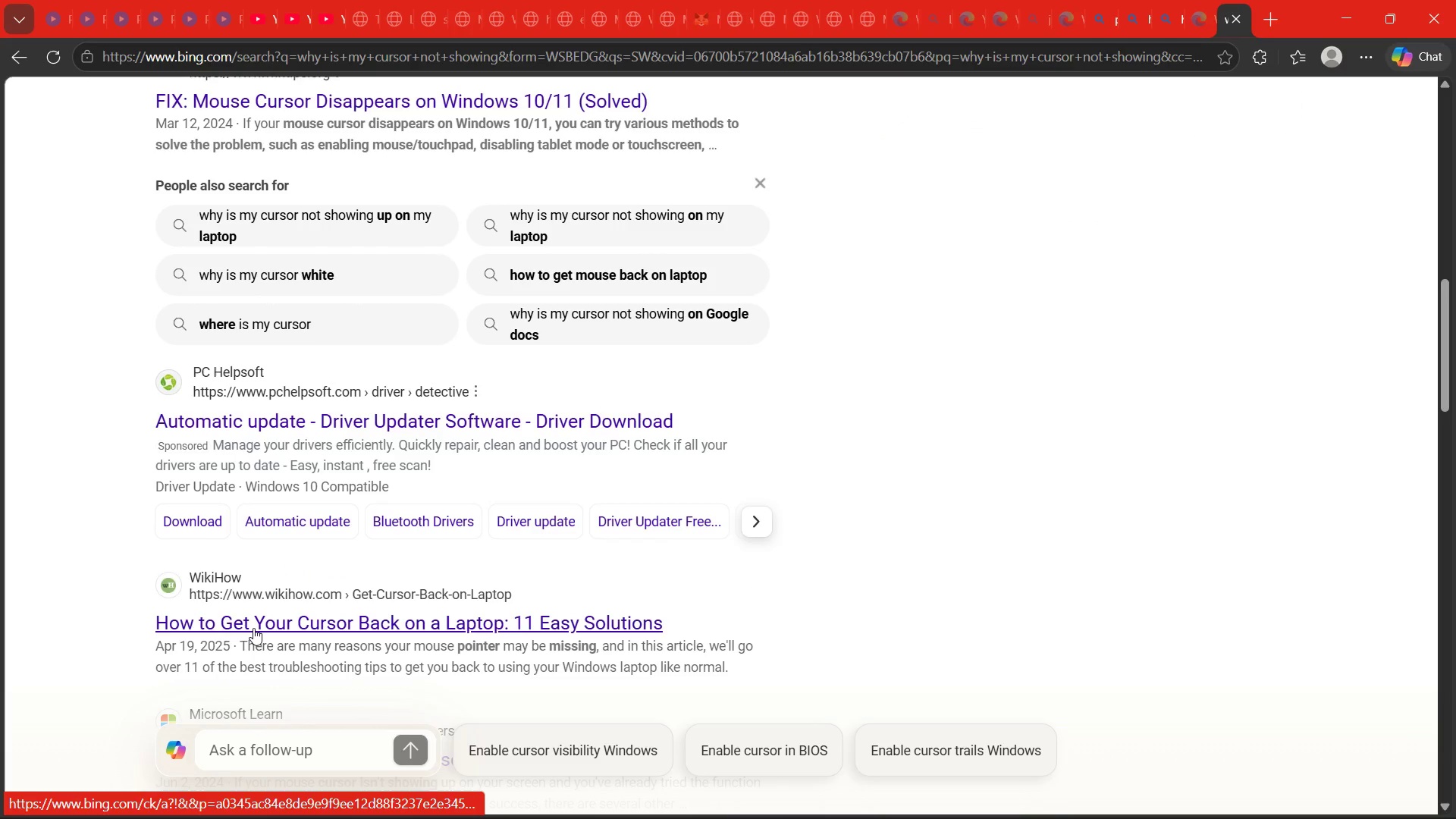 
left_click([253, 628])
 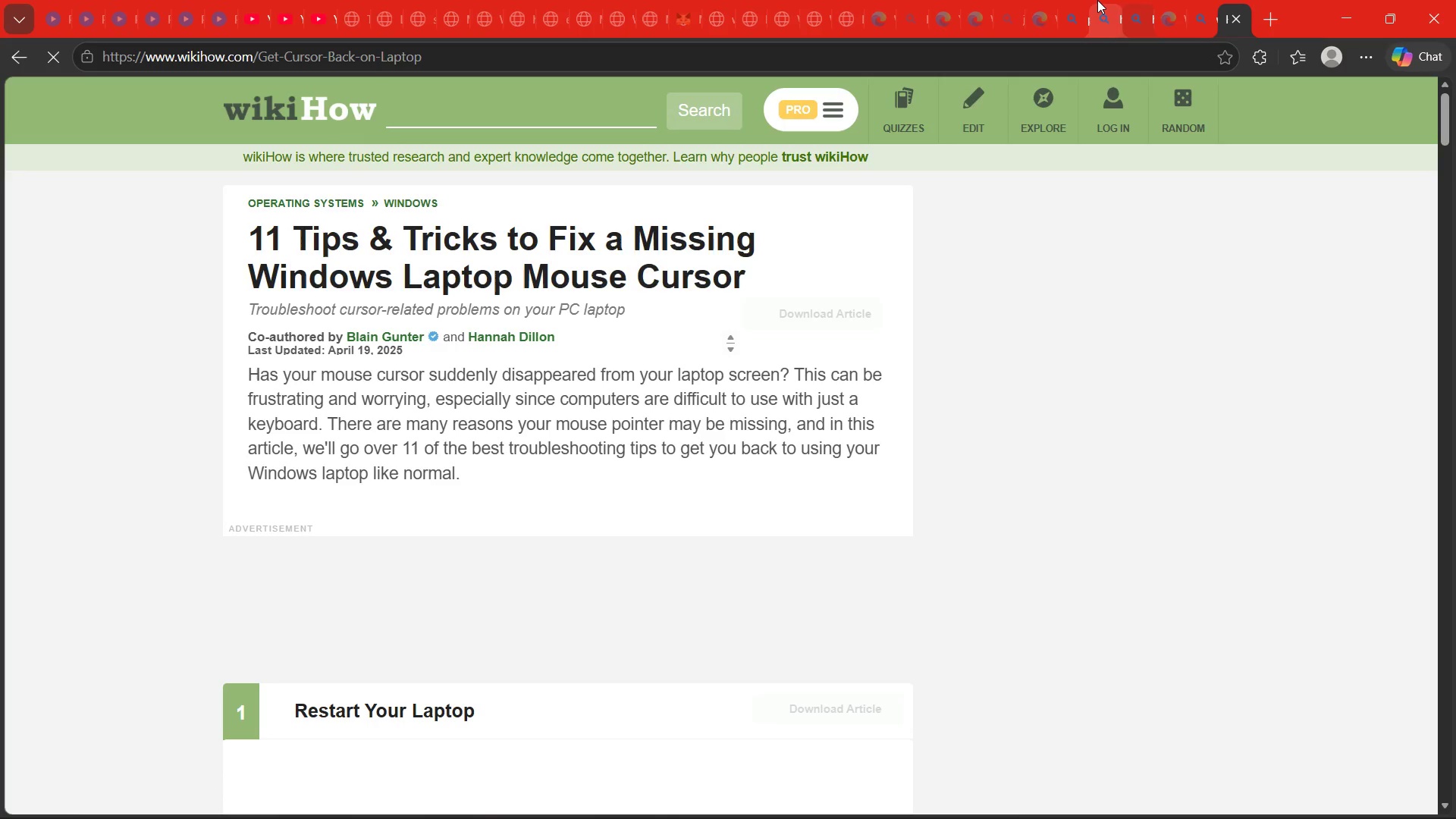 
scroll: coordinate [650, 391], scroll_direction: down, amount: 66.0
 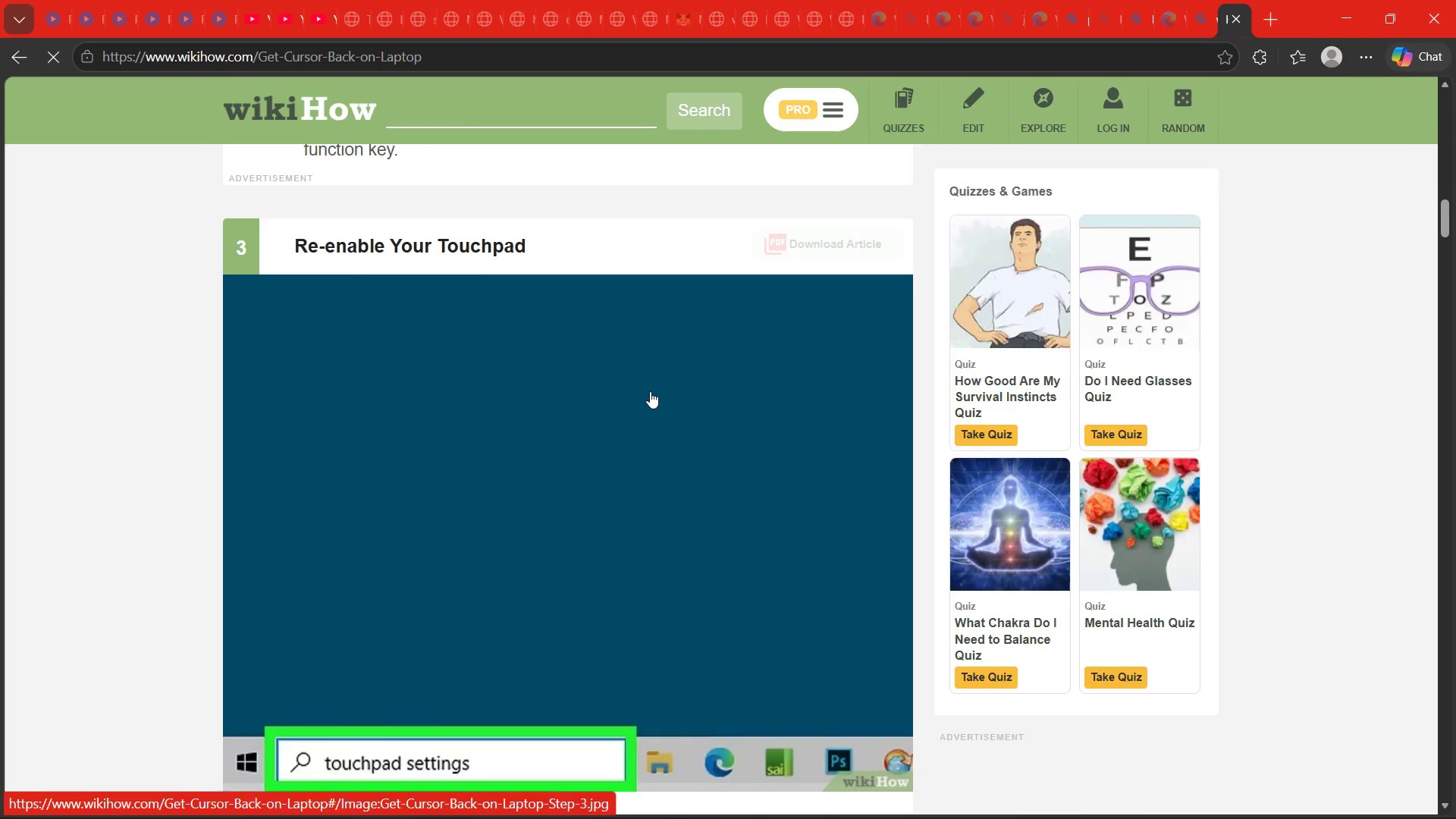 
scroll: coordinate [645, 419], scroll_direction: down, amount: 42.0
 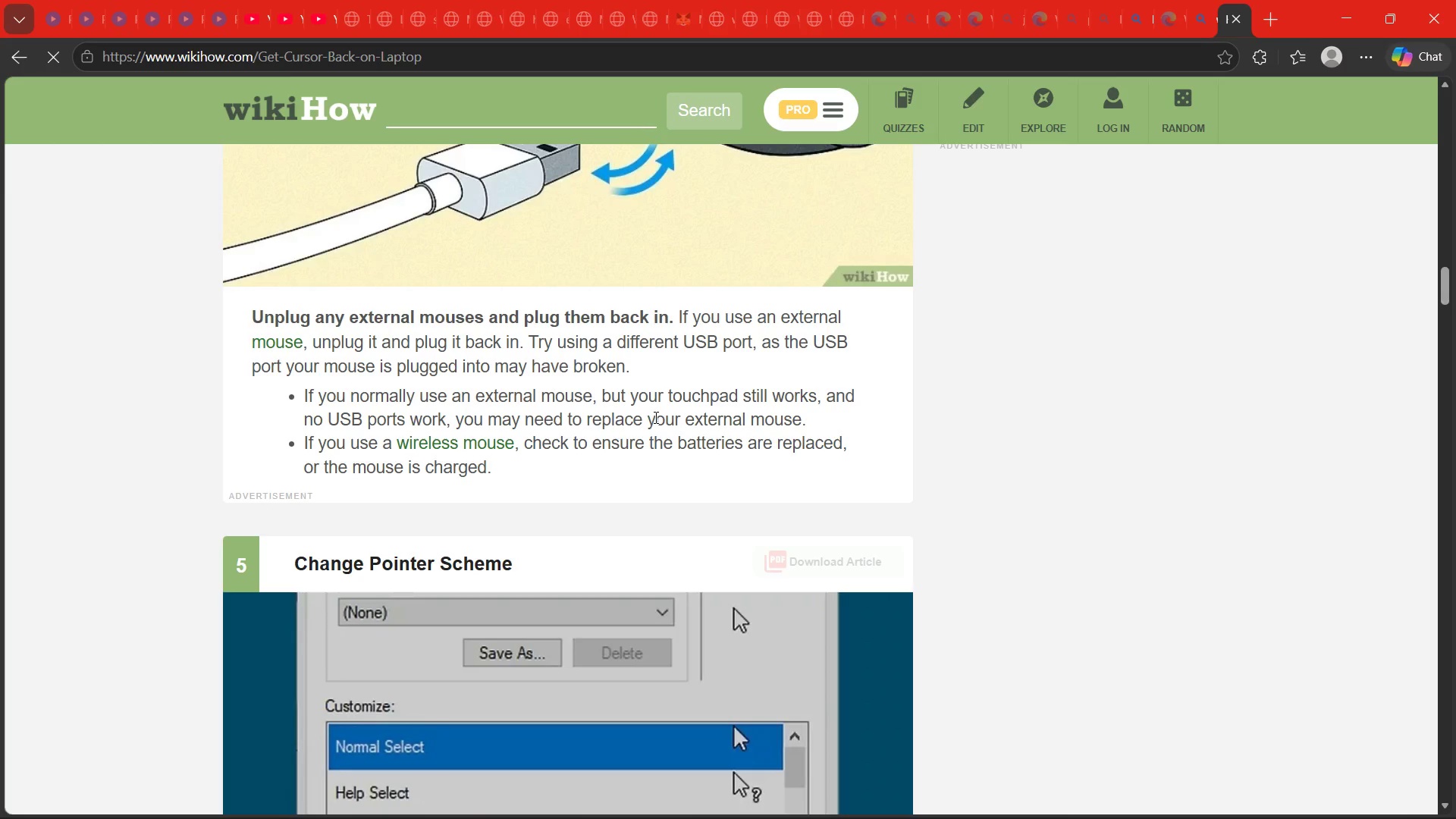 
wait(15.68)
 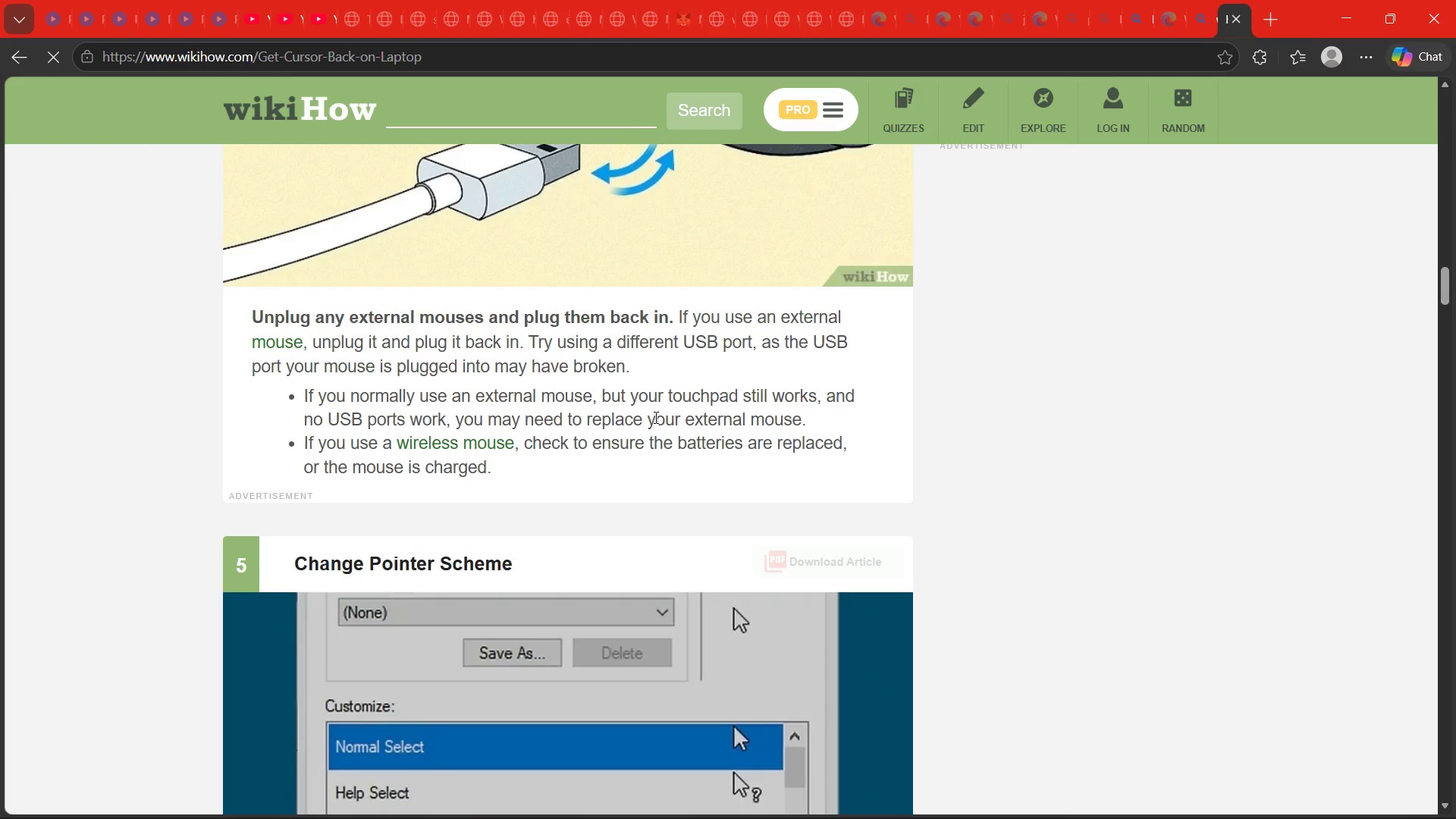 
key(1)
 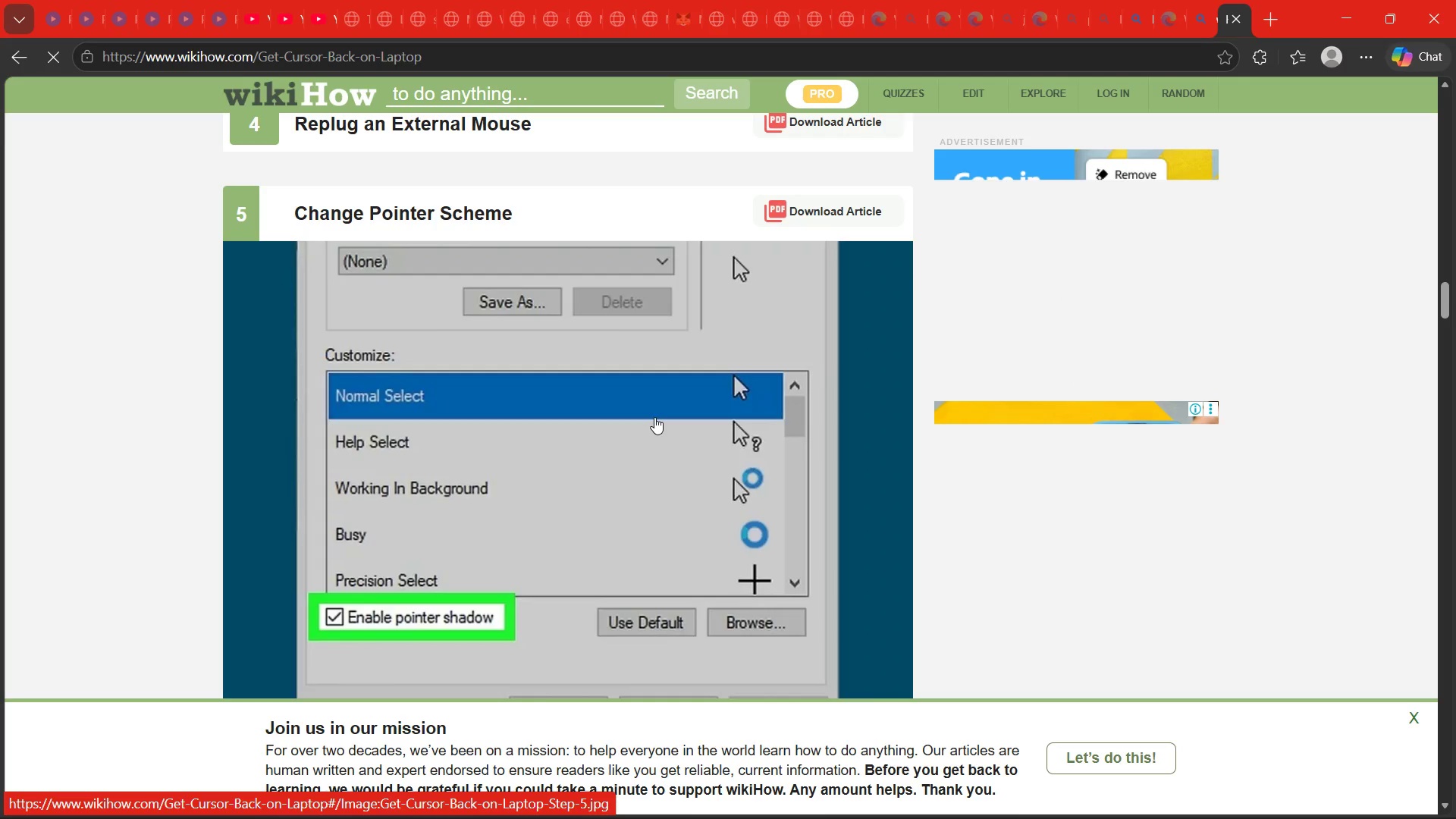 
wait(35.48)
 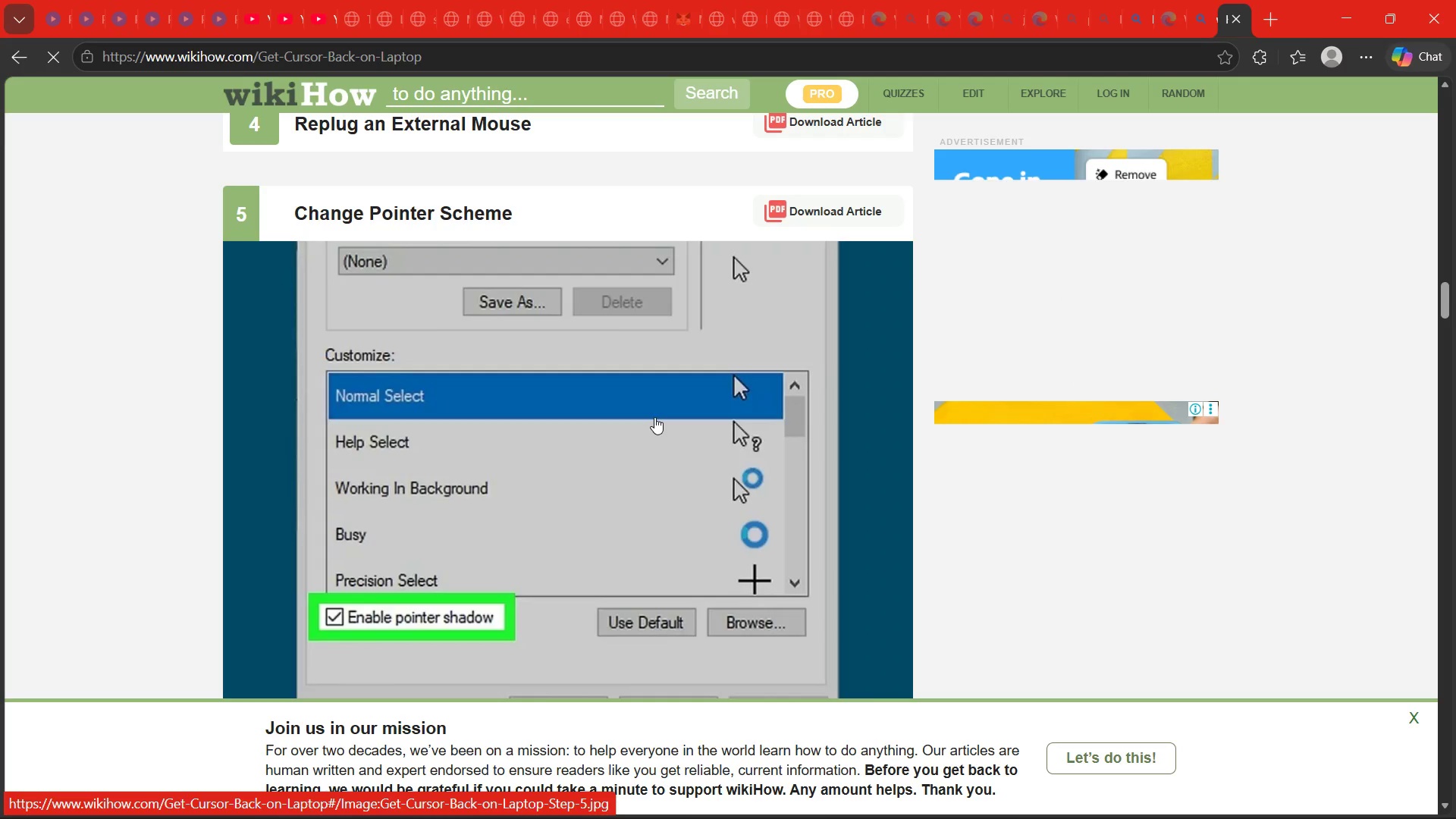 
left_click([654, 417])
 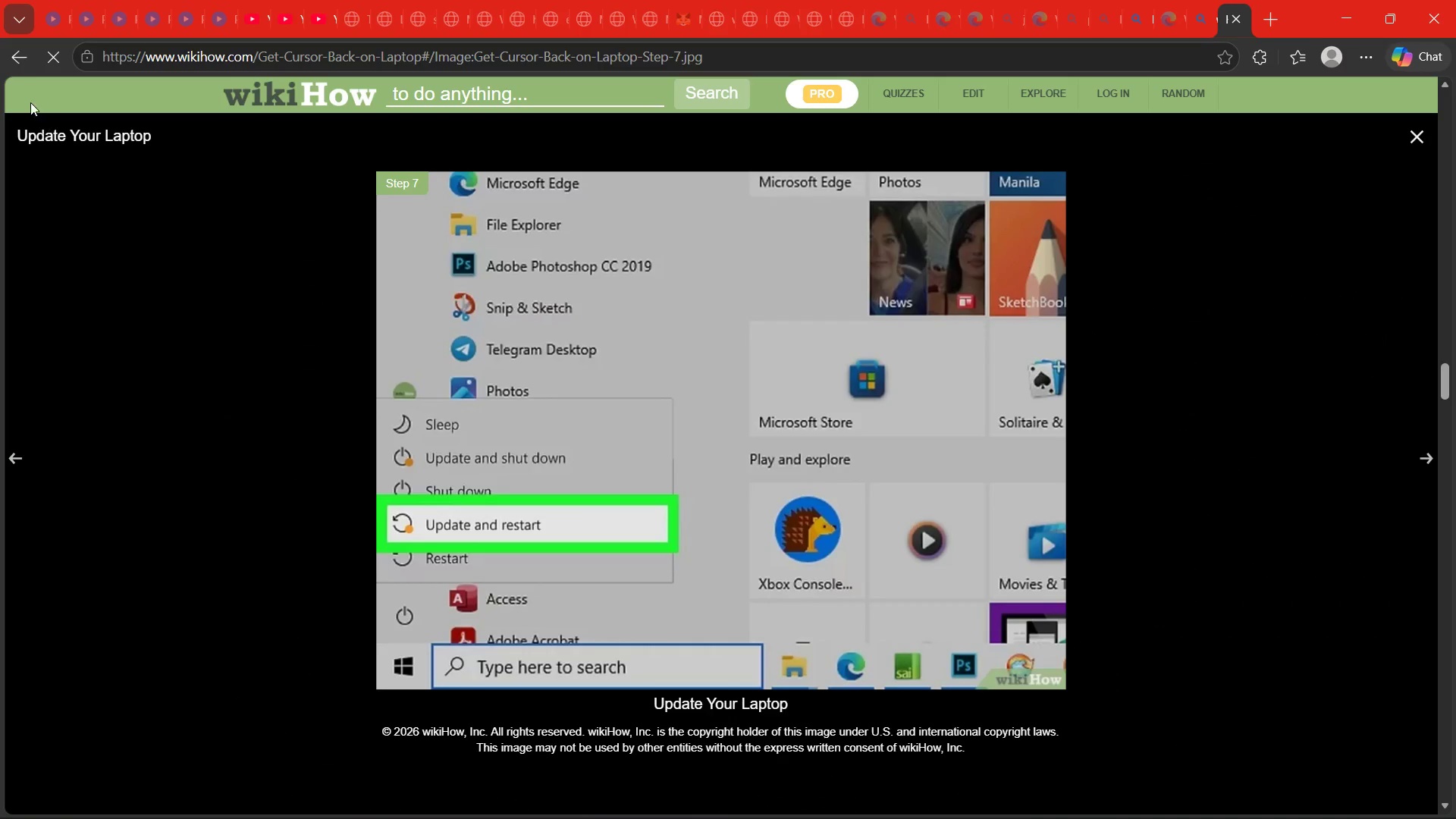 
left_click([11, 64])
 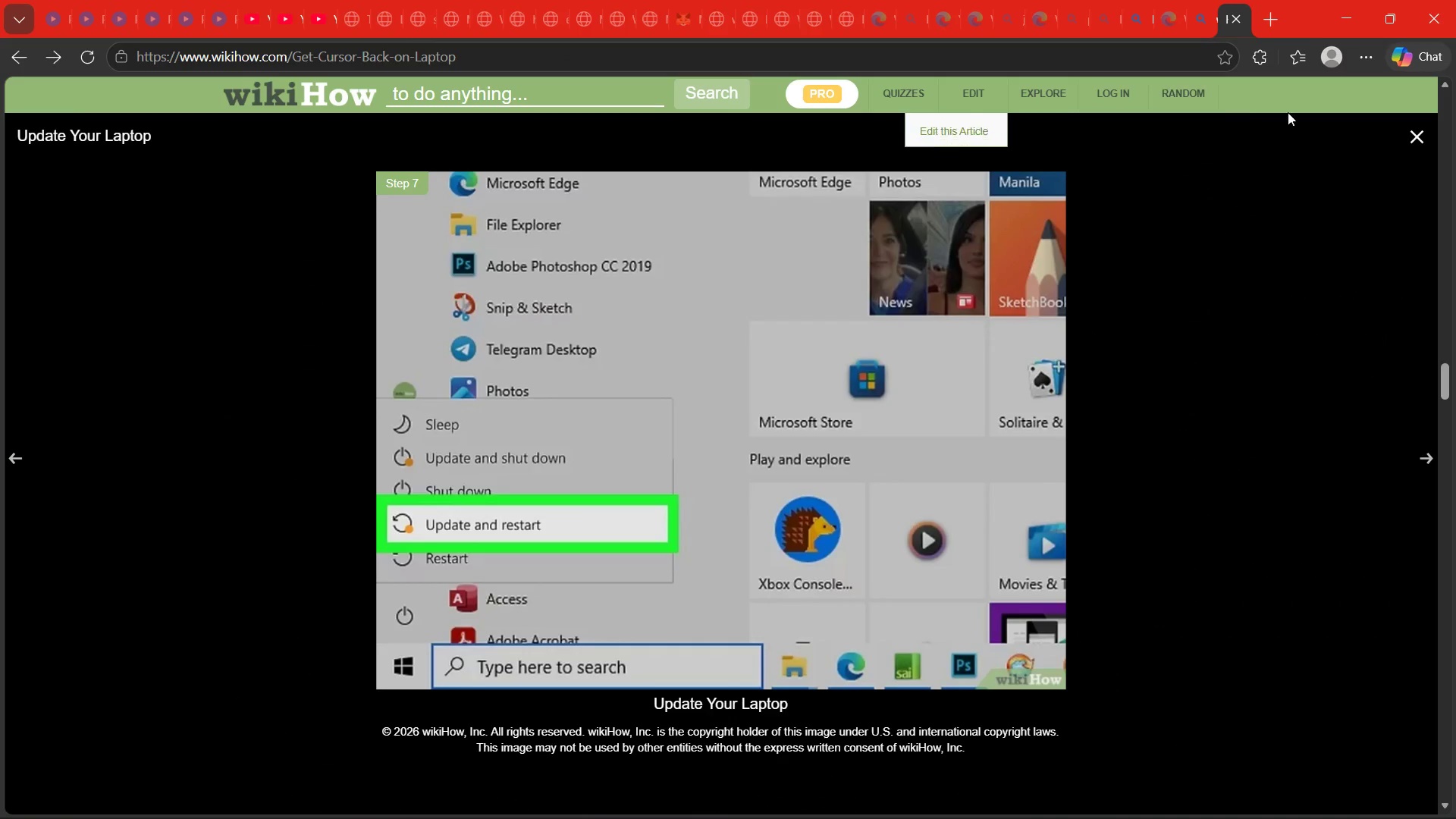 
left_click([1419, 136])
 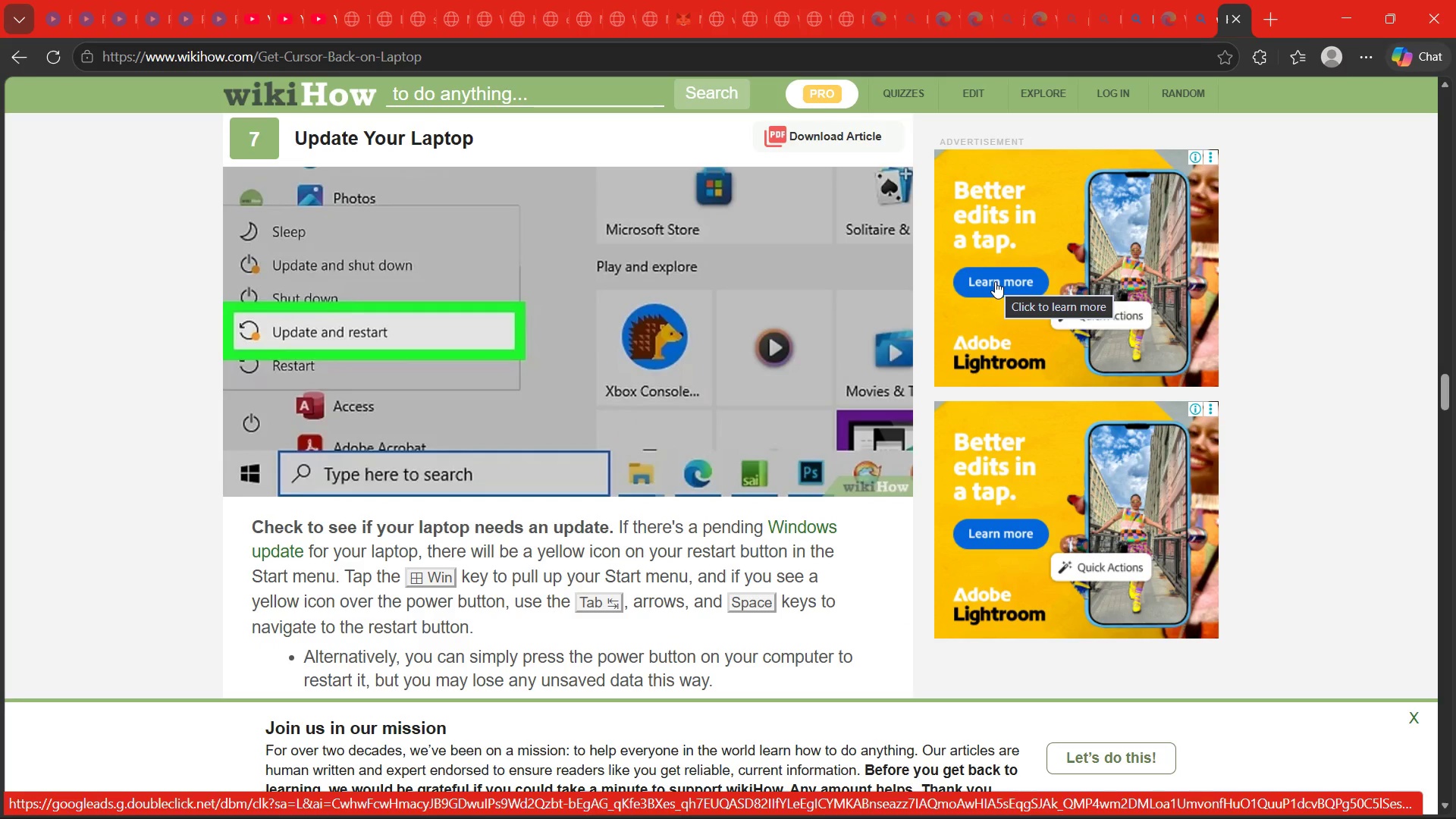 
wait(10.0)
 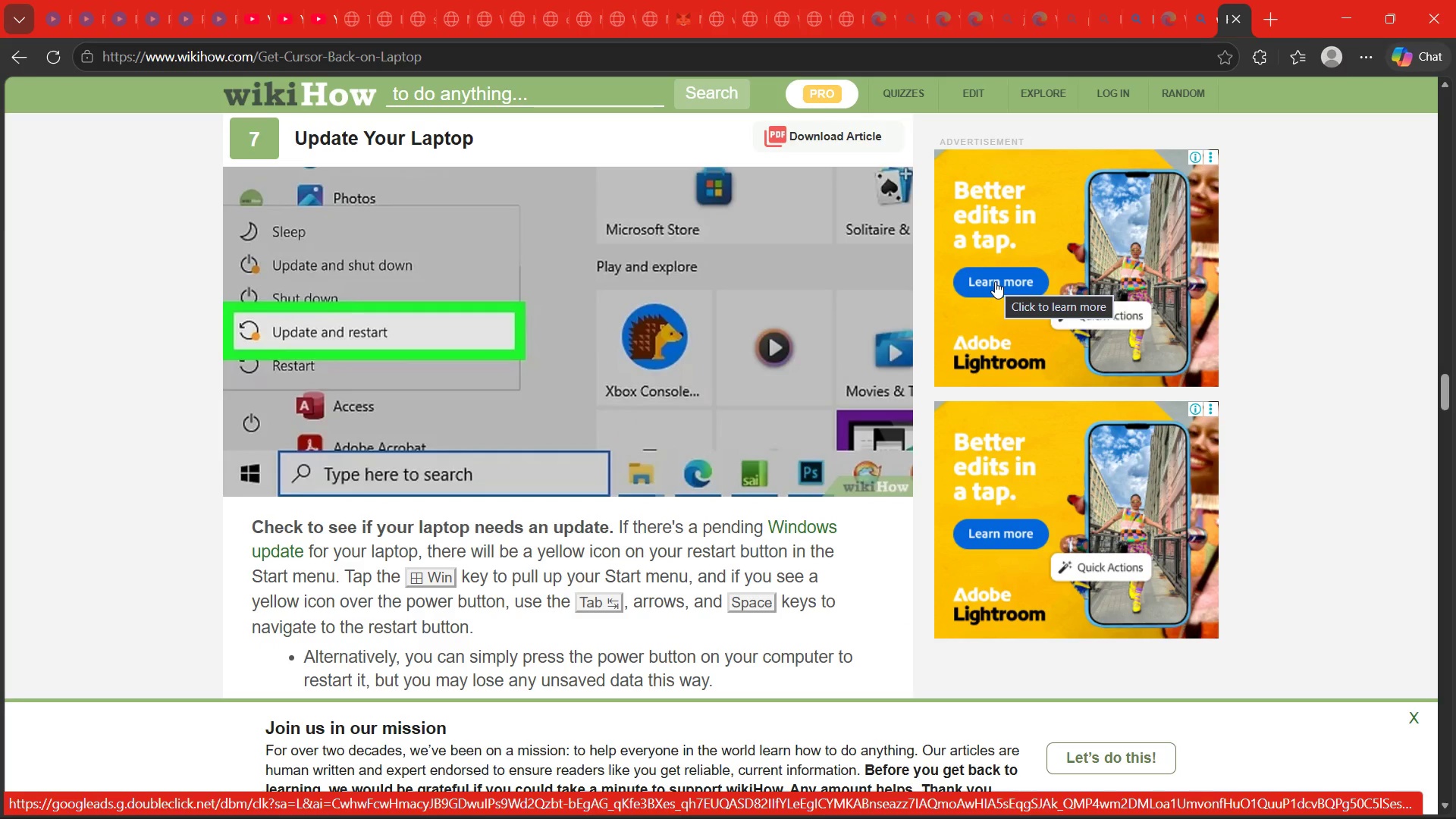 
left_click([1419, 642])
 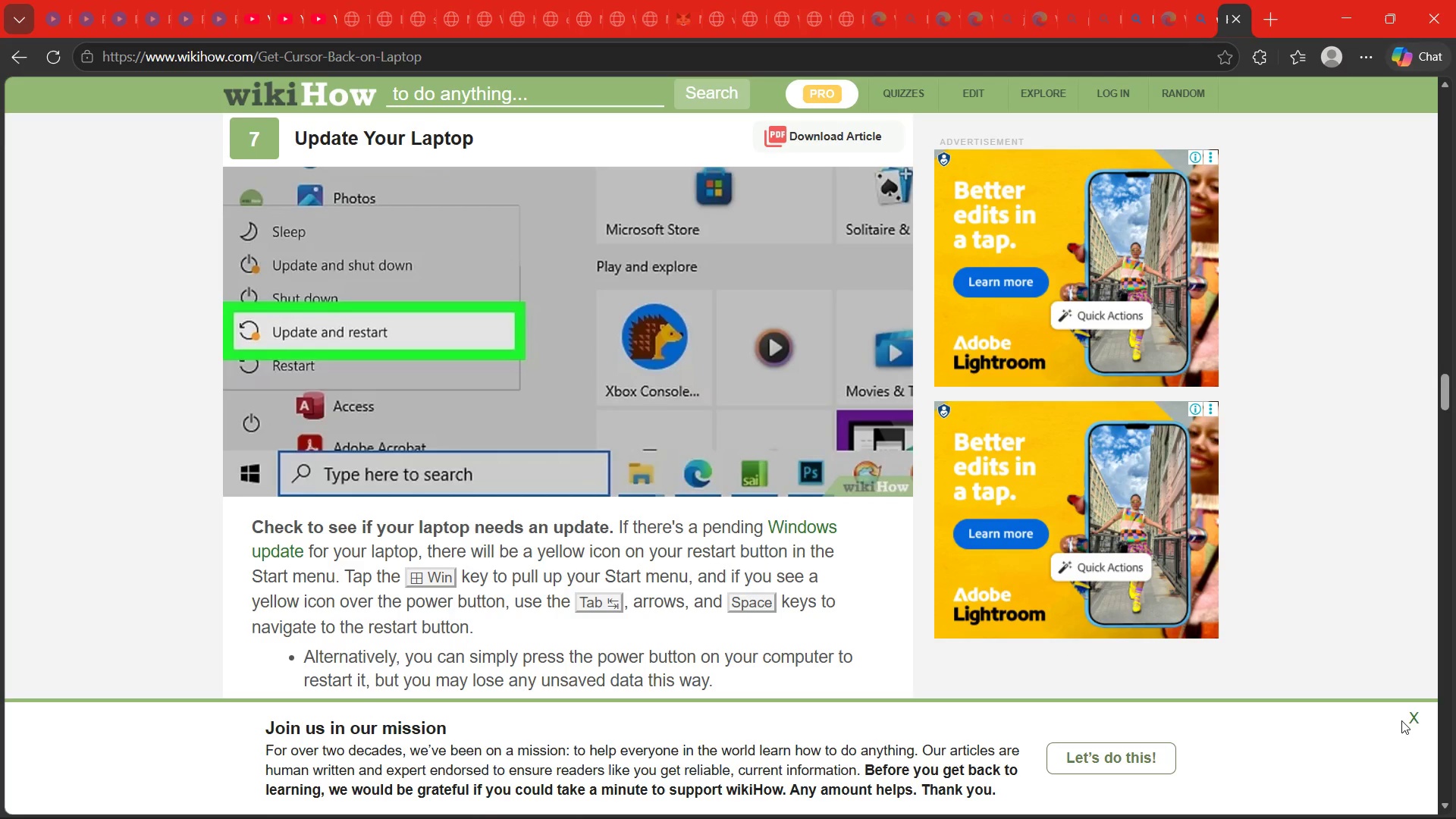 
left_click([1410, 718])
 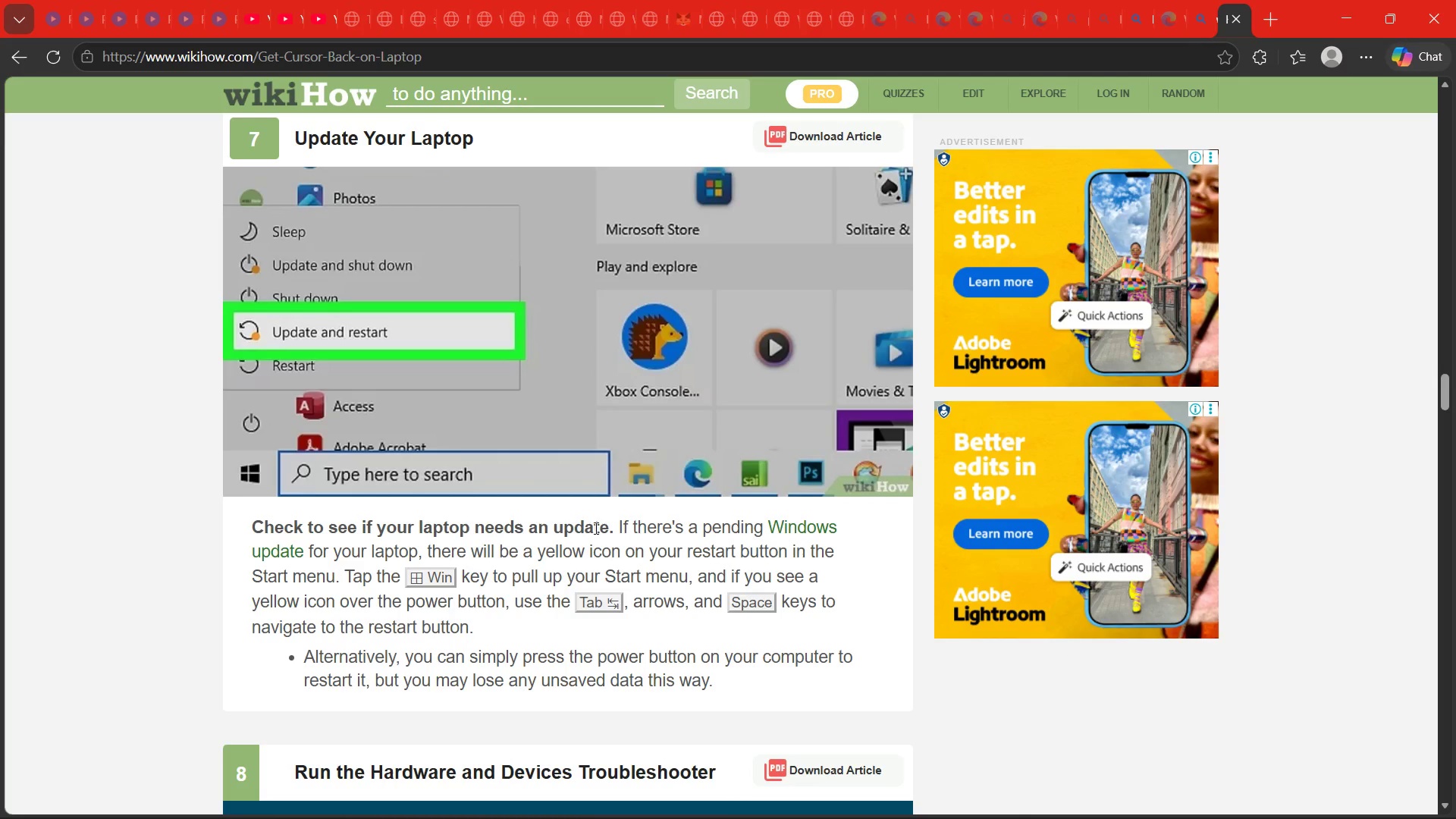 
scroll: coordinate [612, 501], scroll_direction: down, amount: 6.0
 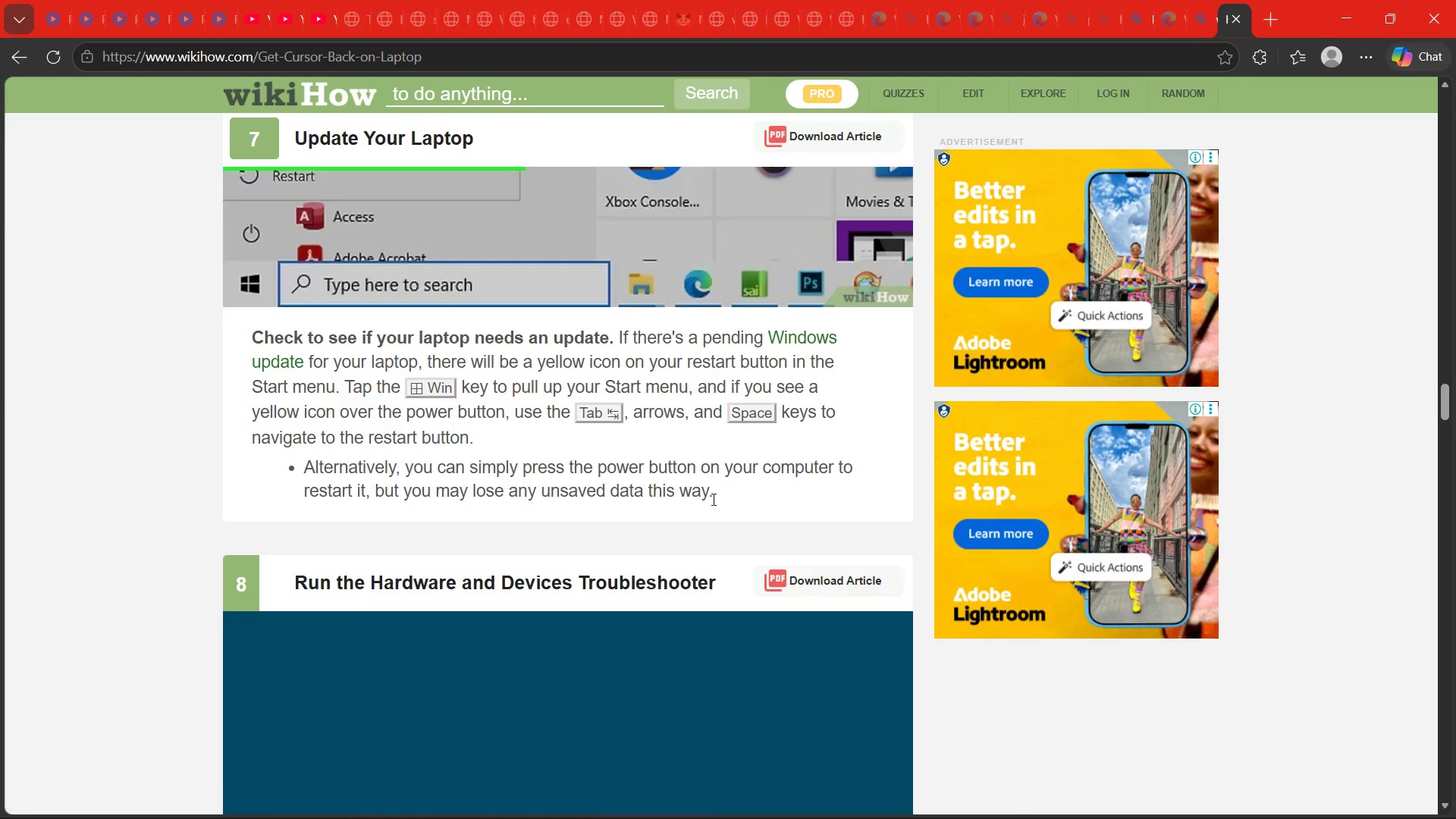 
left_click_drag(start_coordinate=[712, 494], to_coordinate=[256, 340])
 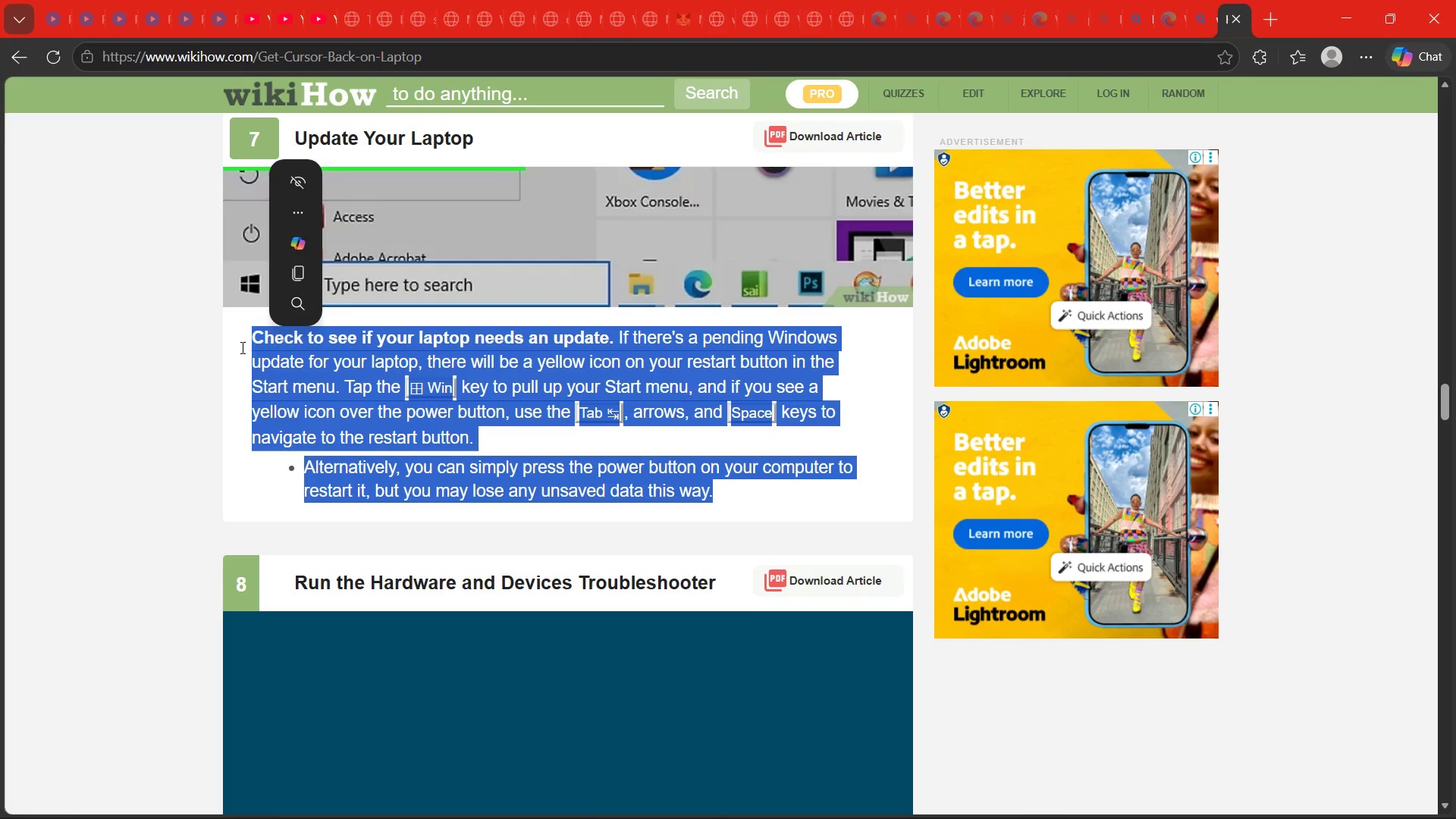 
wait(5.88)
 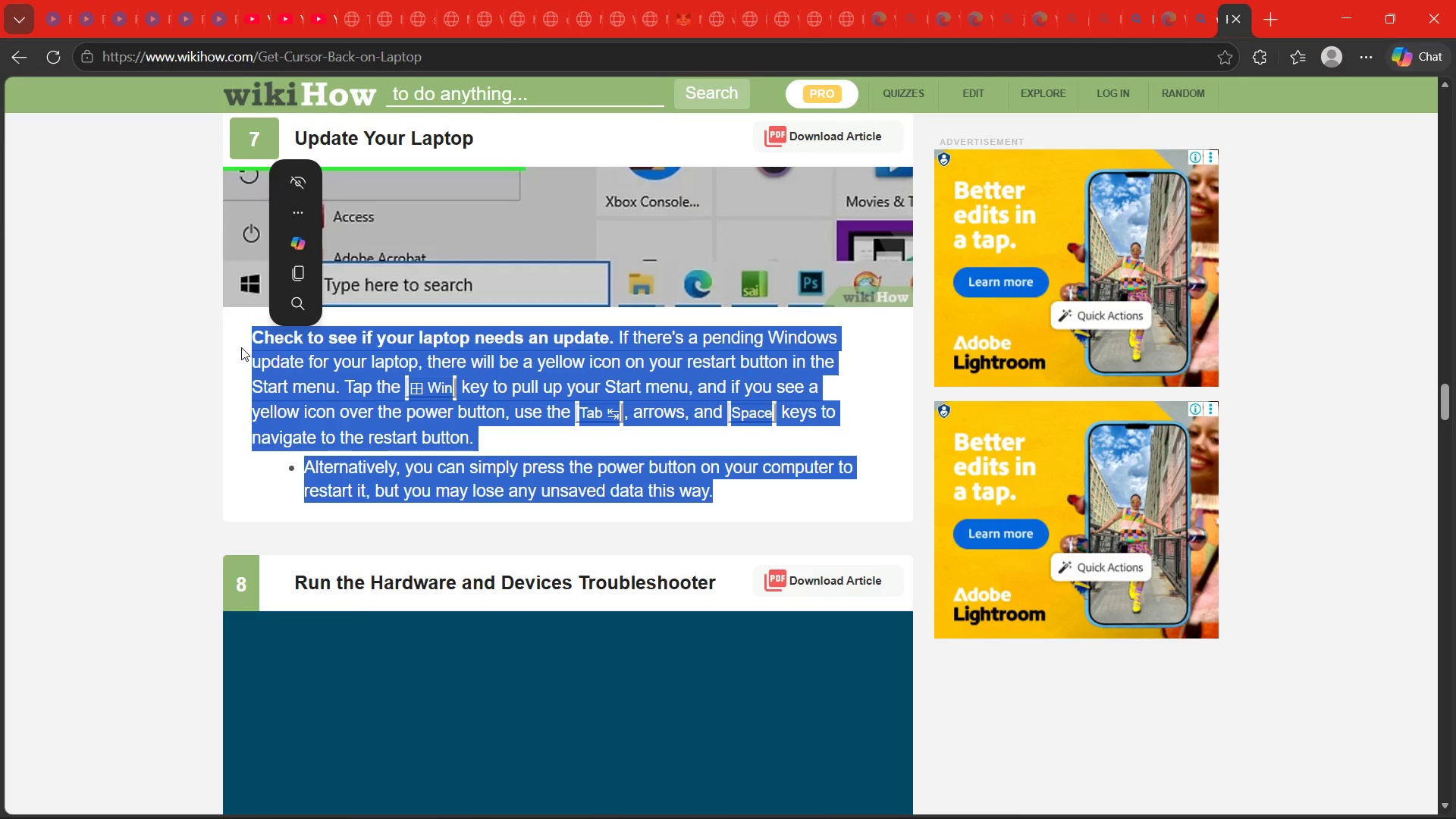 
left_click([500, 444])
 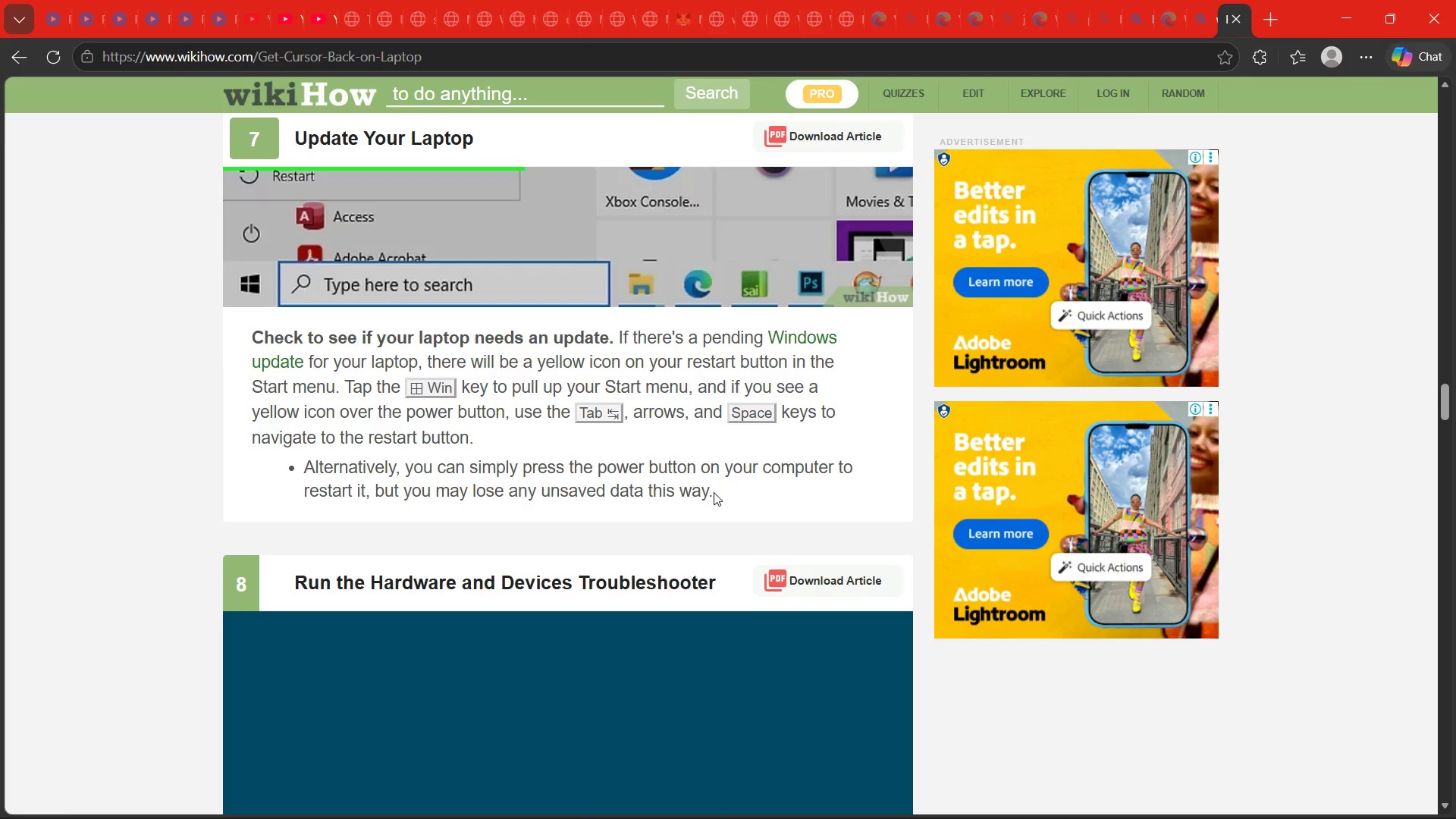 
left_click_drag(start_coordinate=[714, 492], to_coordinate=[256, 330])
 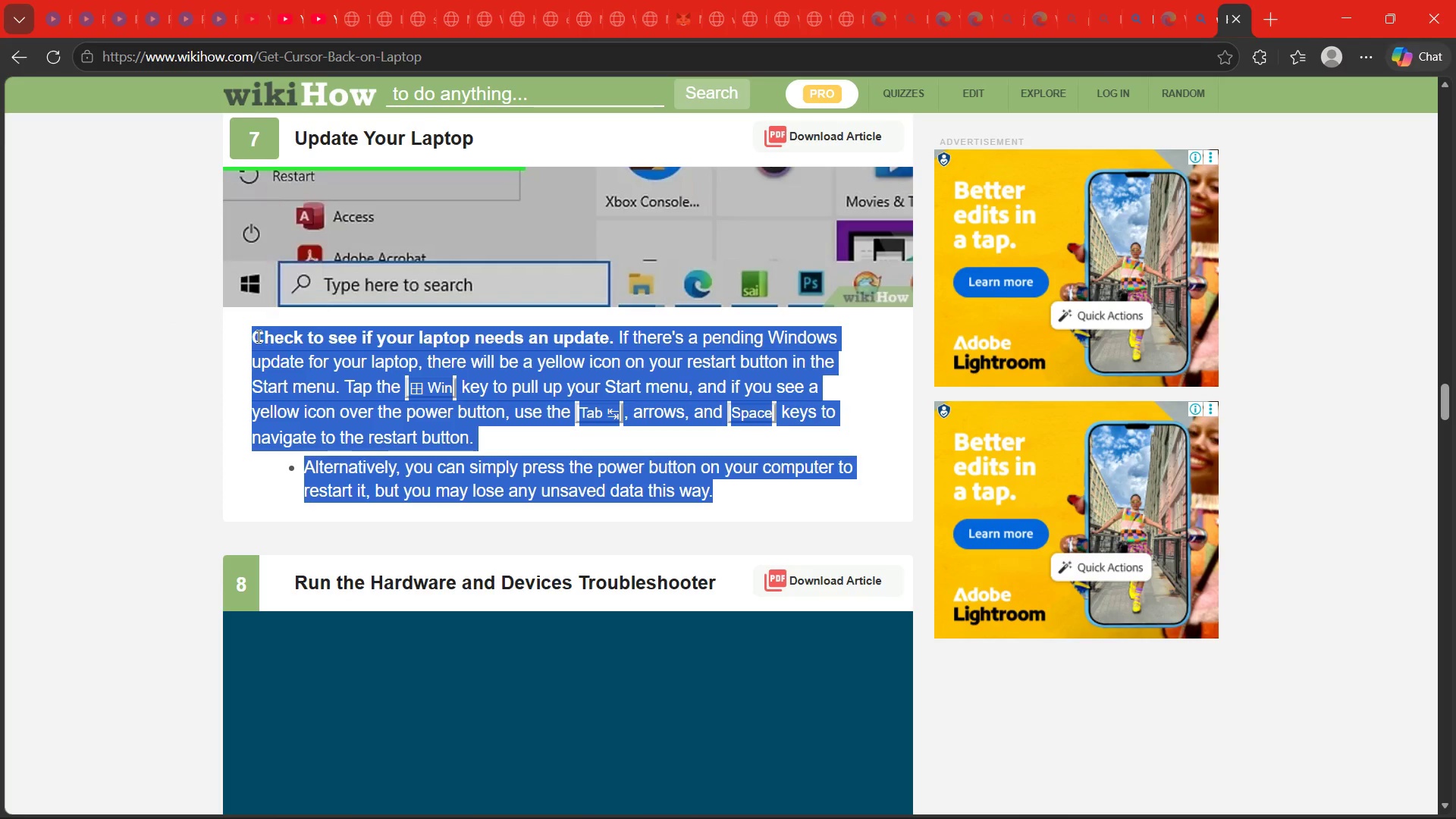 
right_click([257, 336])
 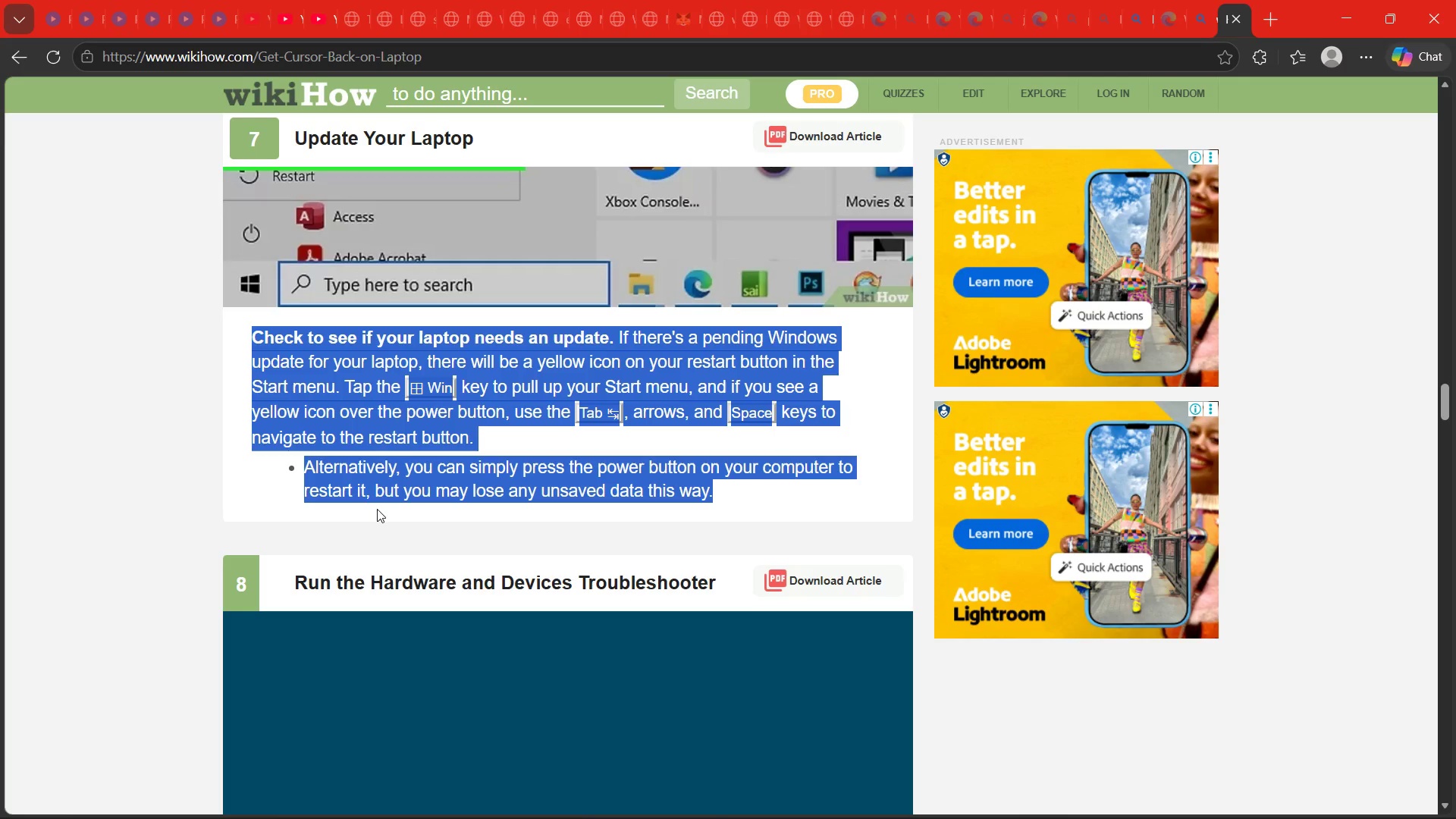 
left_click([725, 496])
 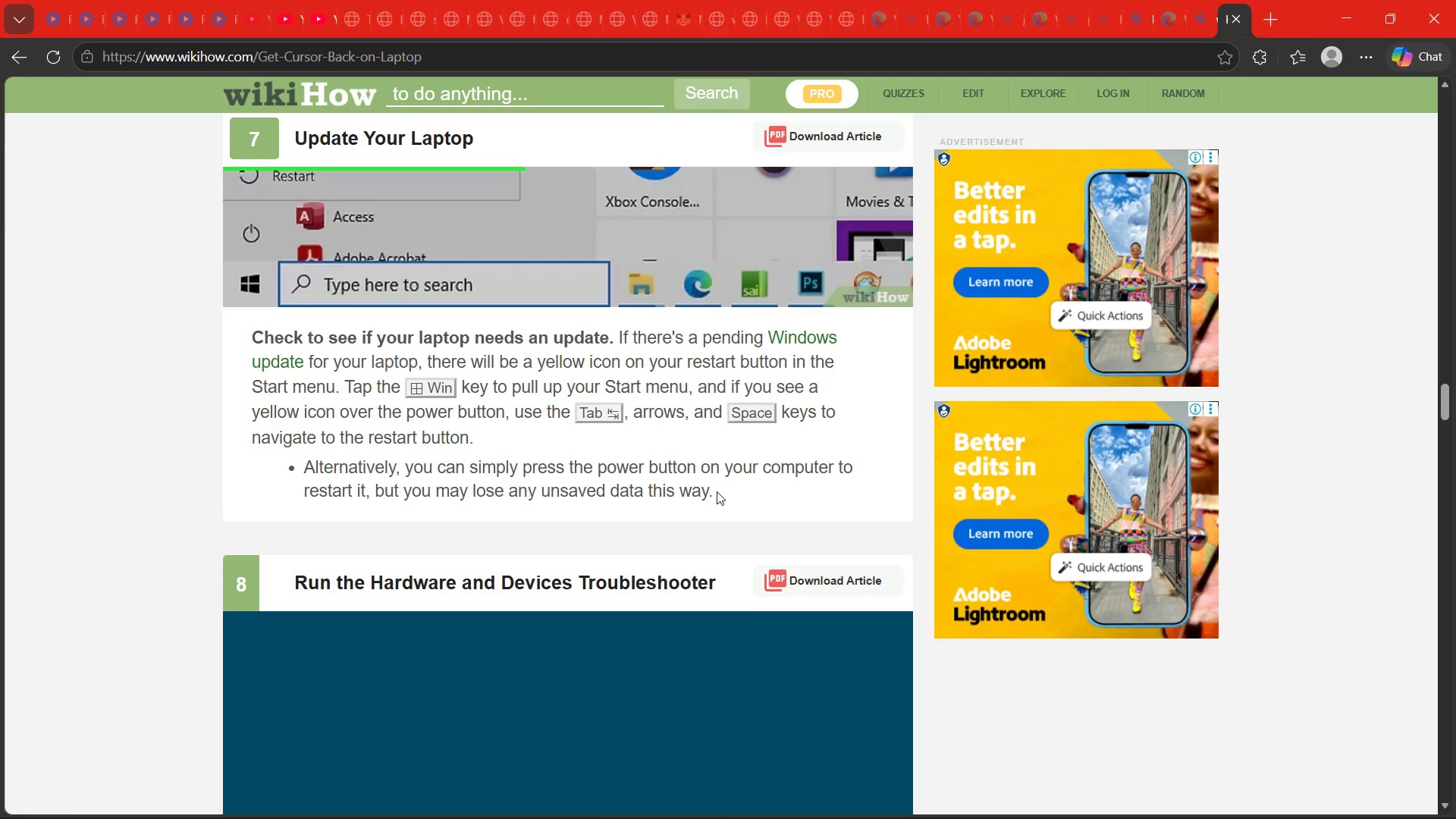 
left_click_drag(start_coordinate=[717, 491], to_coordinate=[255, 325])
 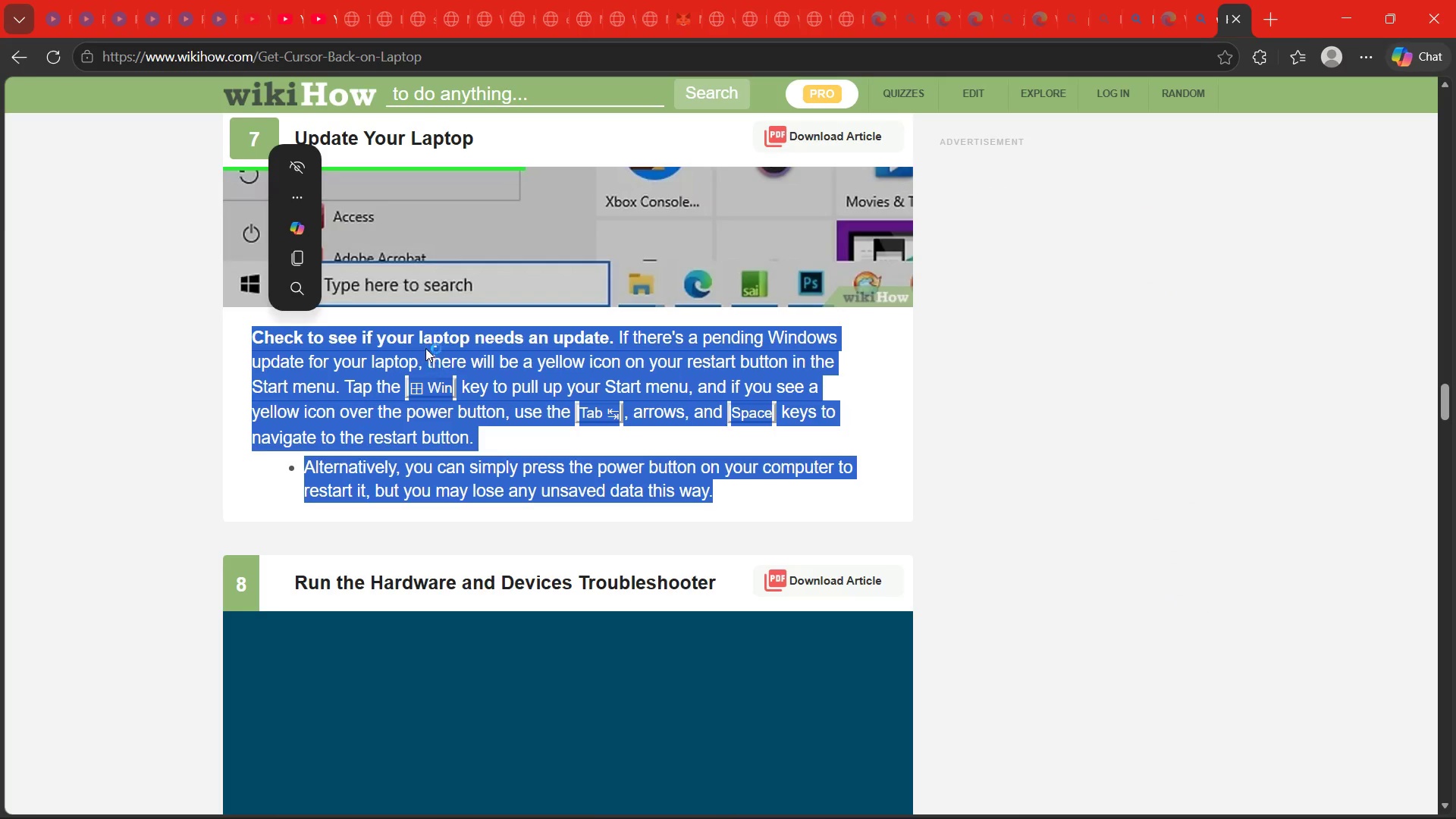 
right_click([434, 337])
 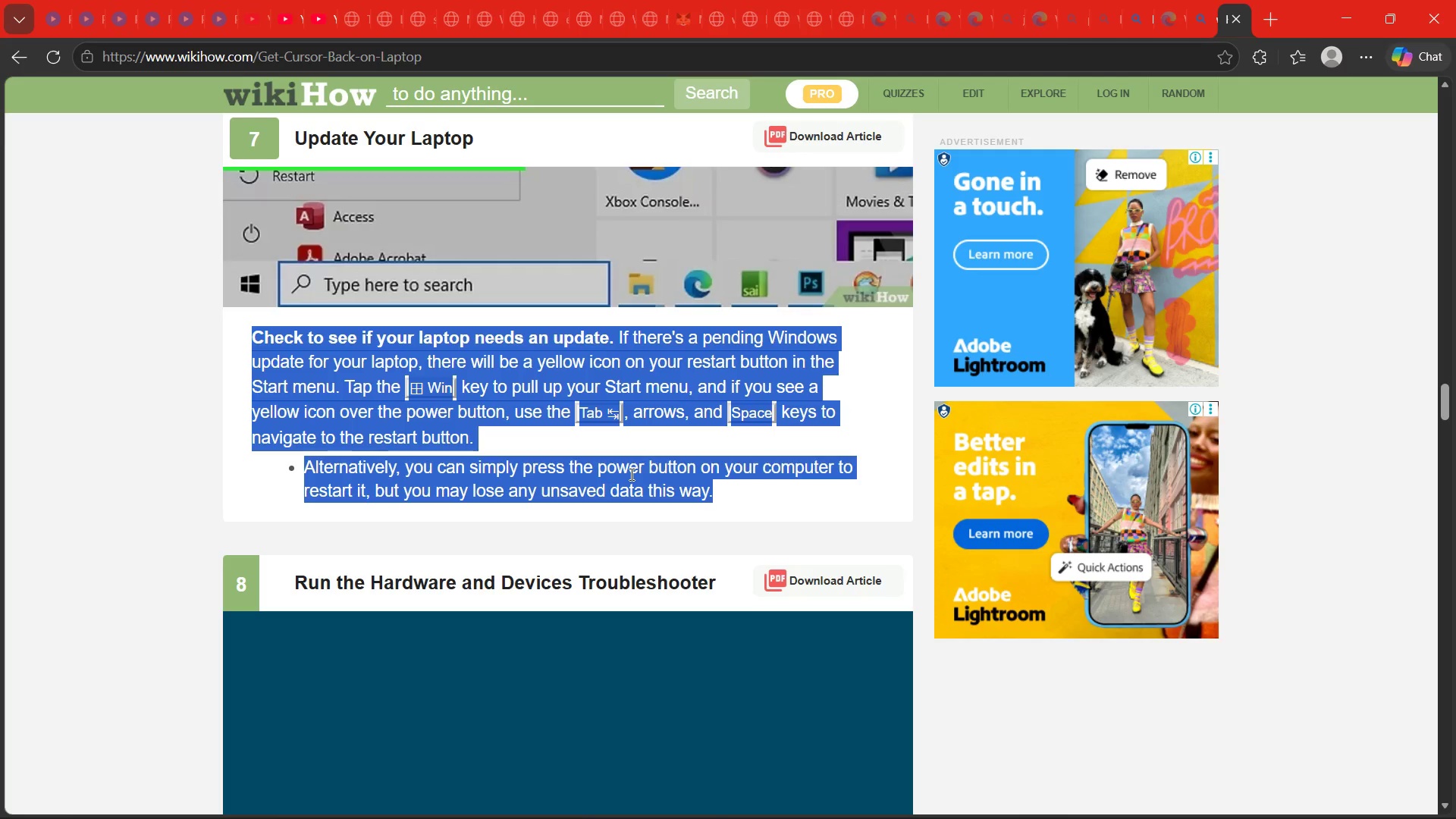 
wait(7.33)
 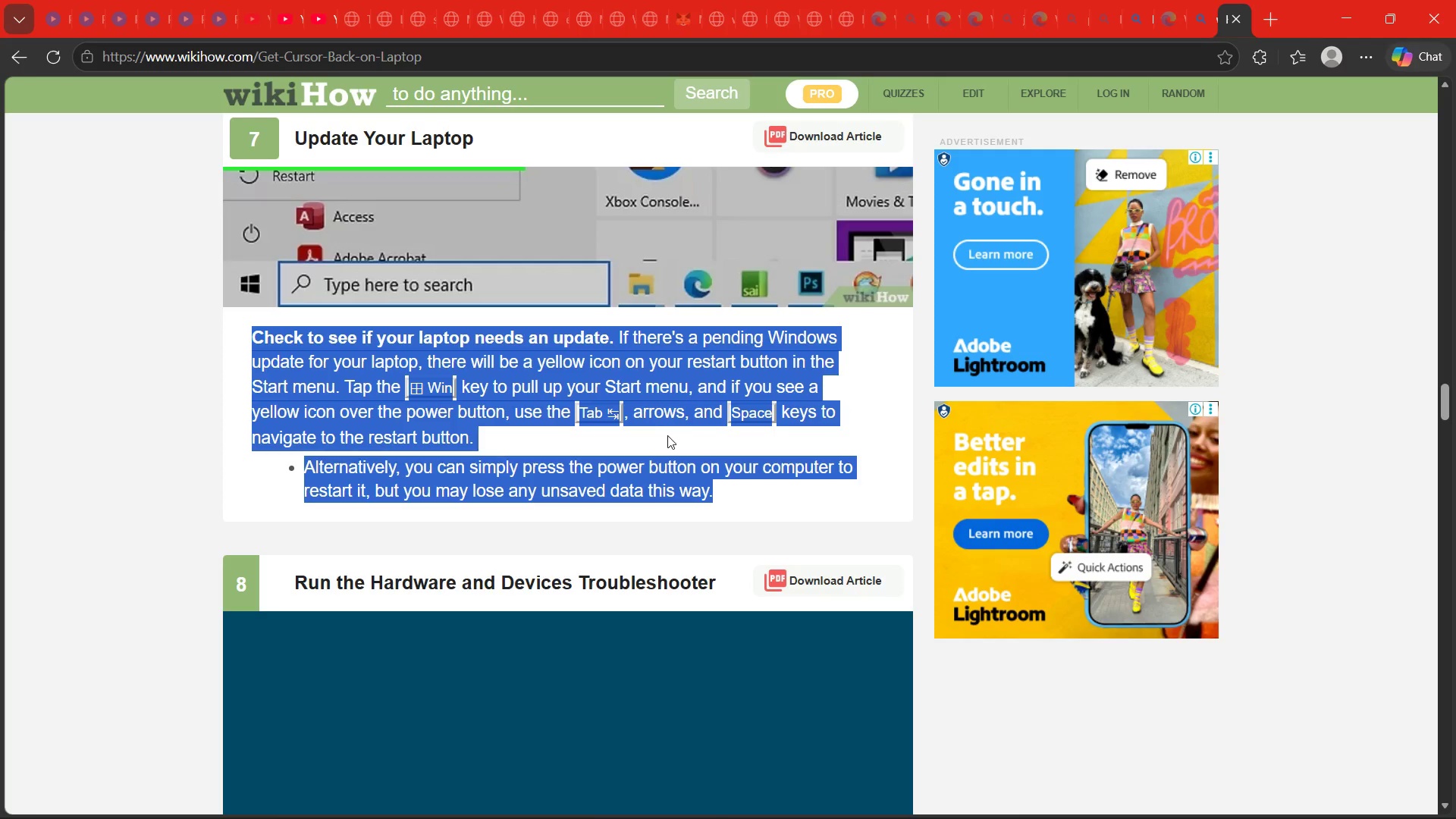 
left_click([477, 437])
 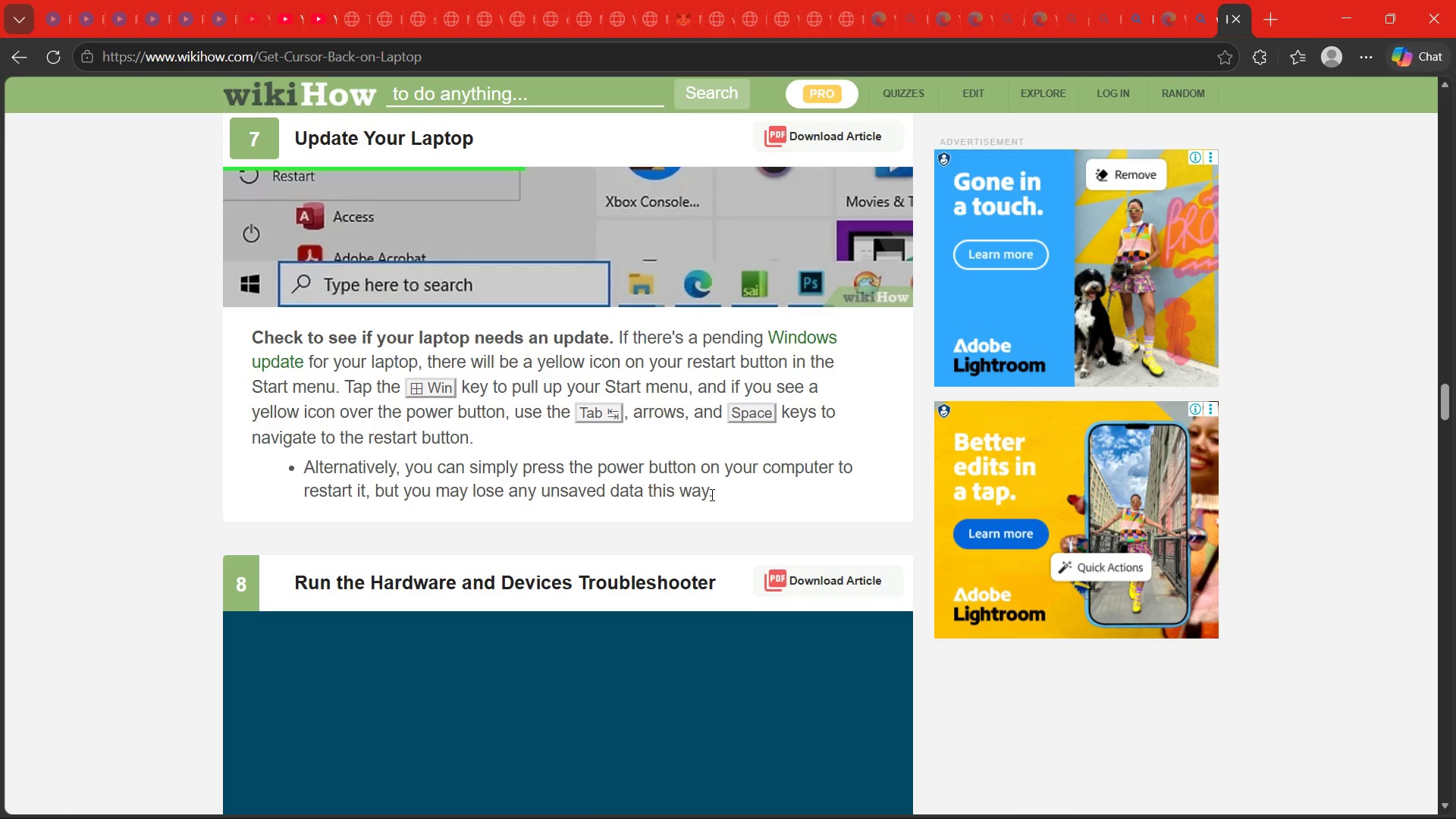 
left_click_drag(start_coordinate=[711, 494], to_coordinate=[300, 471])
 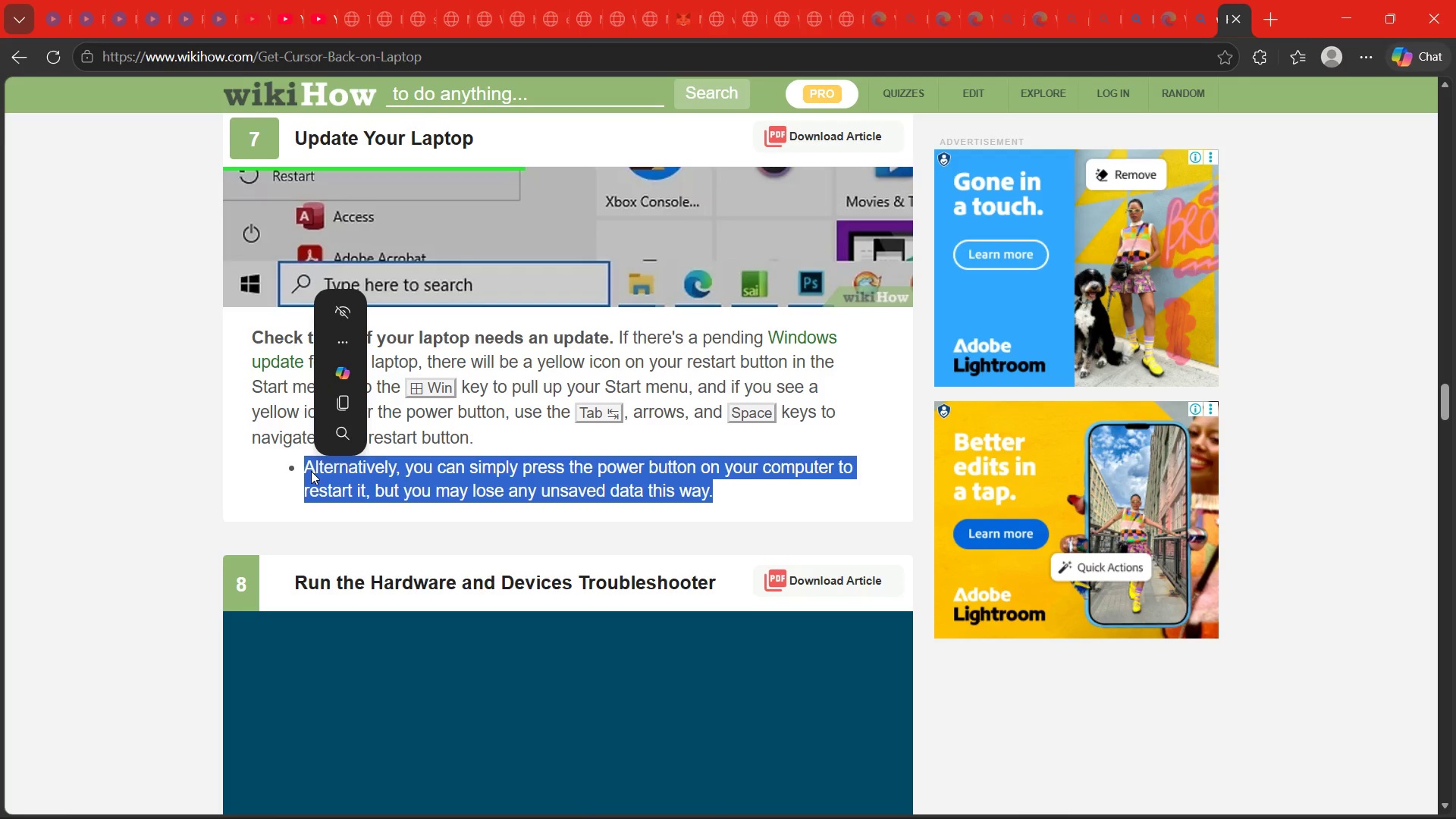 
wait(8.62)
 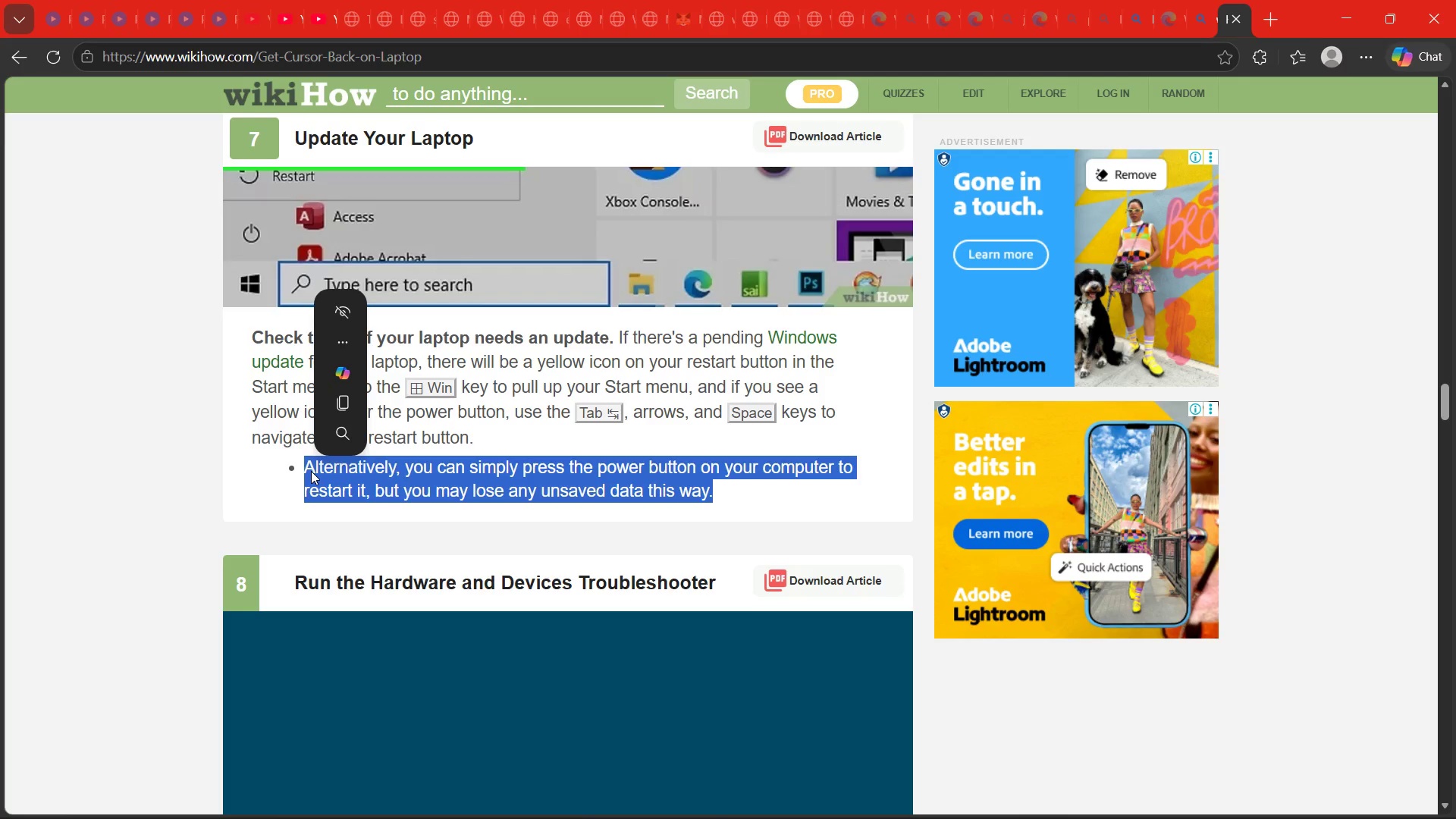 
double_click([471, 471])
 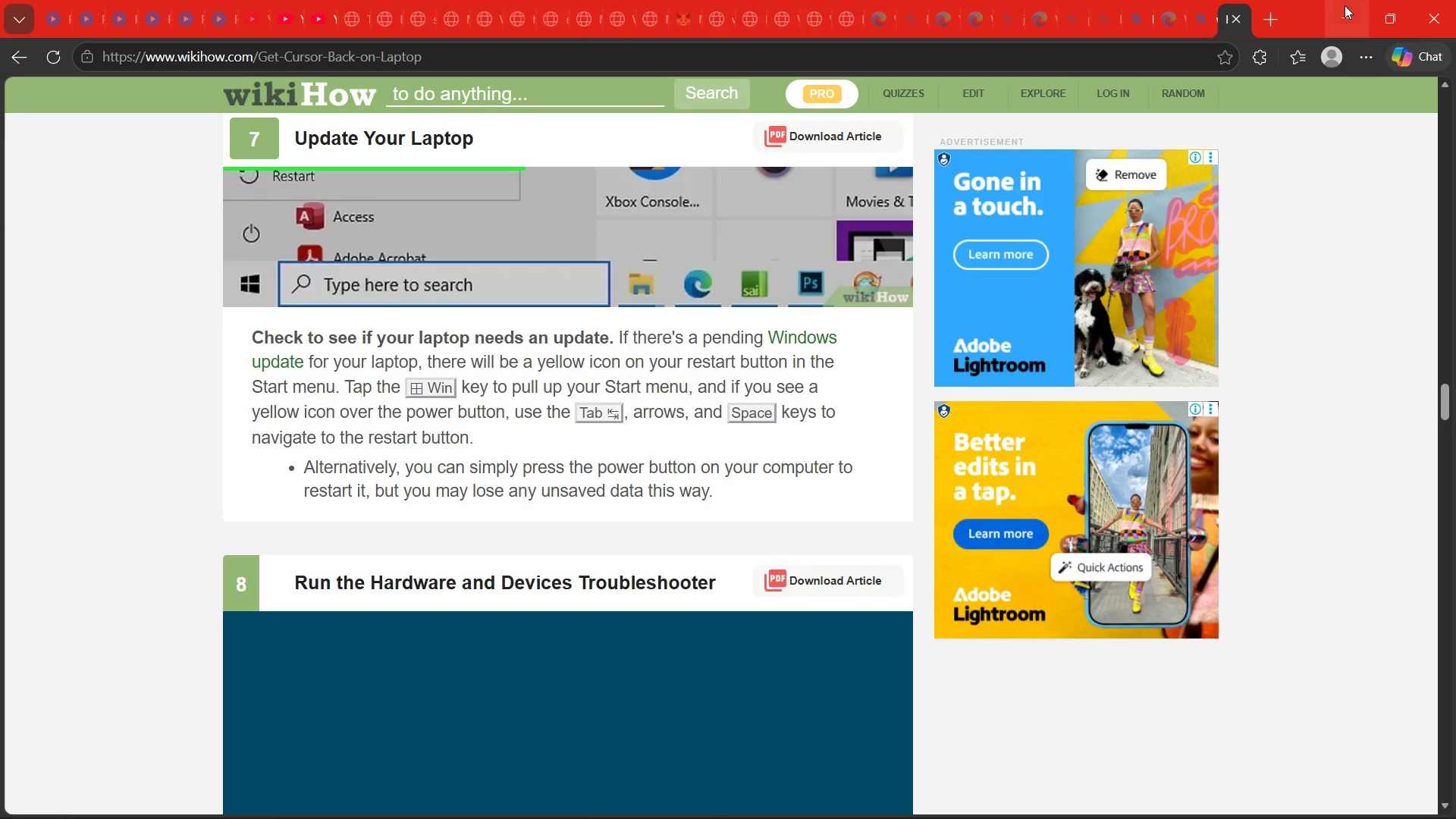 
left_click([1353, 8])
 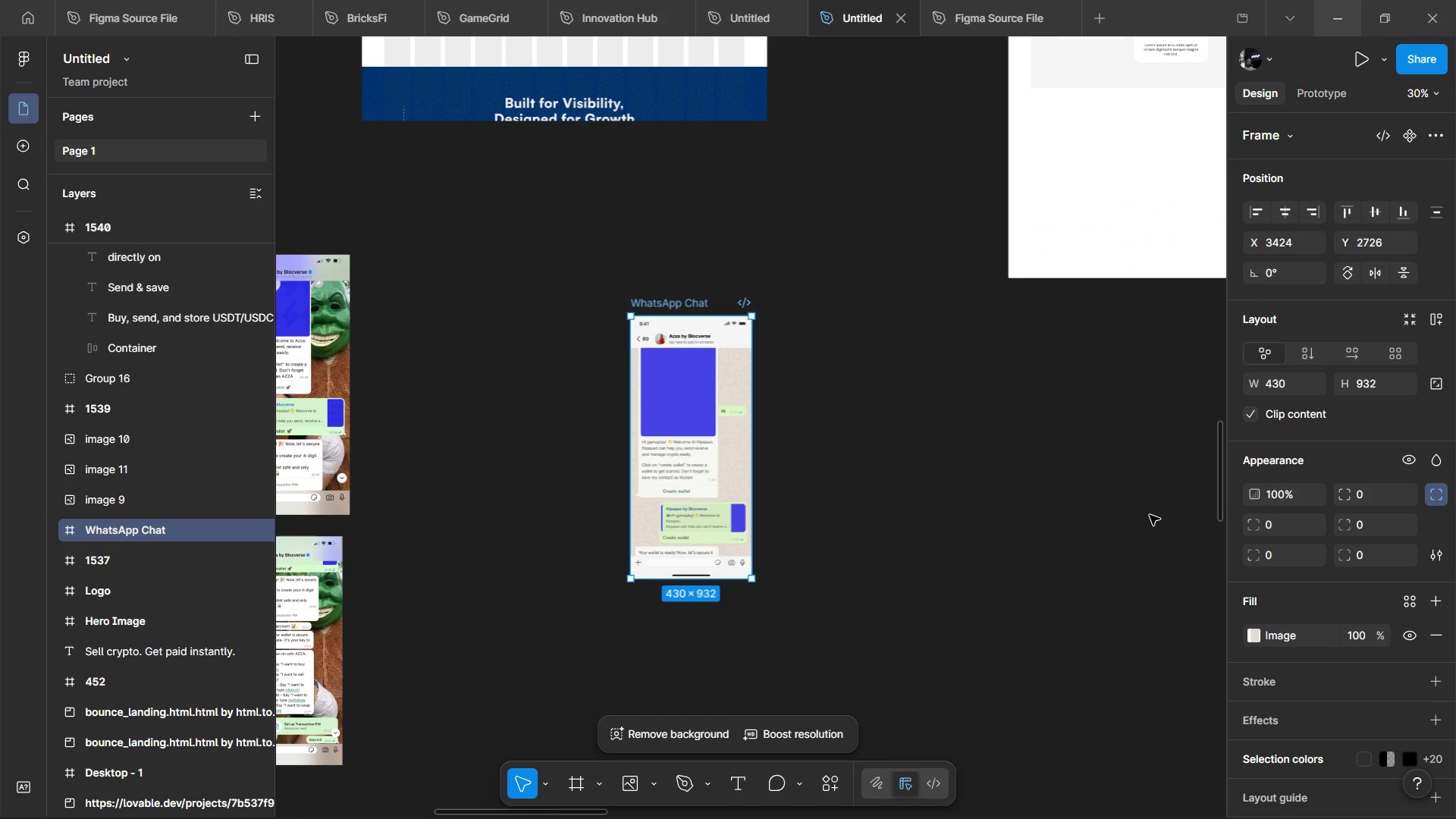 
hold_key(key=ControlLeft, duration=0.73)
scroll: coordinate [692, 407], scroll_direction: up, amount: 4.0
 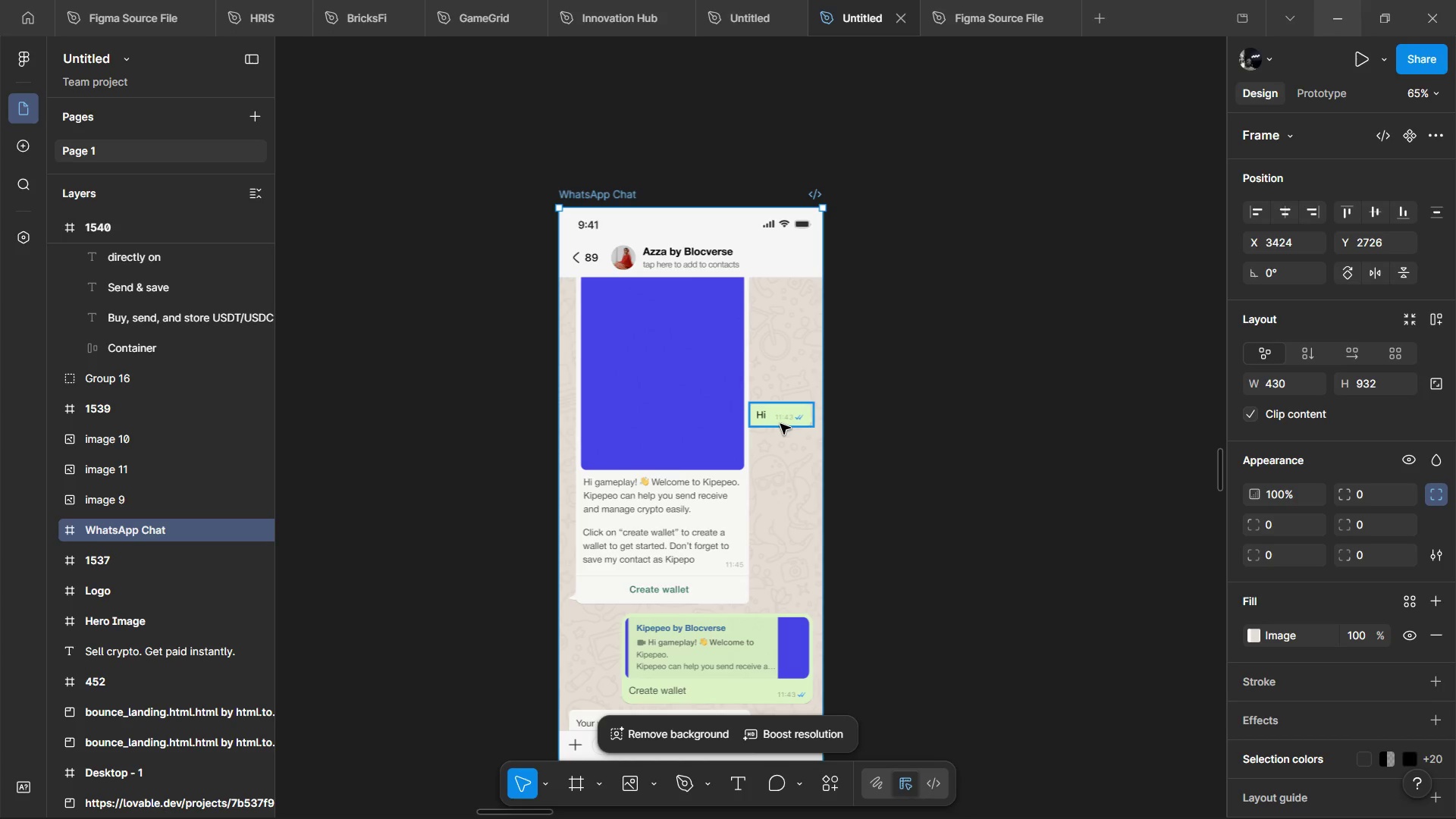 
left_click([780, 424])
 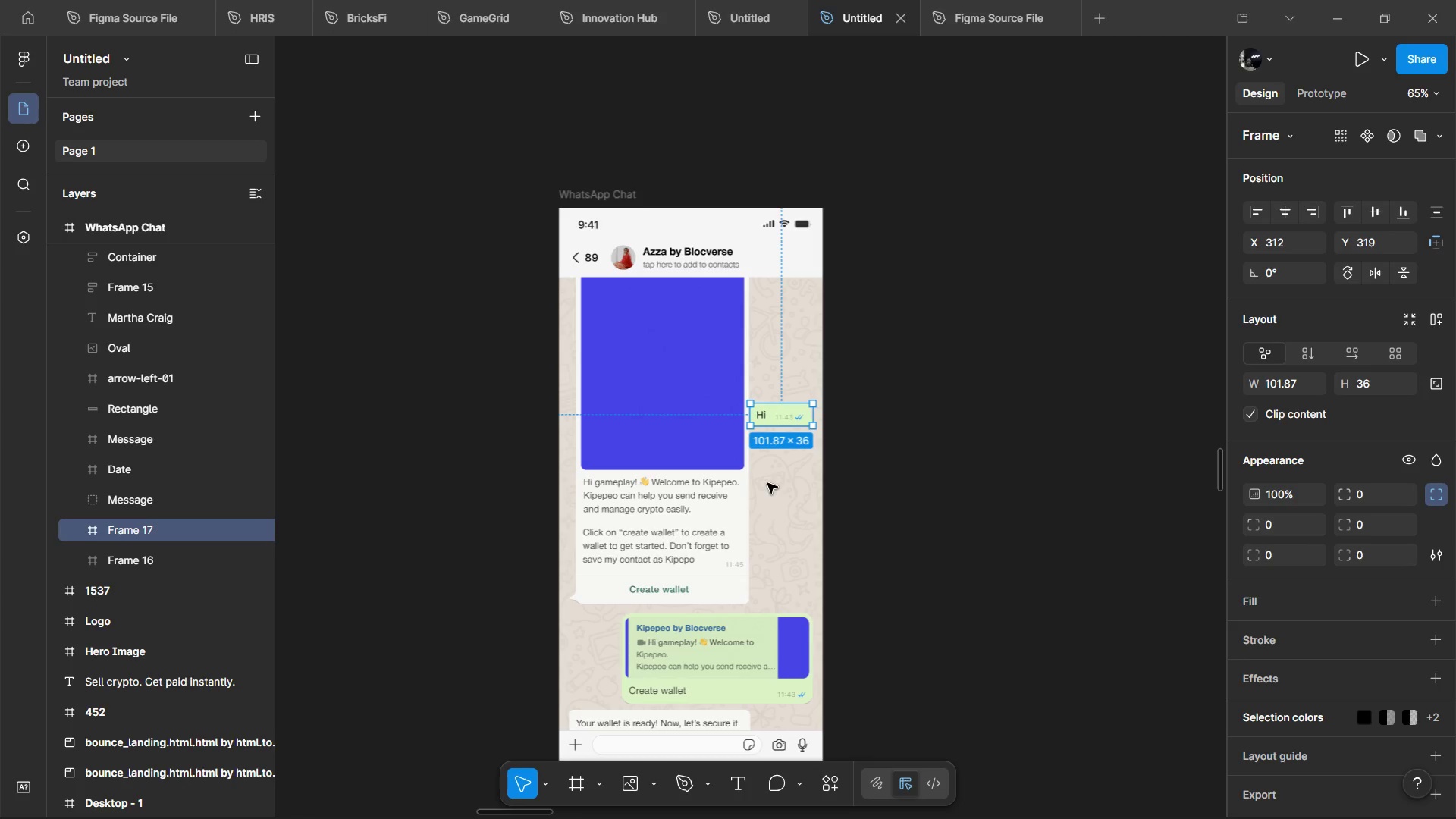 
wait(29.28)
 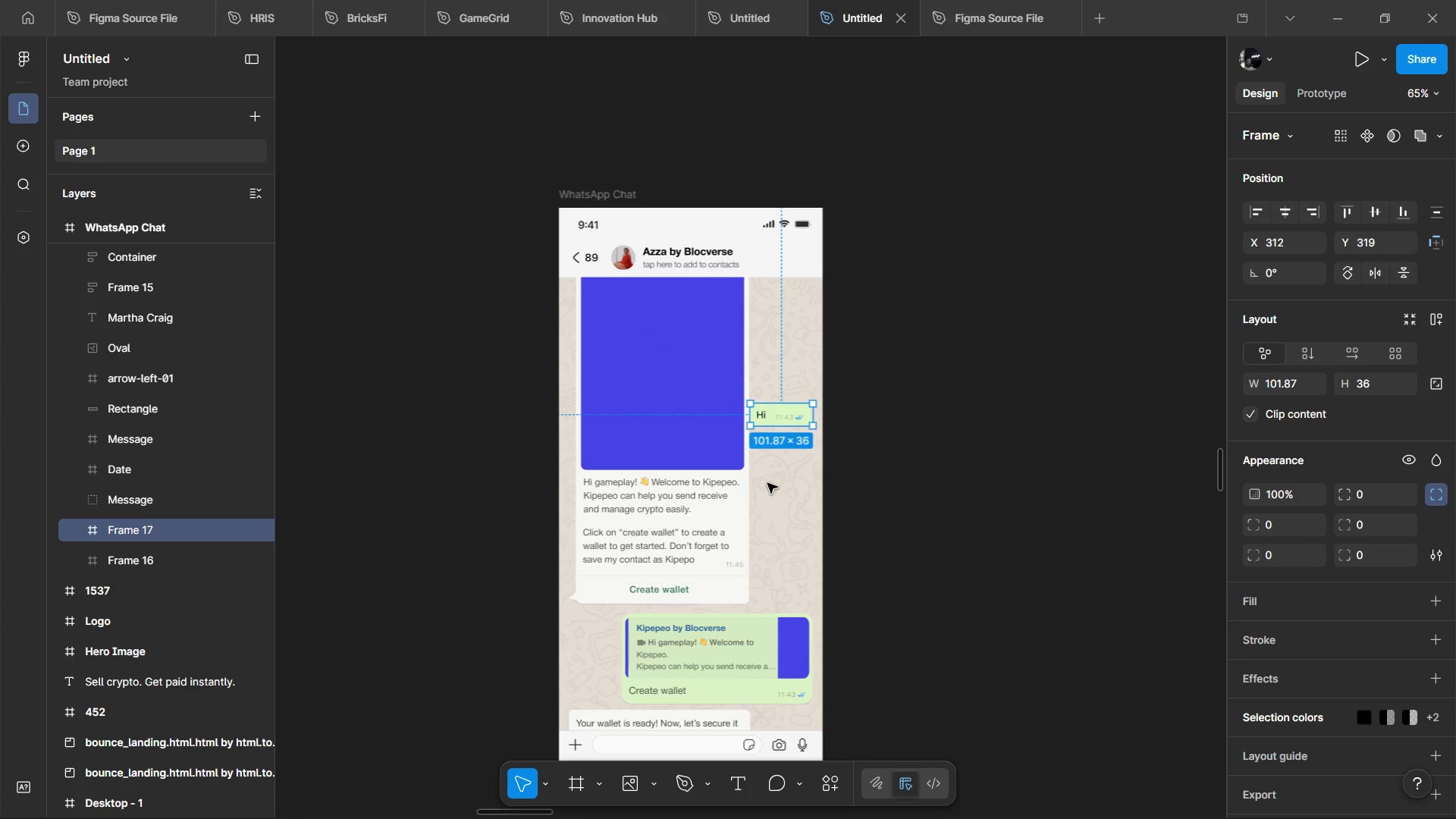 
left_click([607, 202])
 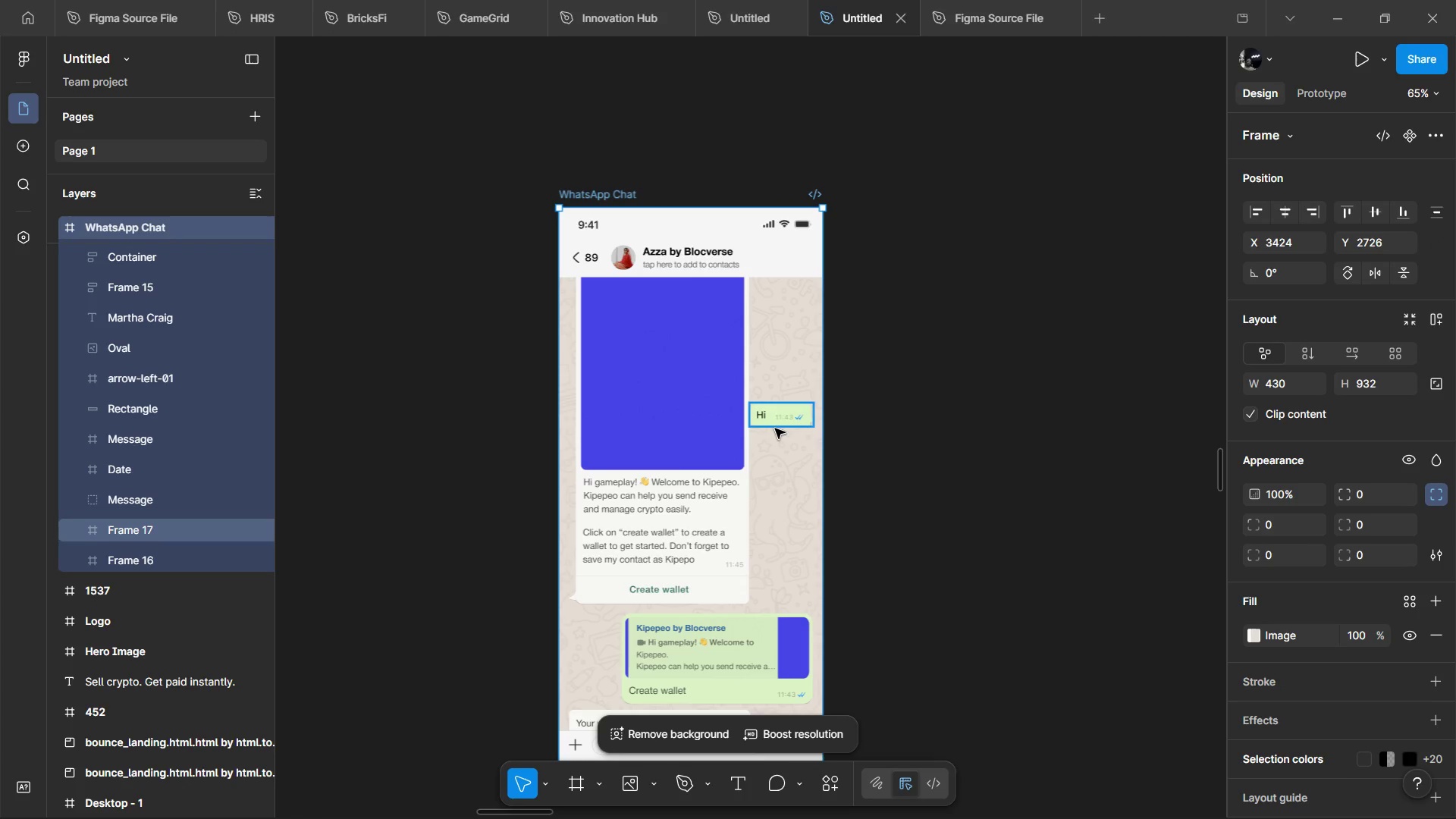 
left_click([775, 428])
 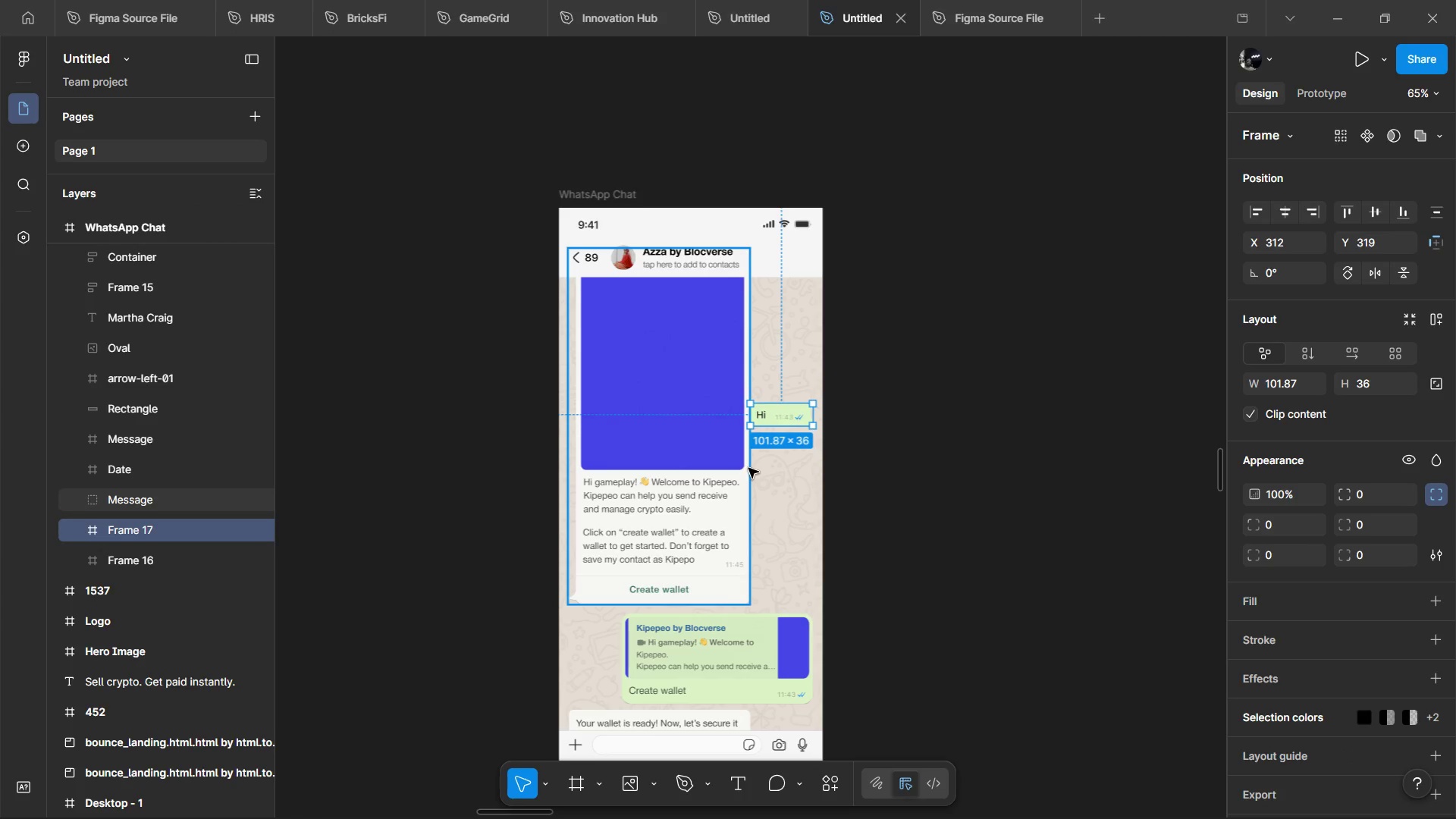 
key(Alt+Control+Shift+ArrowRight)
 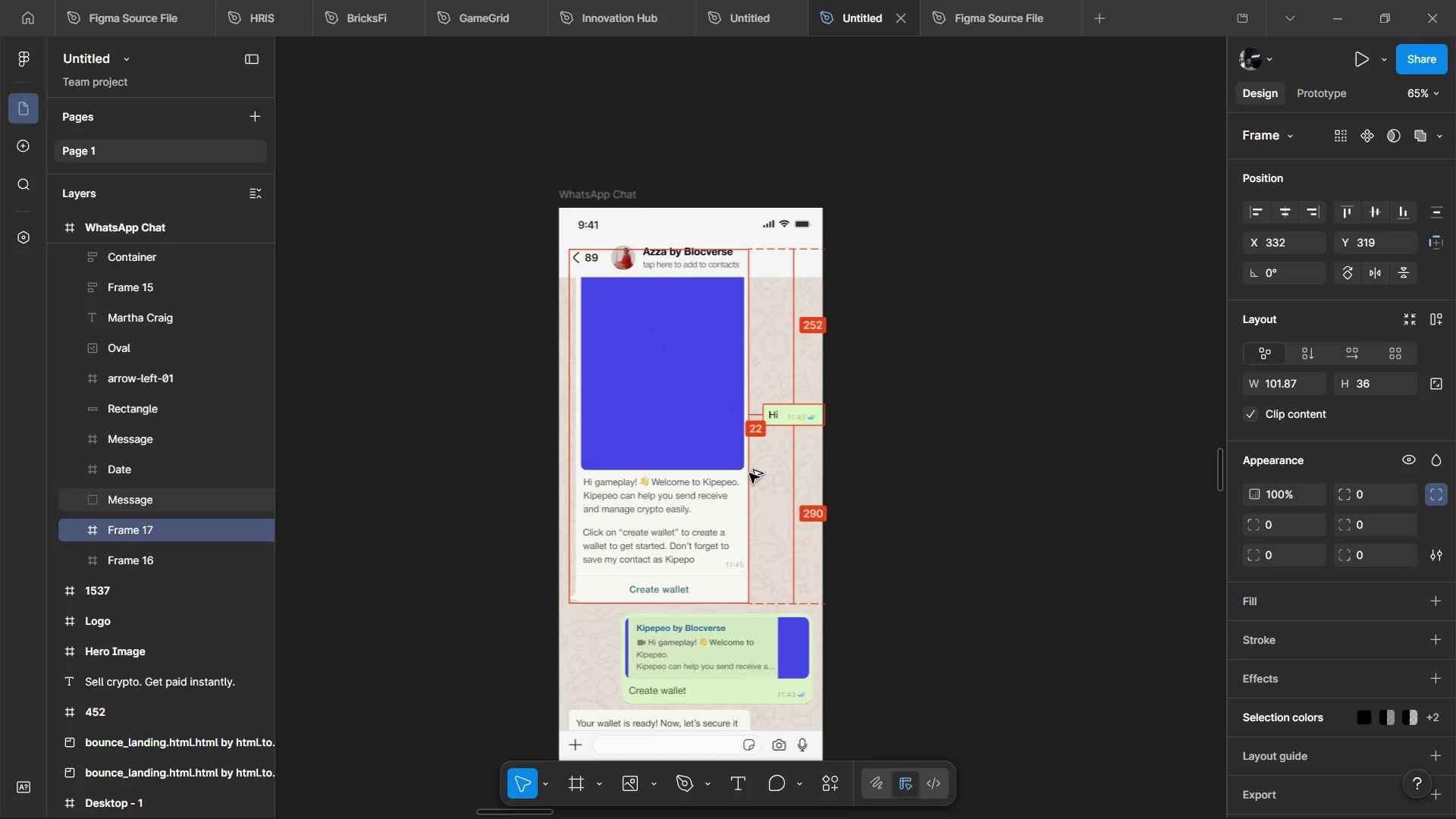 
key(Alt+Control+Shift+ArrowRight)
 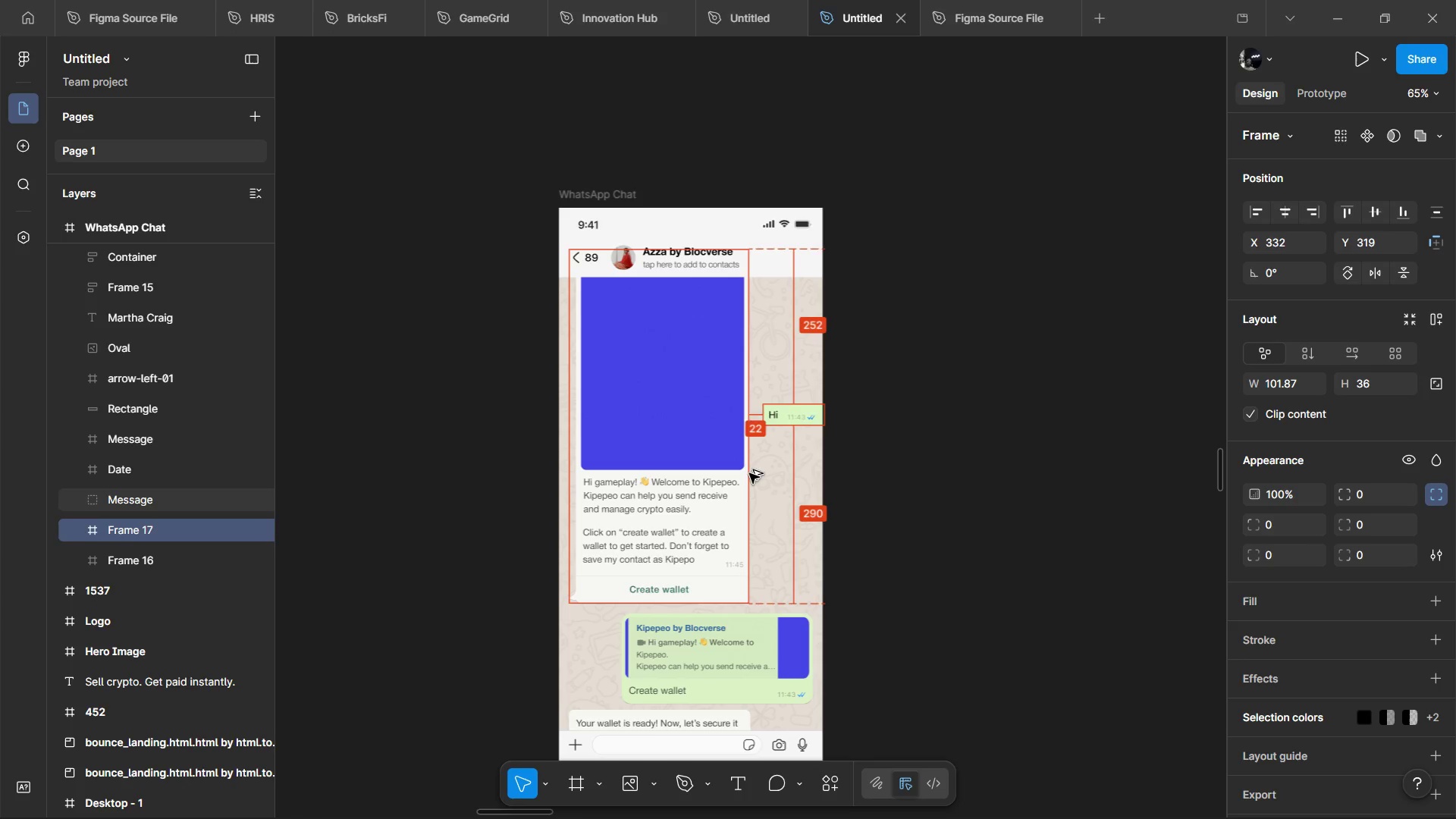 
key(Alt+Control+Shift+ArrowRight)
 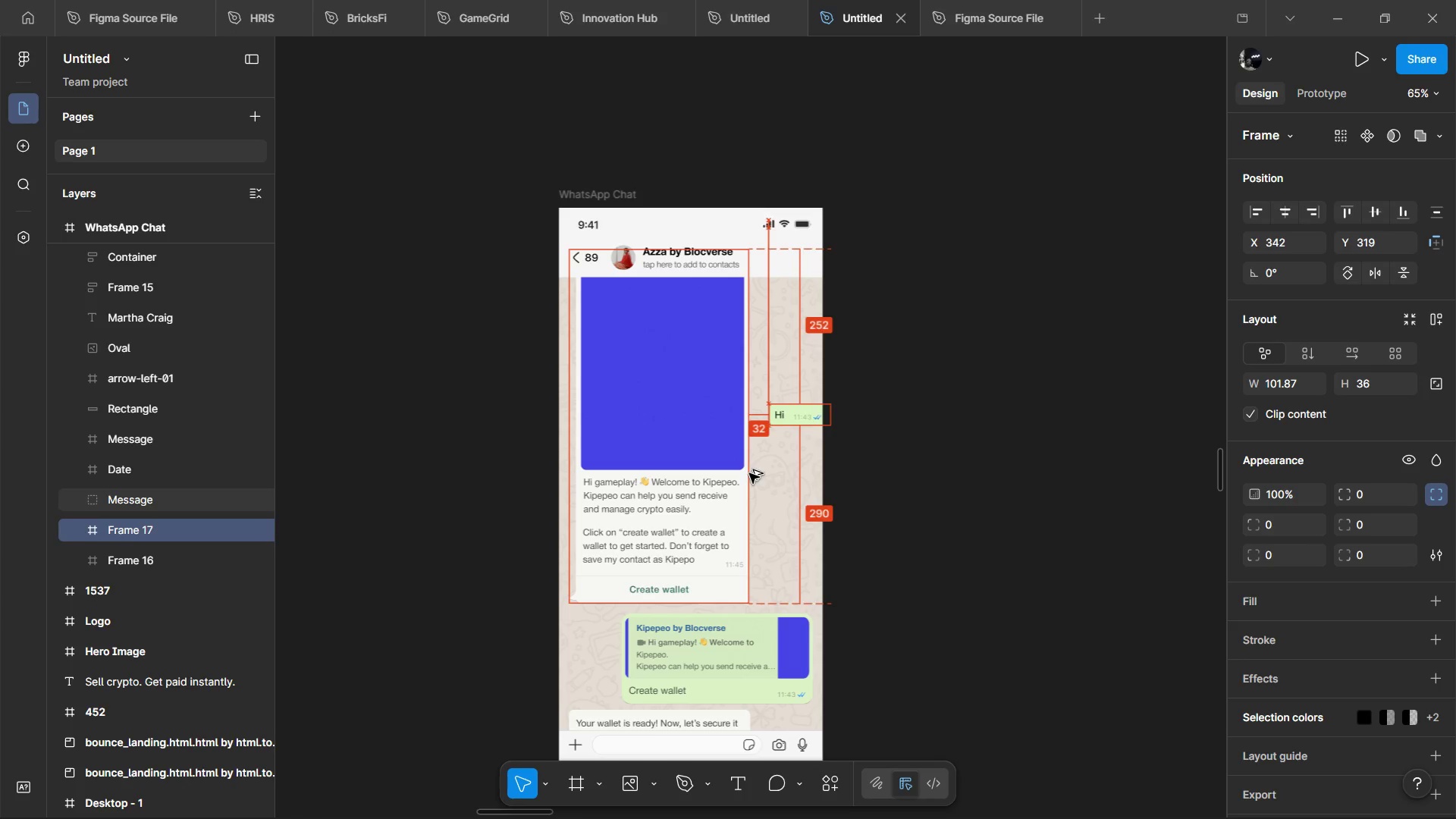 
key(Alt+Control+Shift+ArrowRight)
 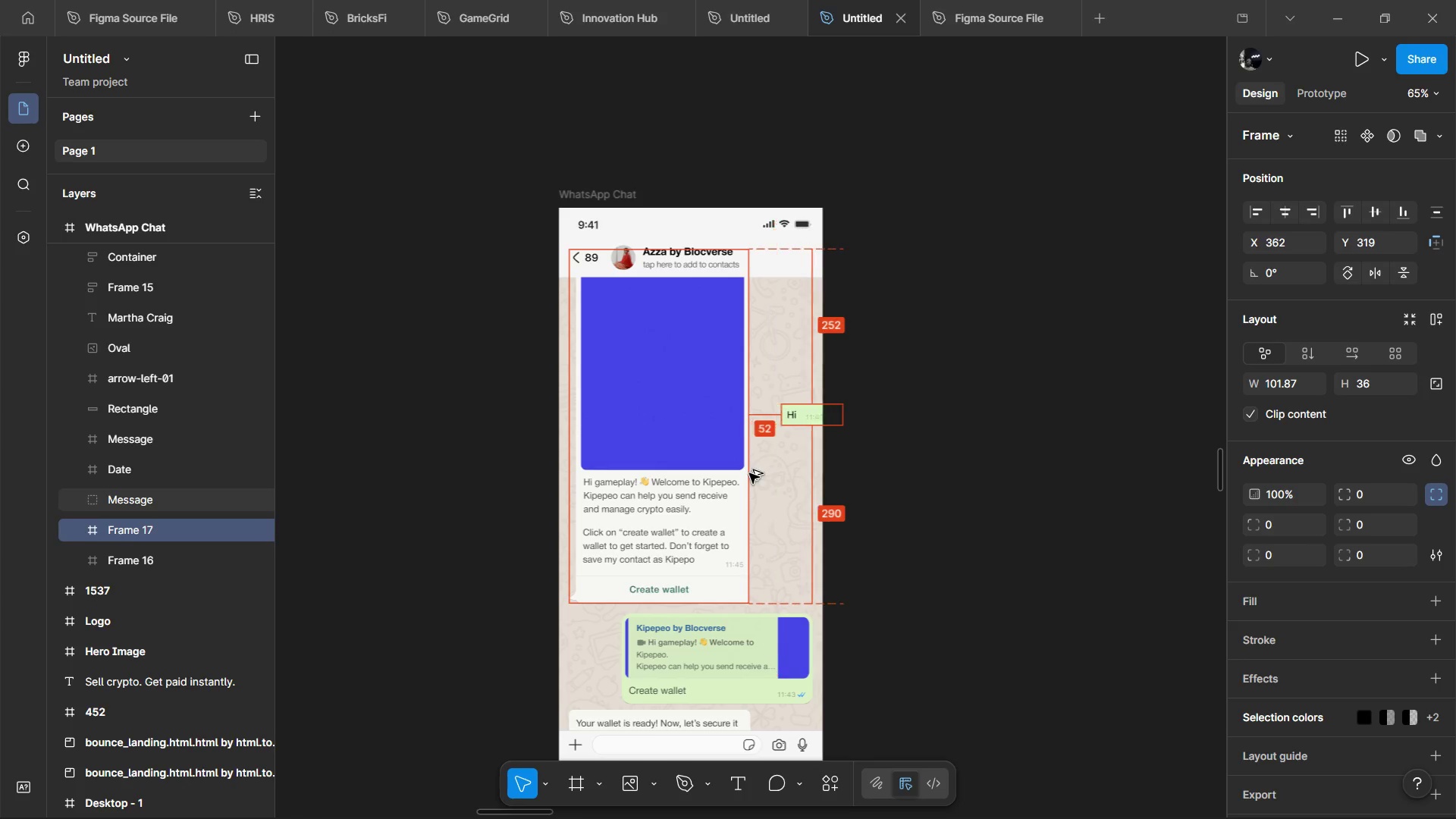 
key(Alt+Control+Shift+ArrowRight)
 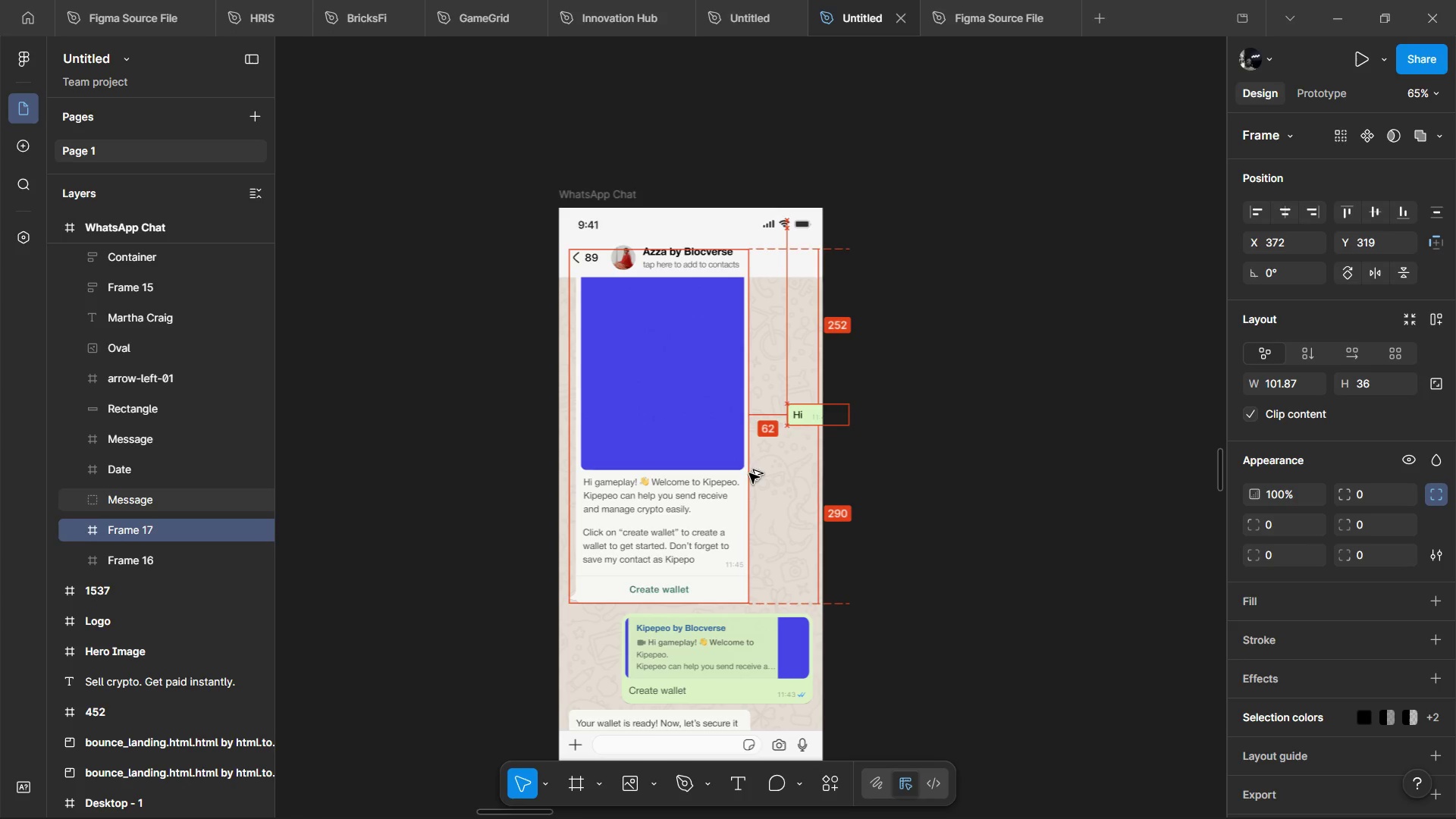 
key(Alt+Control+Shift+ArrowRight)
 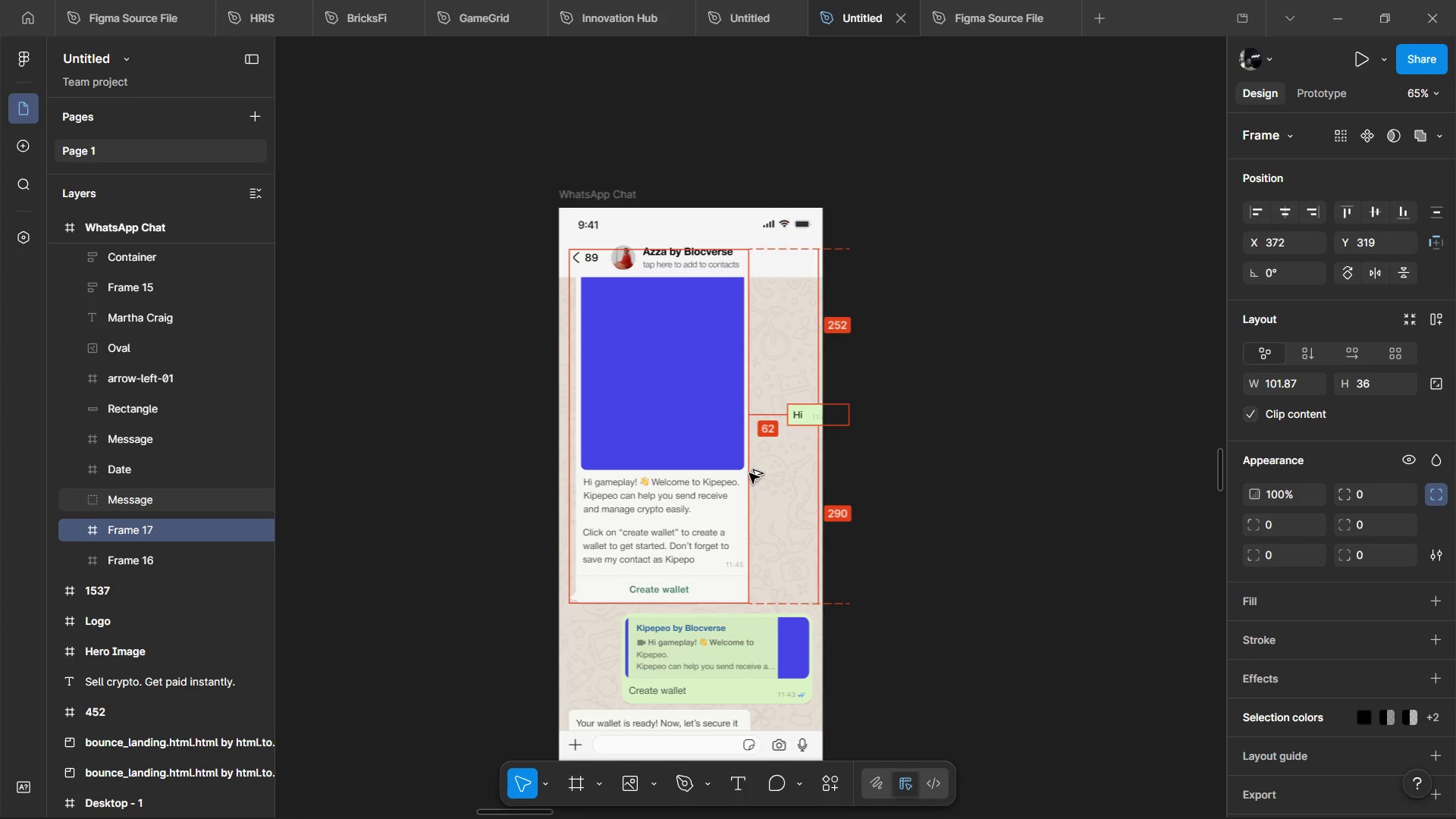 
key(Alt+Control+Shift+ArrowRight)
 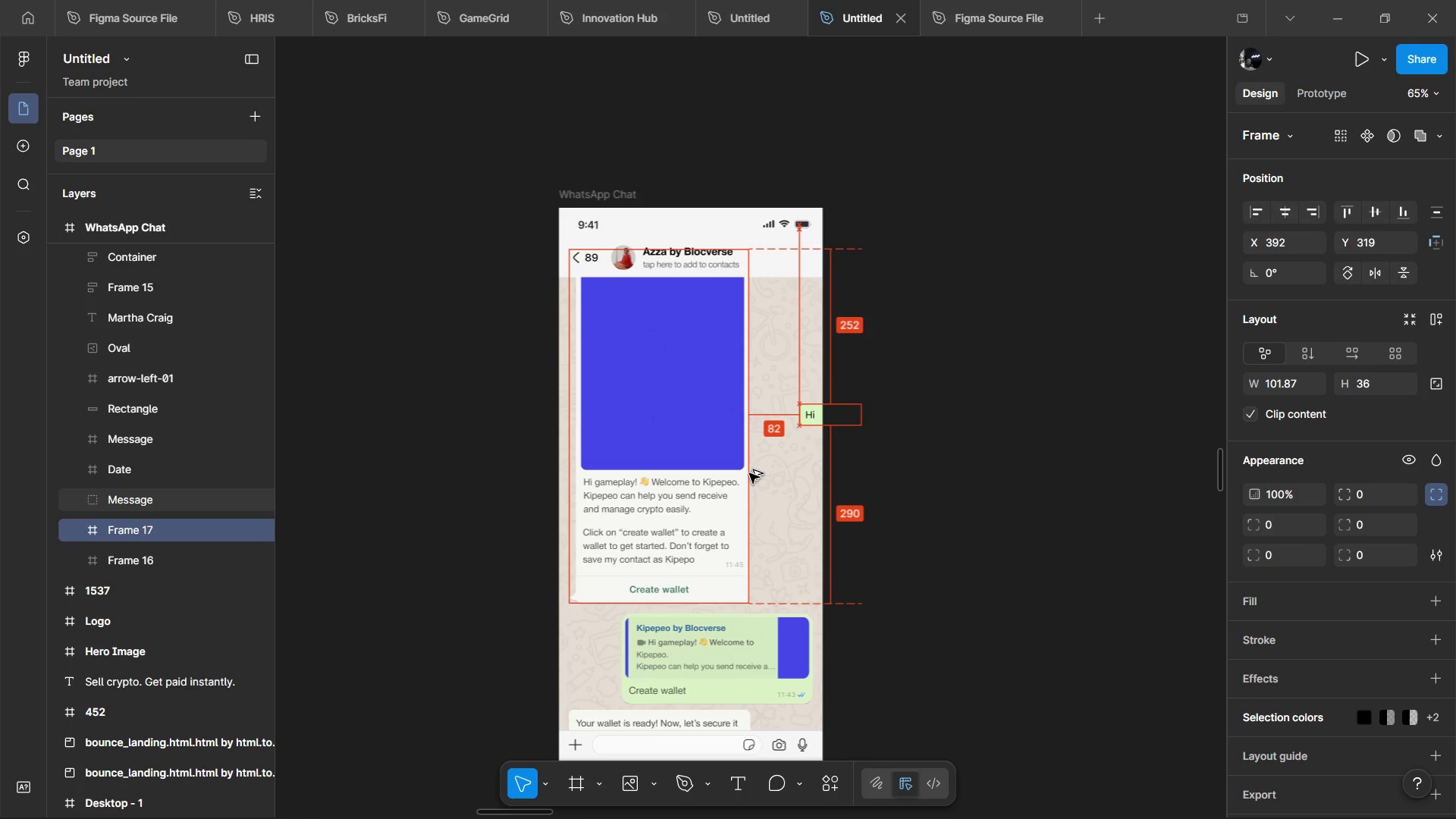 
key(Alt+Control+Shift+ArrowRight)
 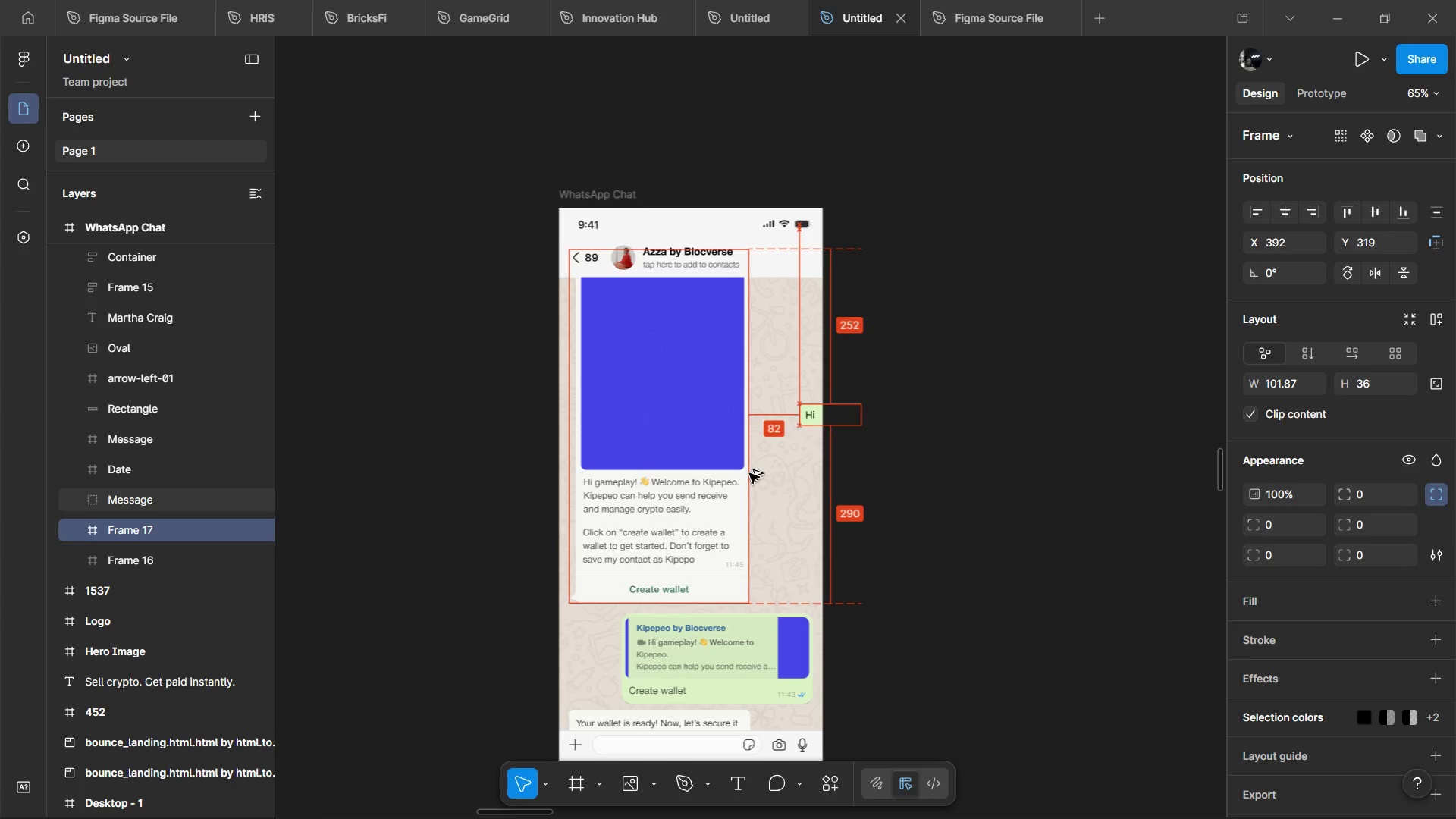 
key(Alt+Control+Shift+ArrowRight)
 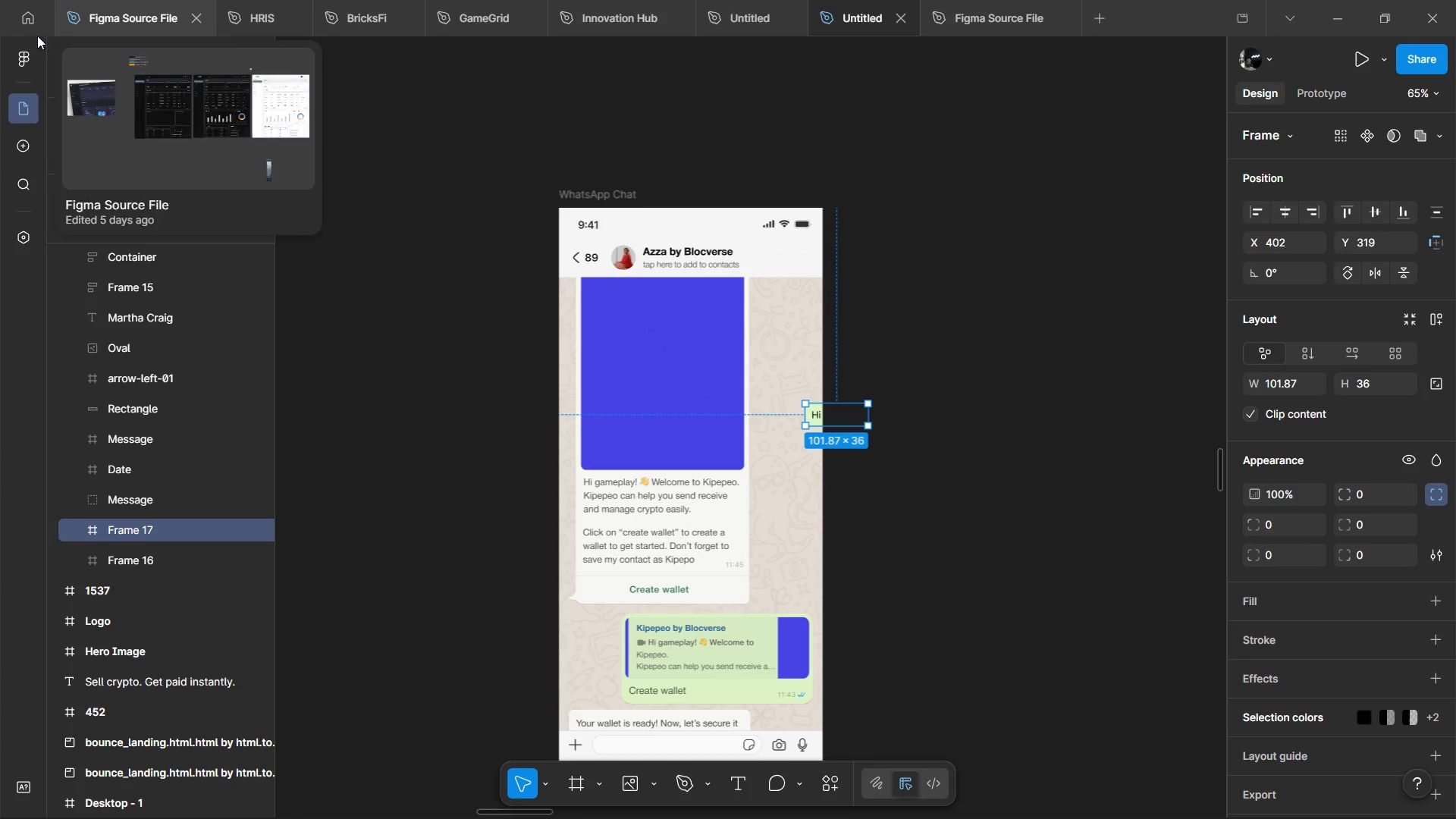 
left_click([13, 34])
 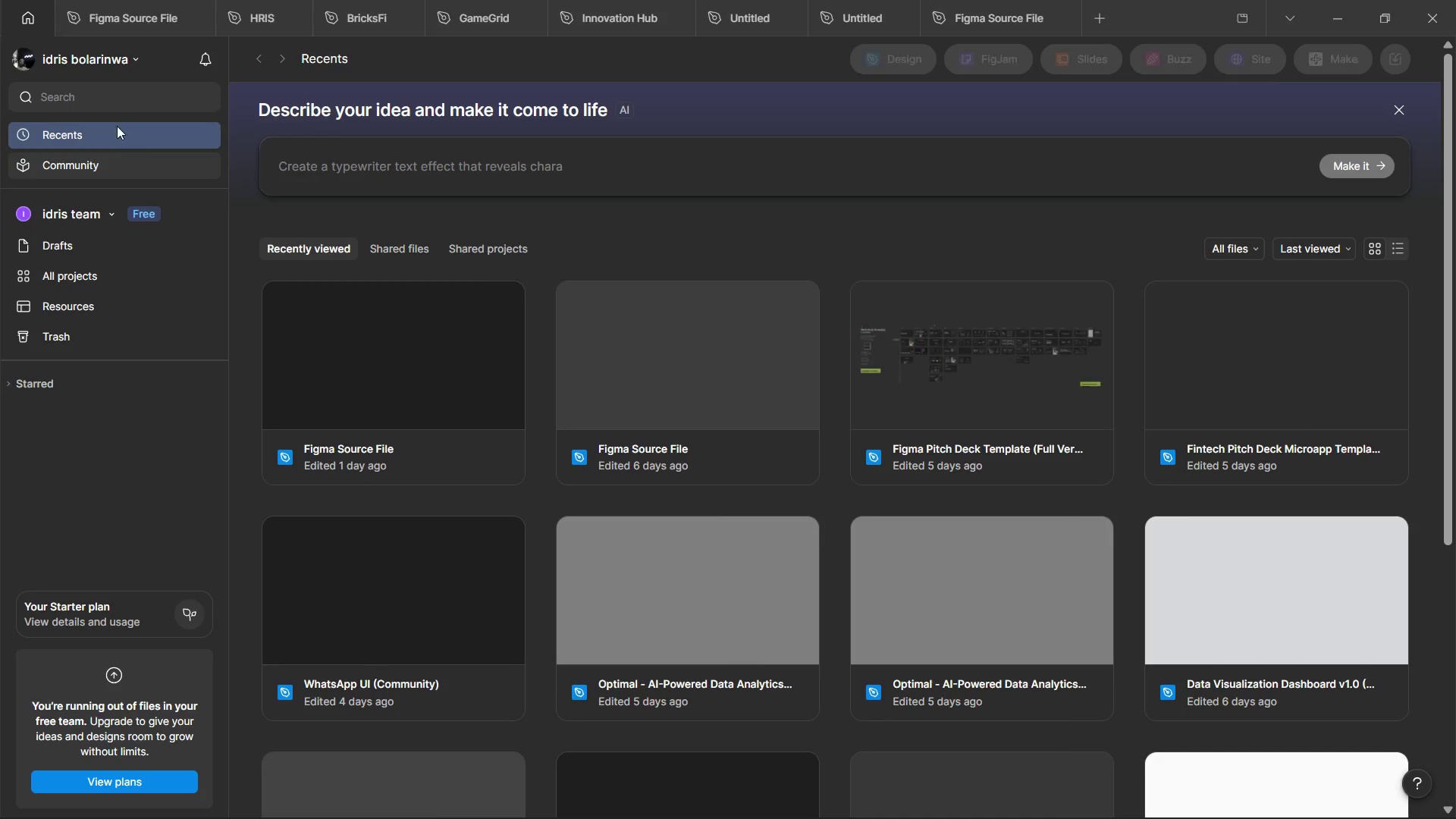 
left_click([122, 104])
 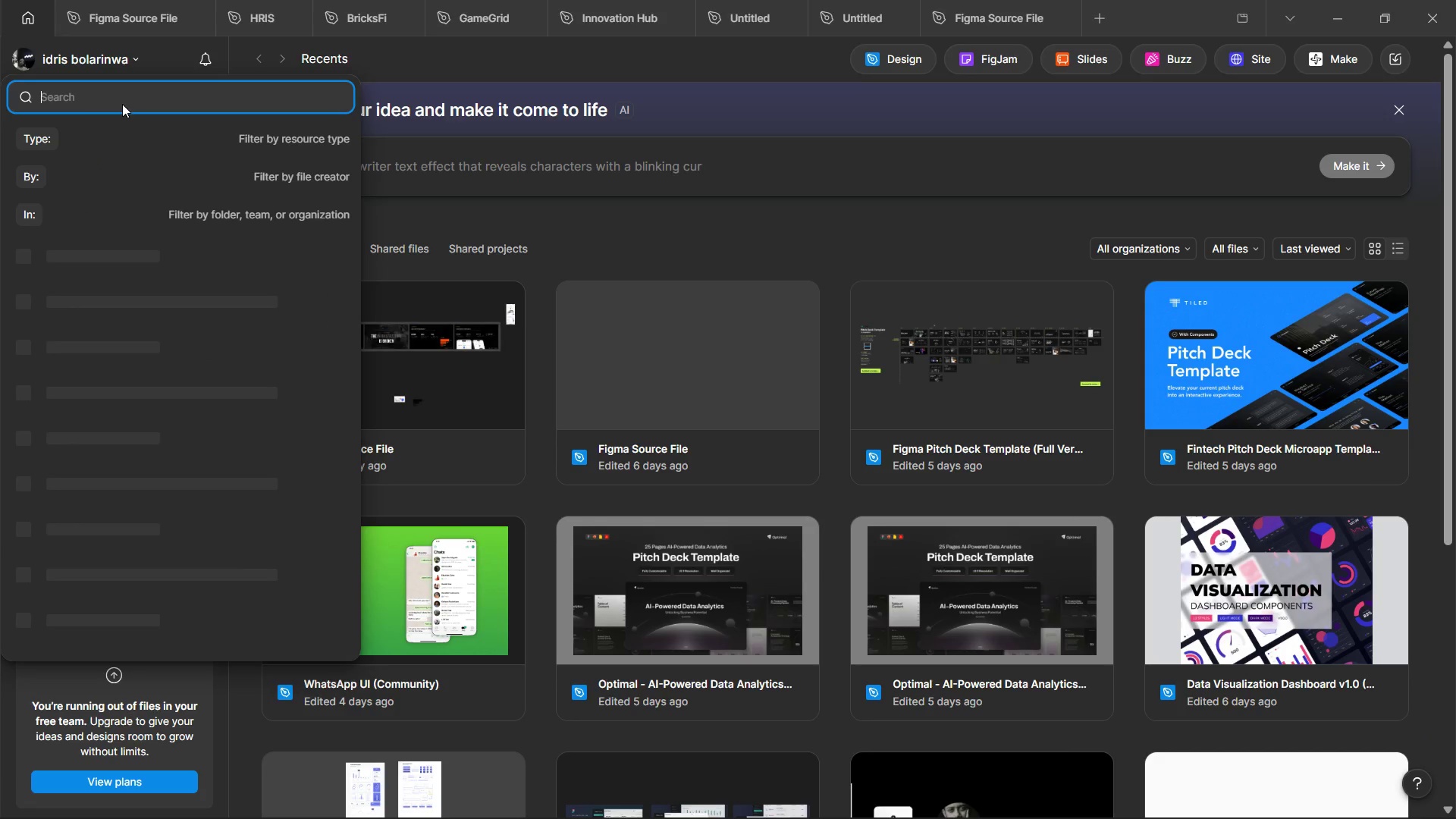 
key(Alt+Shift+M)
 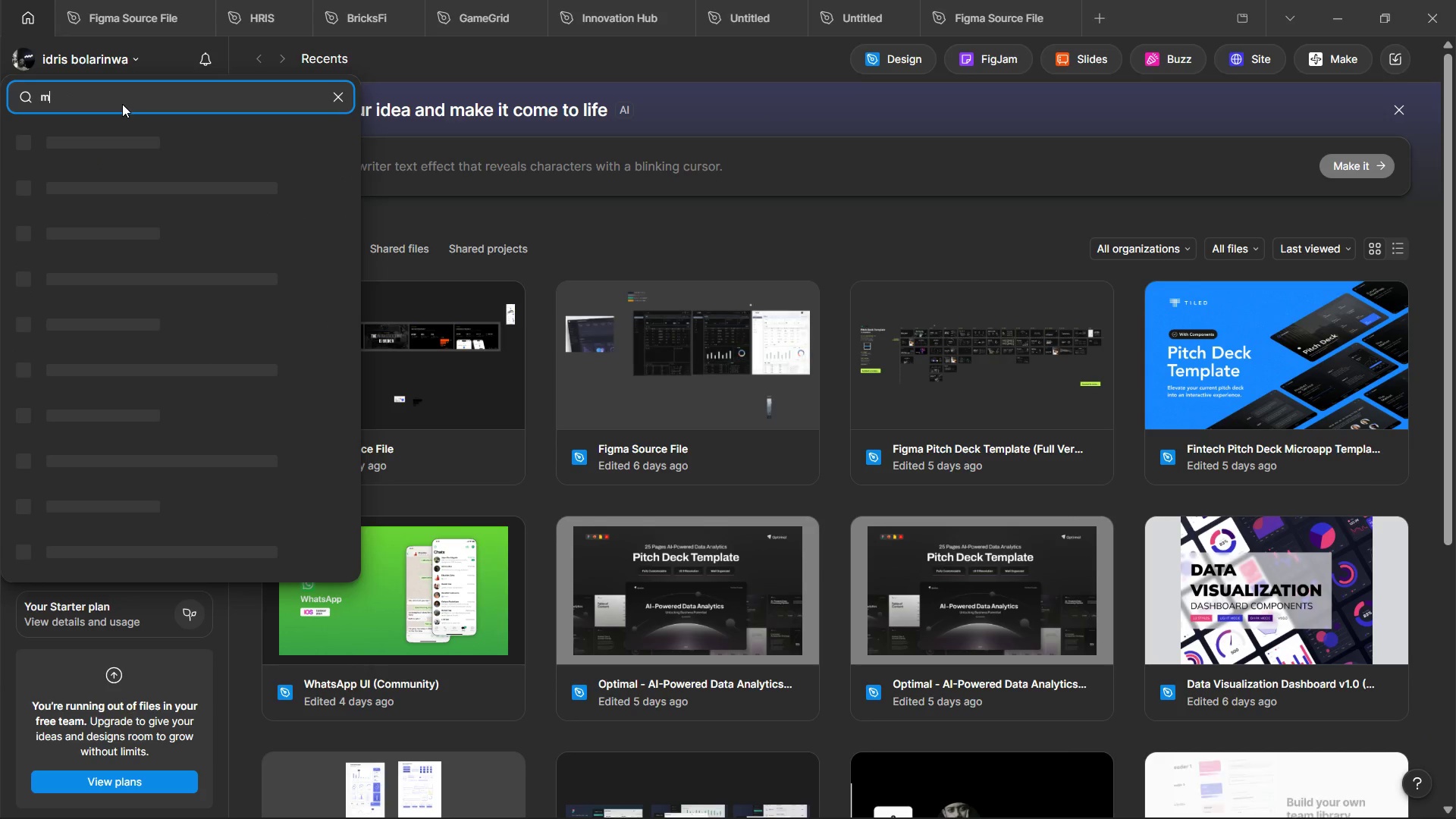 
key(Alt+Shift+I)
 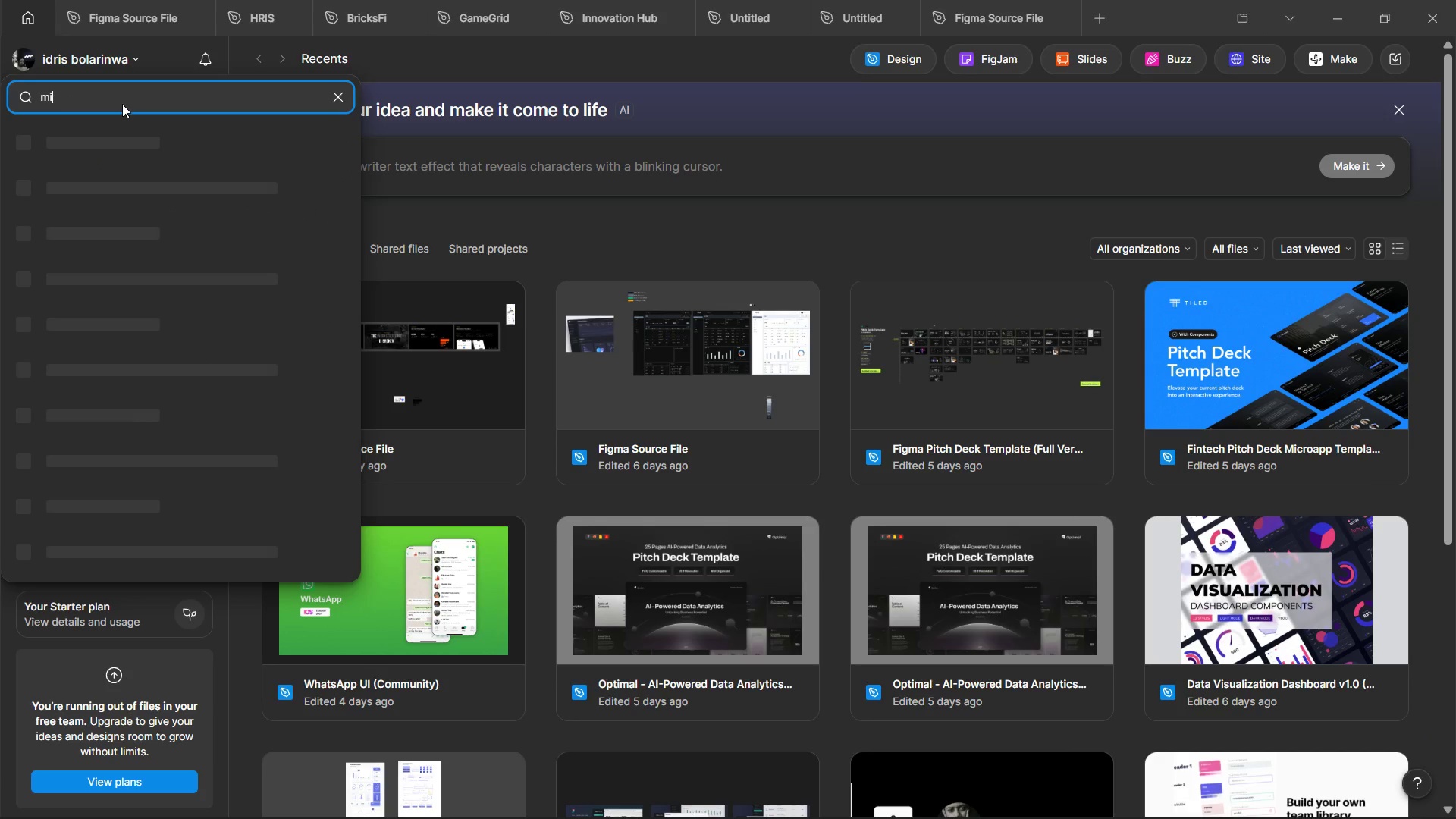 
key(Alt+Shift+N)
 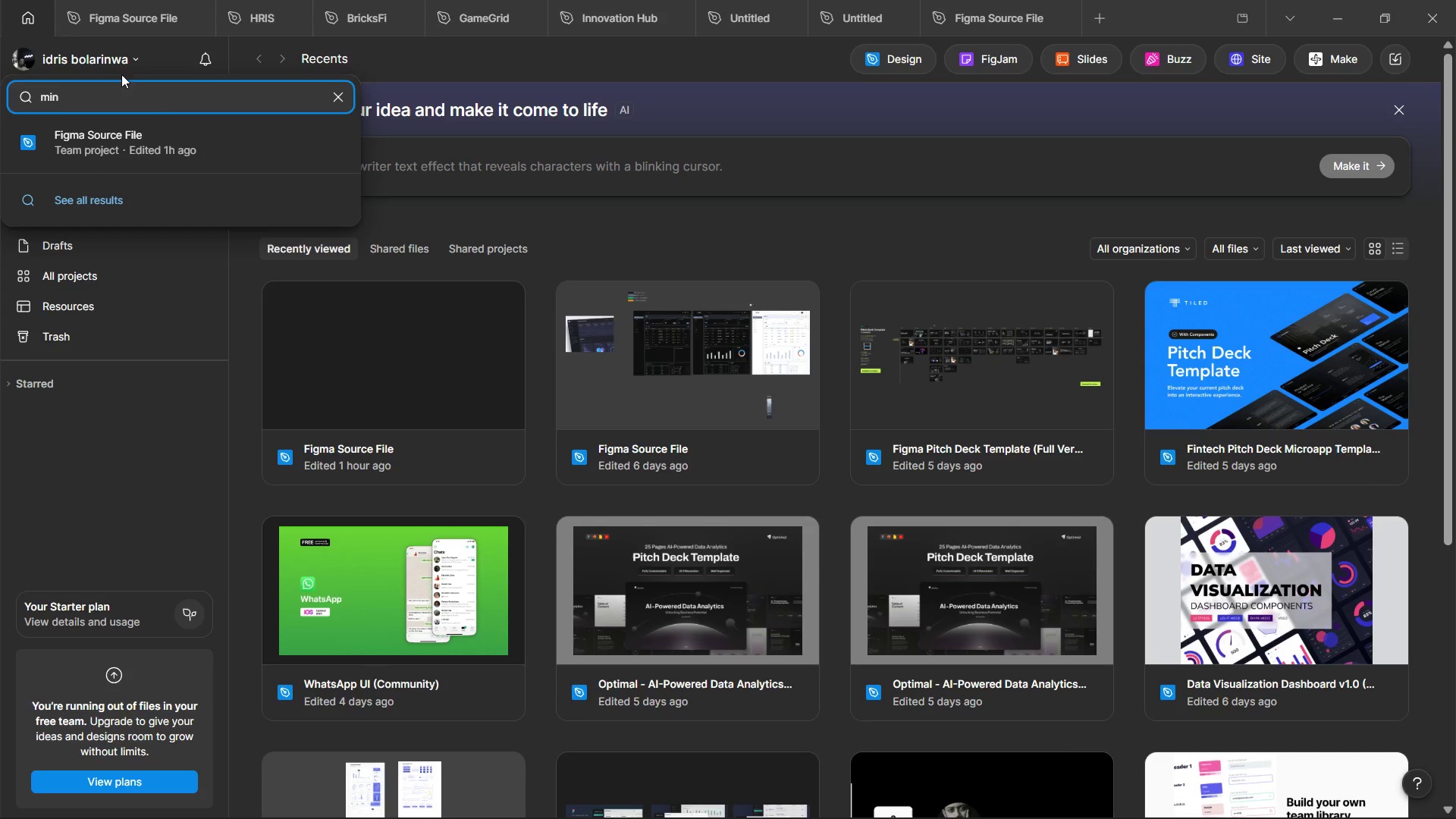 
left_click([111, 58])
 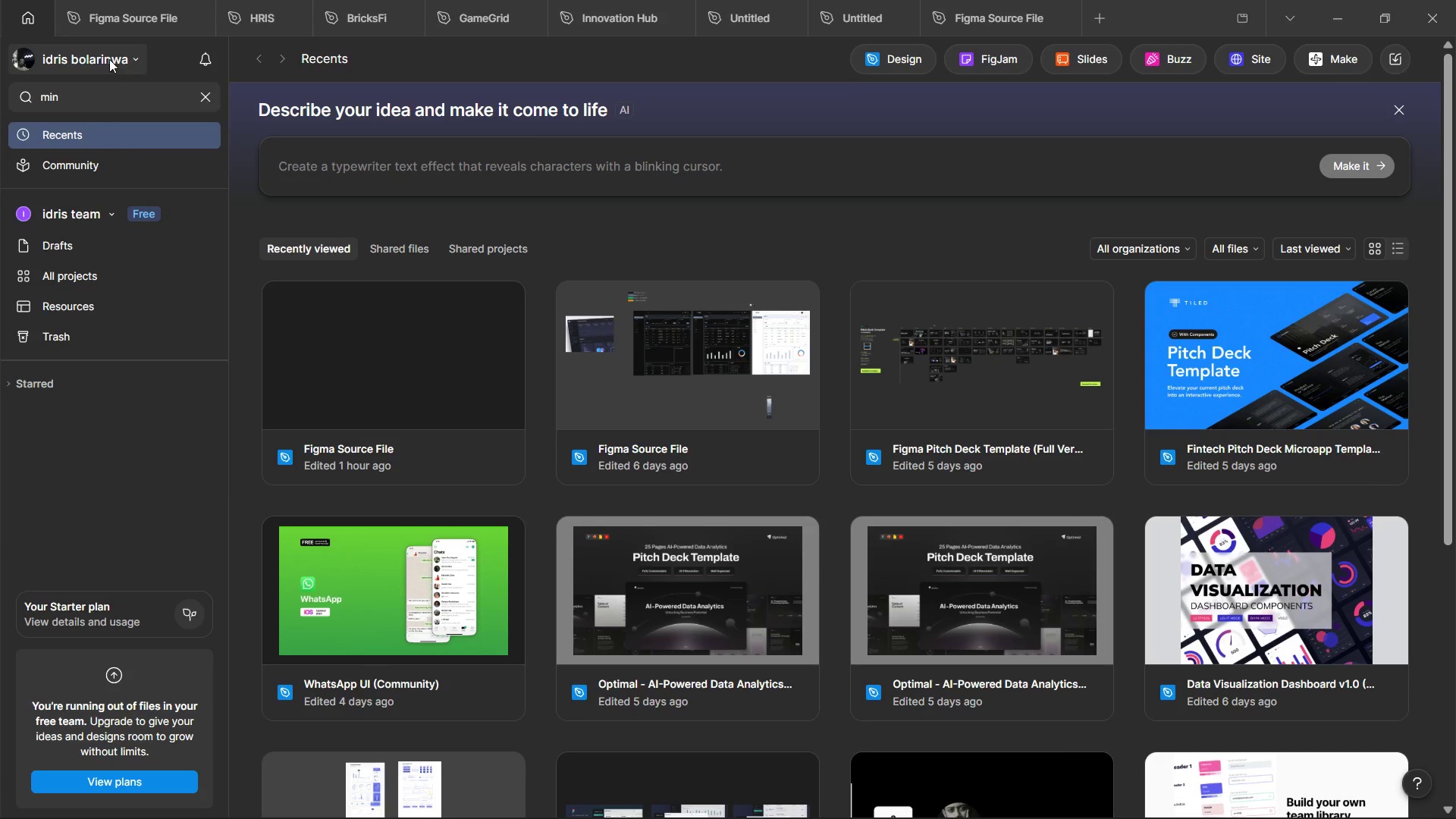 
left_click([109, 58])
 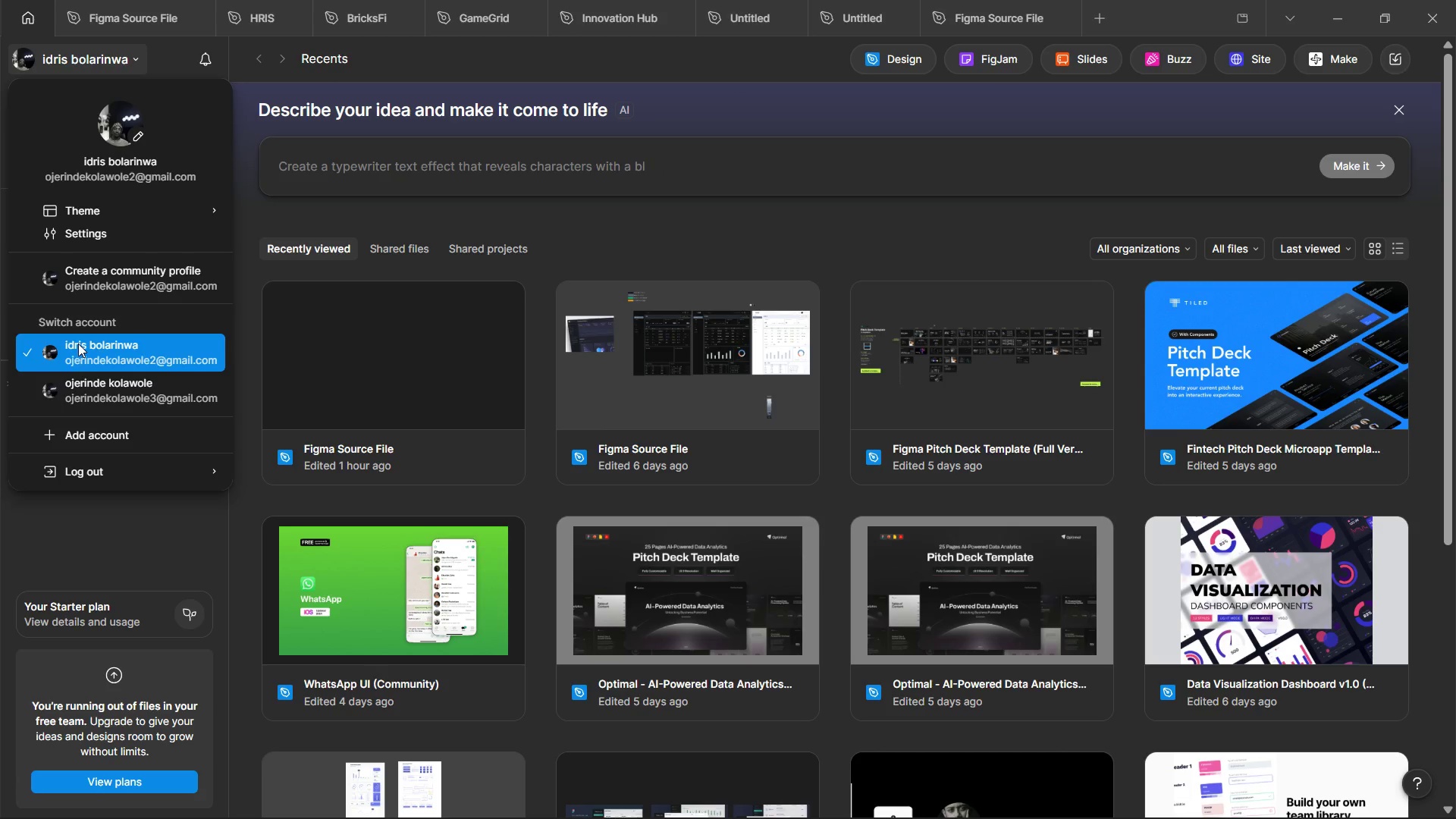 
left_click([75, 384])
 